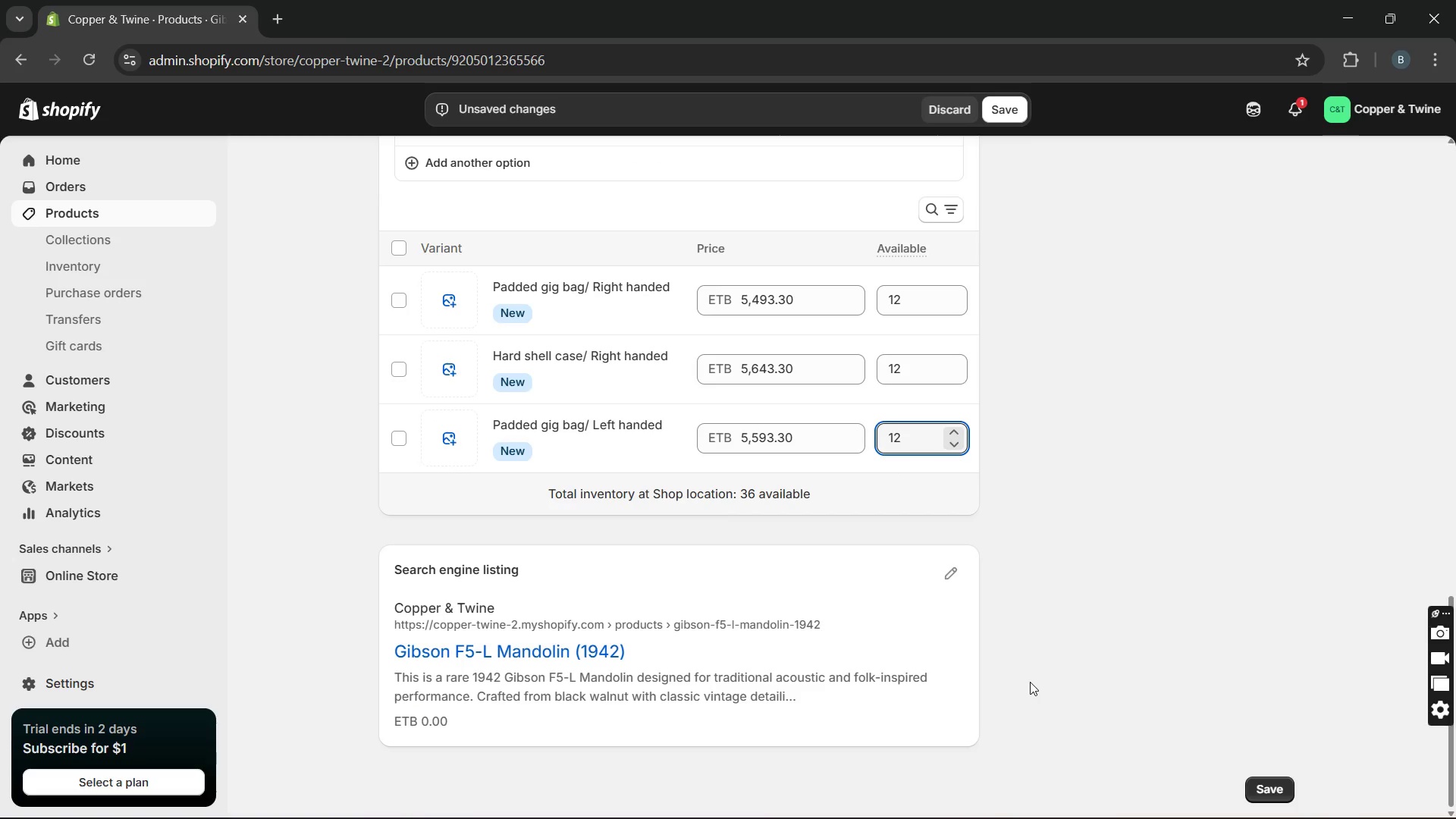 
left_click([632, 309])
 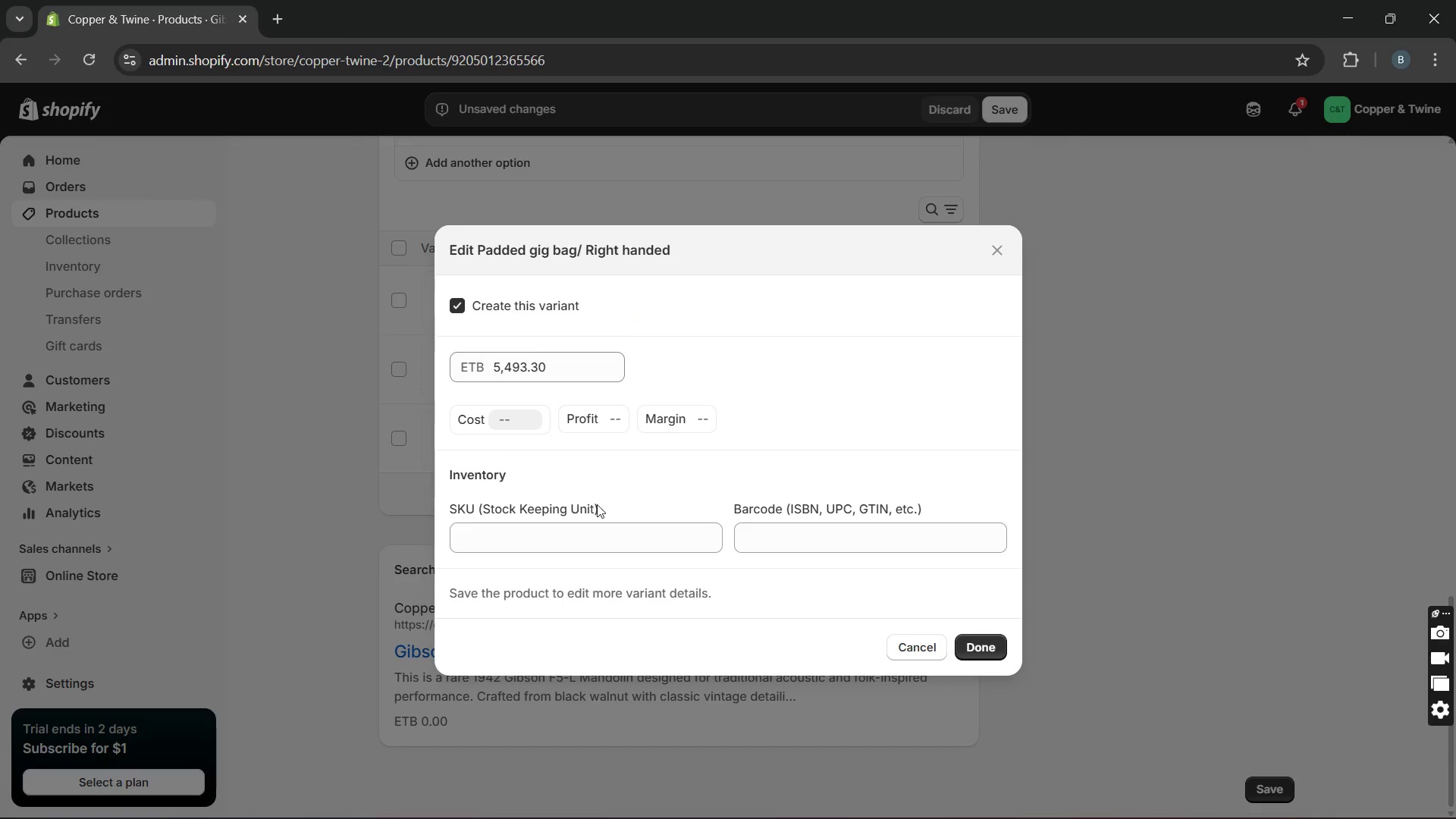 
left_click([585, 530])
 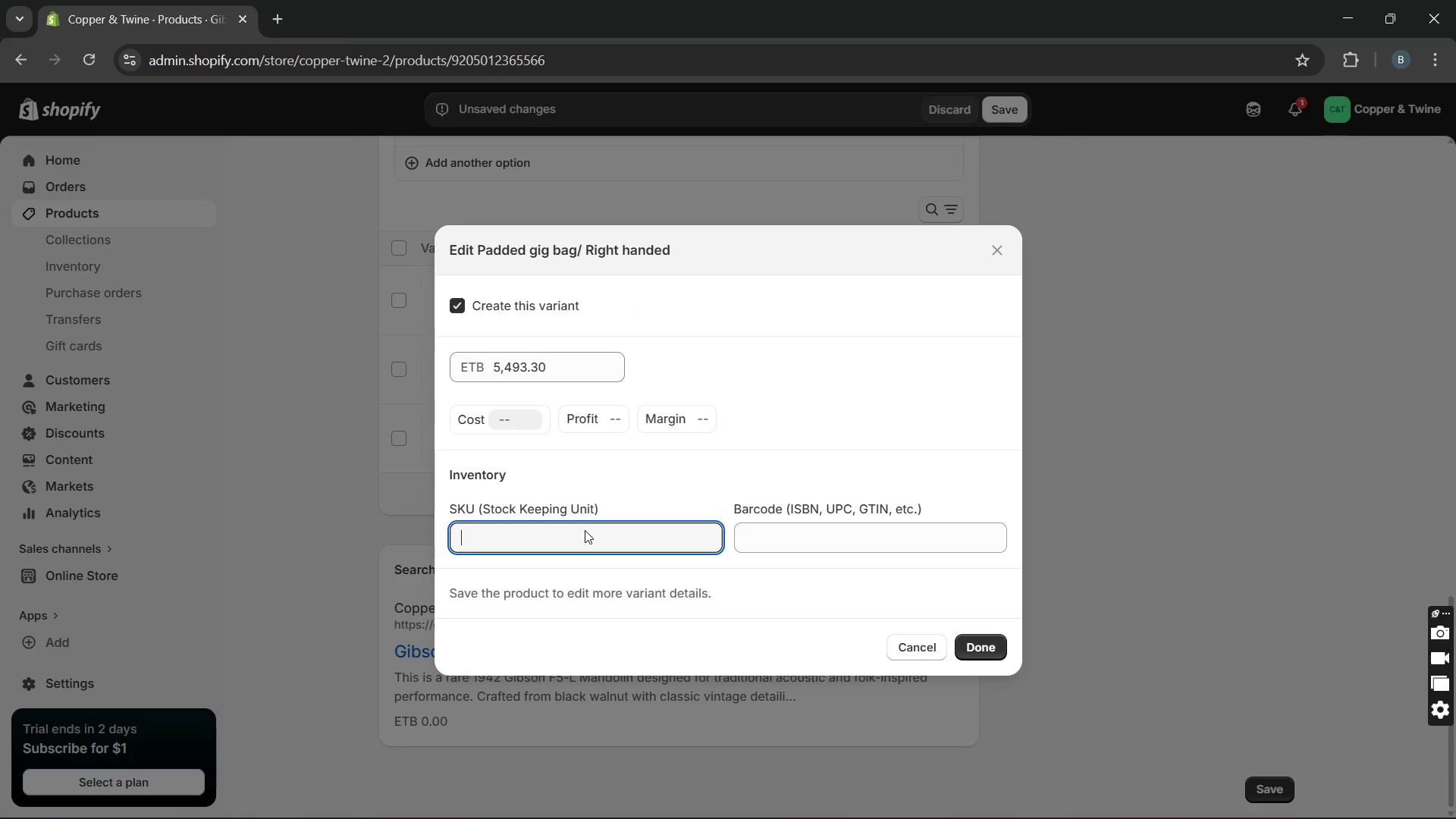 
type(CT-0003)
key(Backspace)
type(40-RH-PGB)
 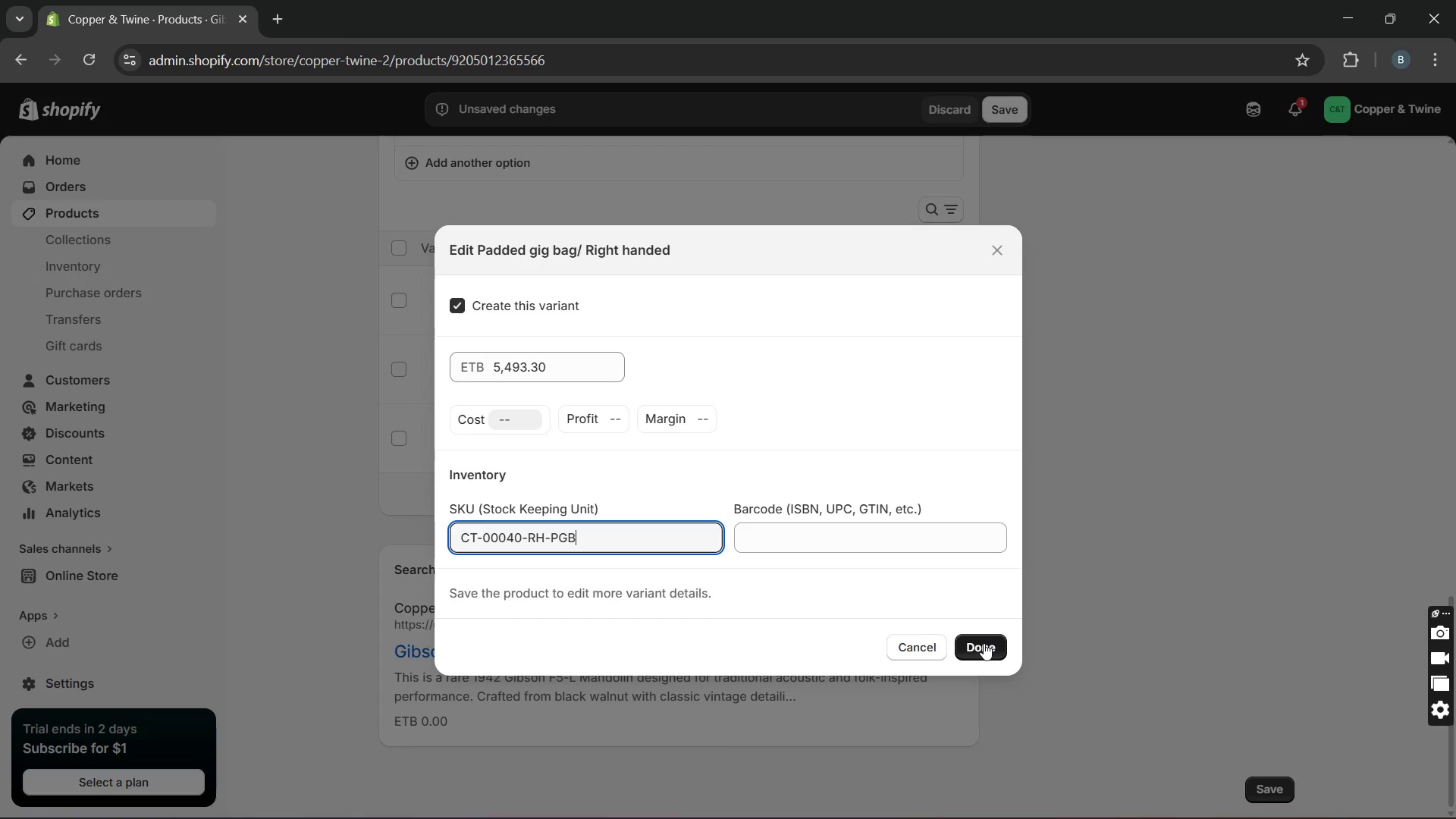 
left_click([984, 643])
 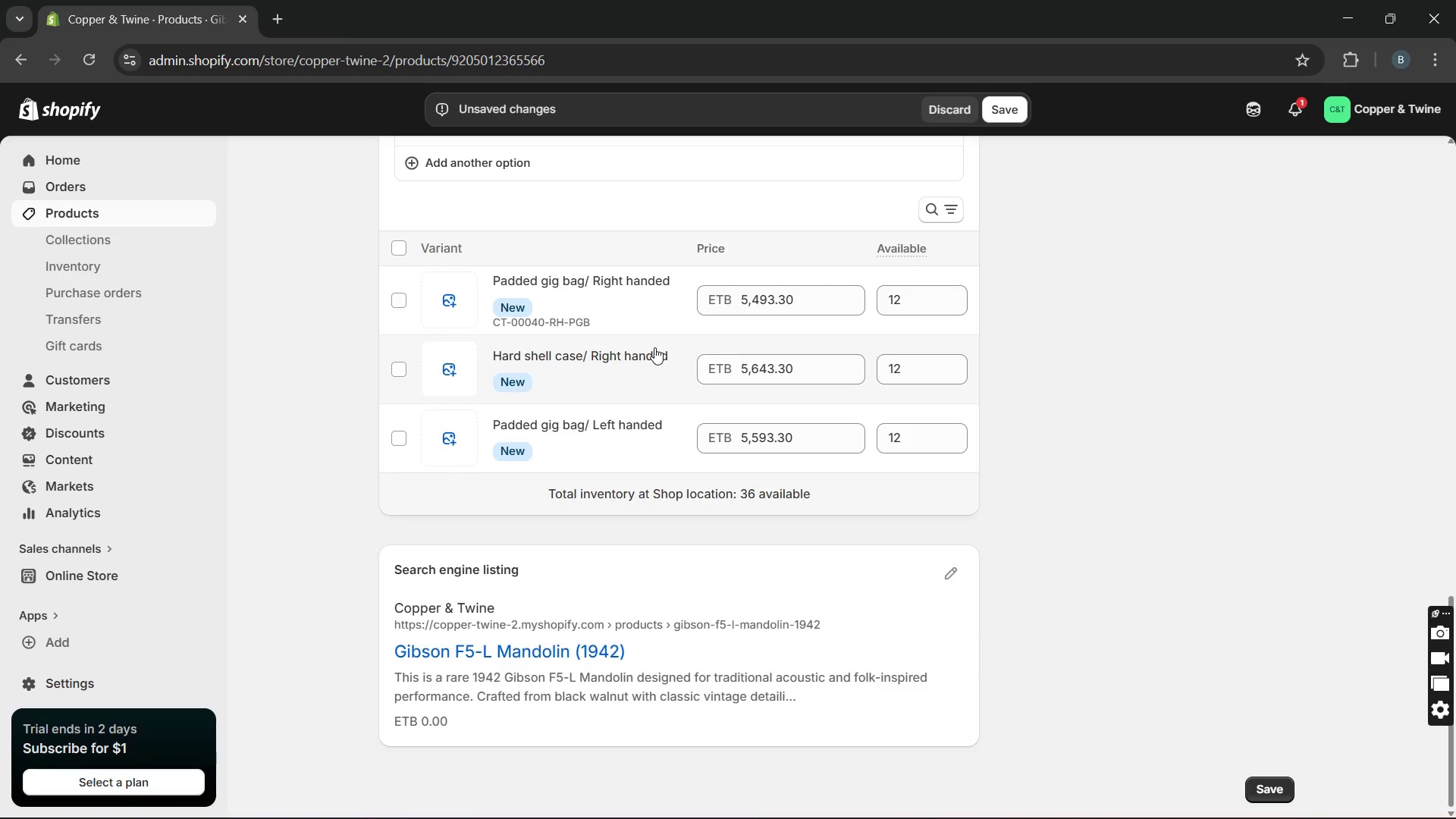 
left_click([624, 365])
 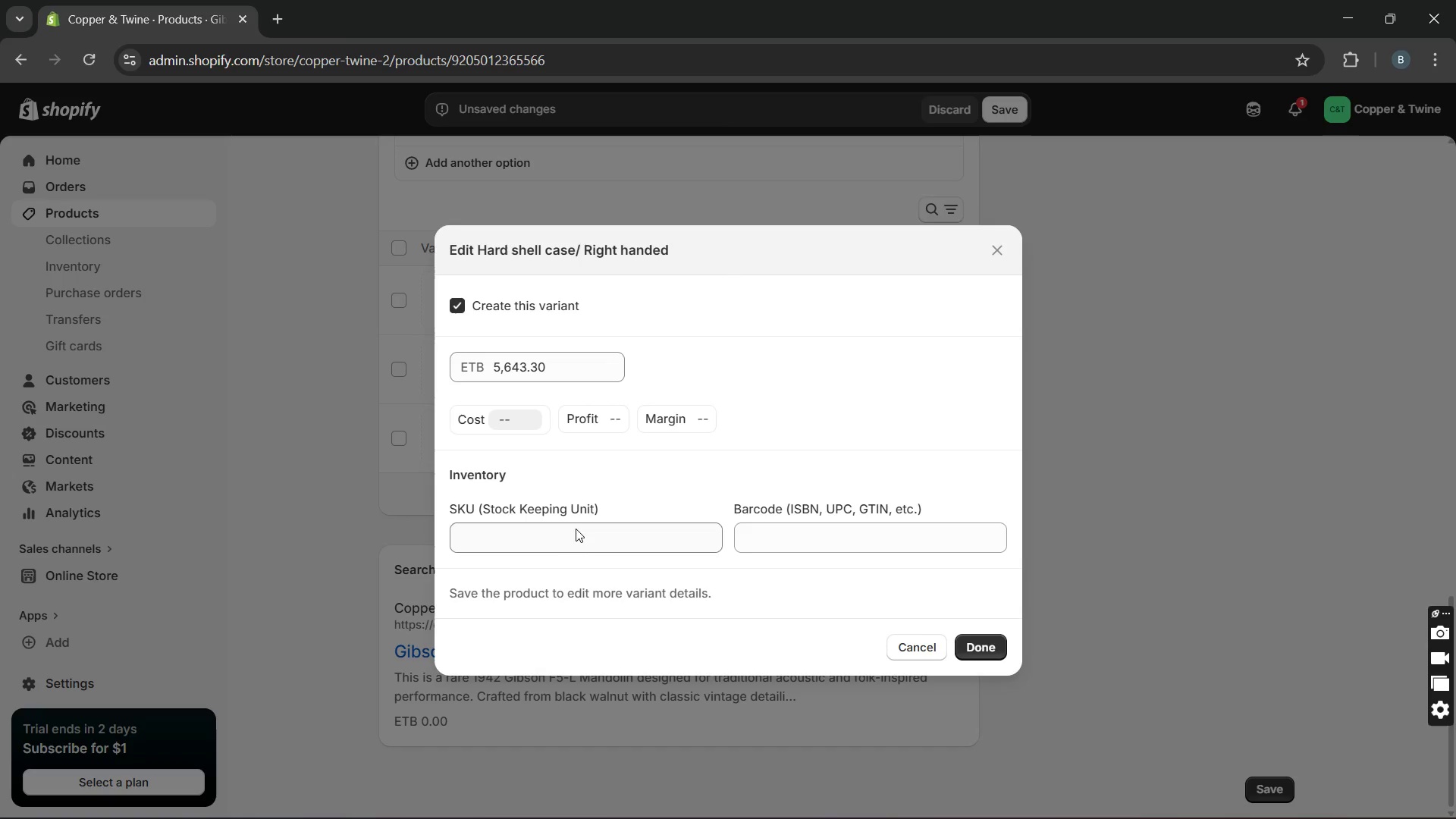 
left_click([570, 538])
 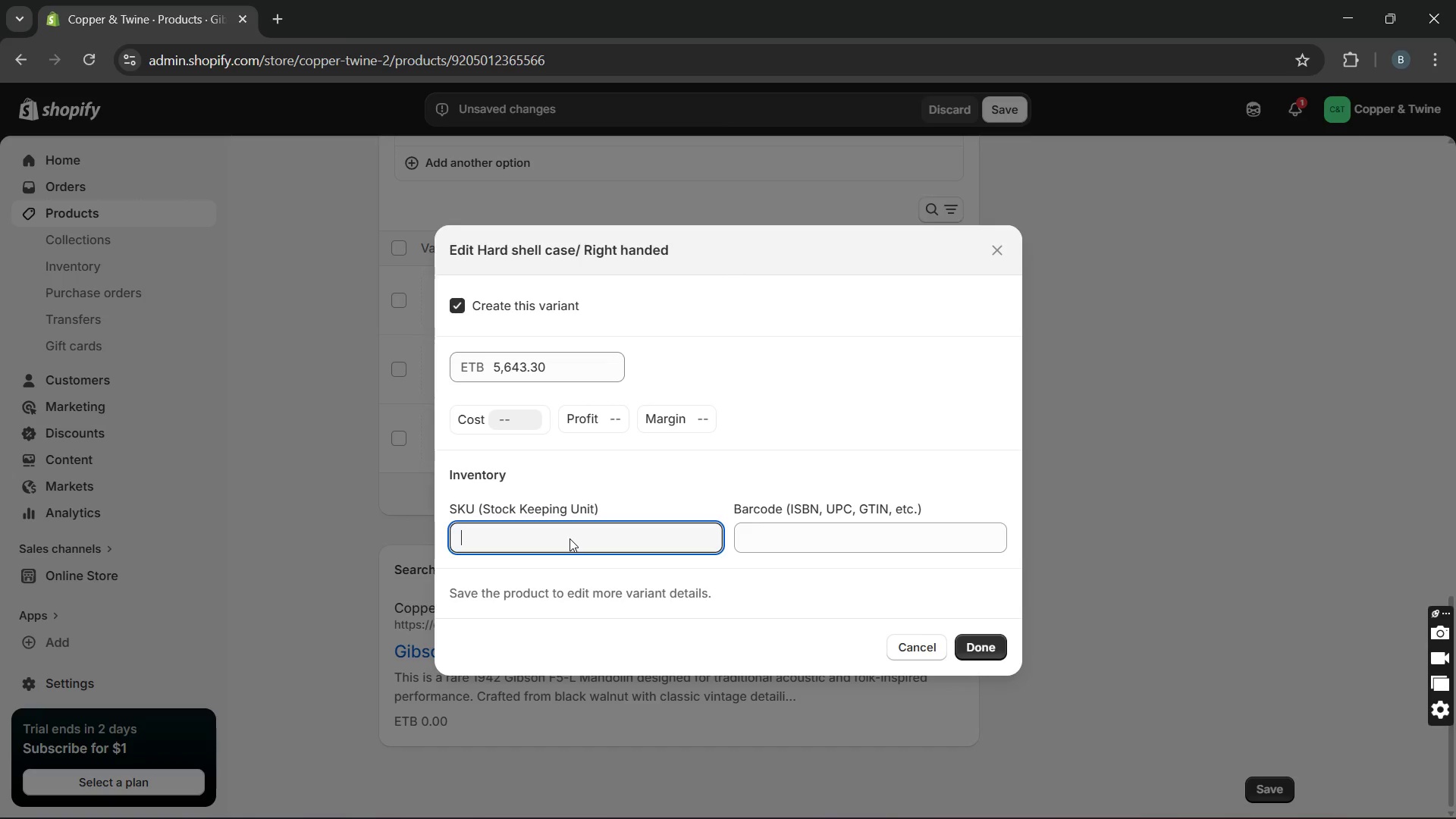 
type(CT-00040-RH-HSC)
 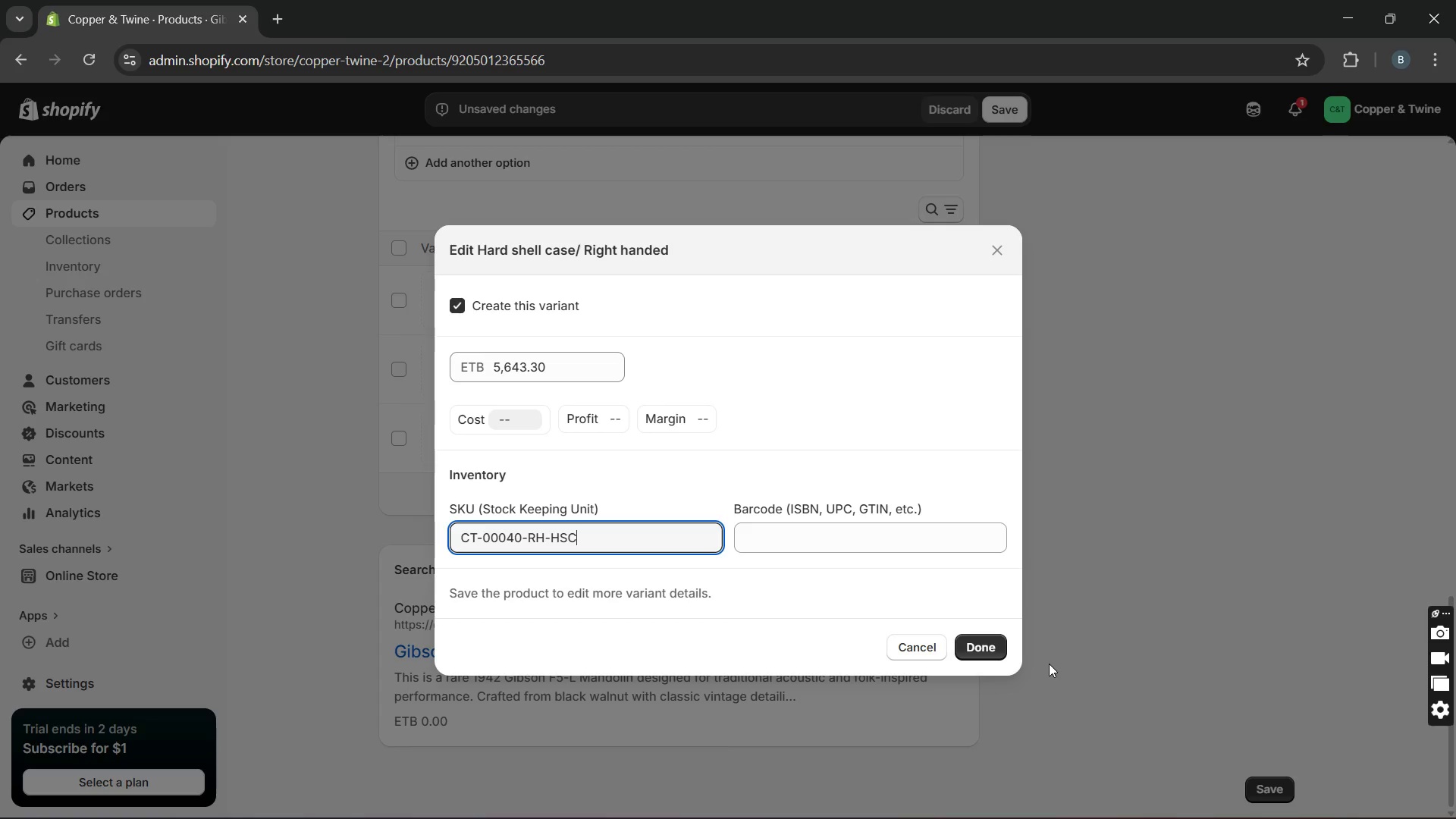 
left_click([987, 641])
 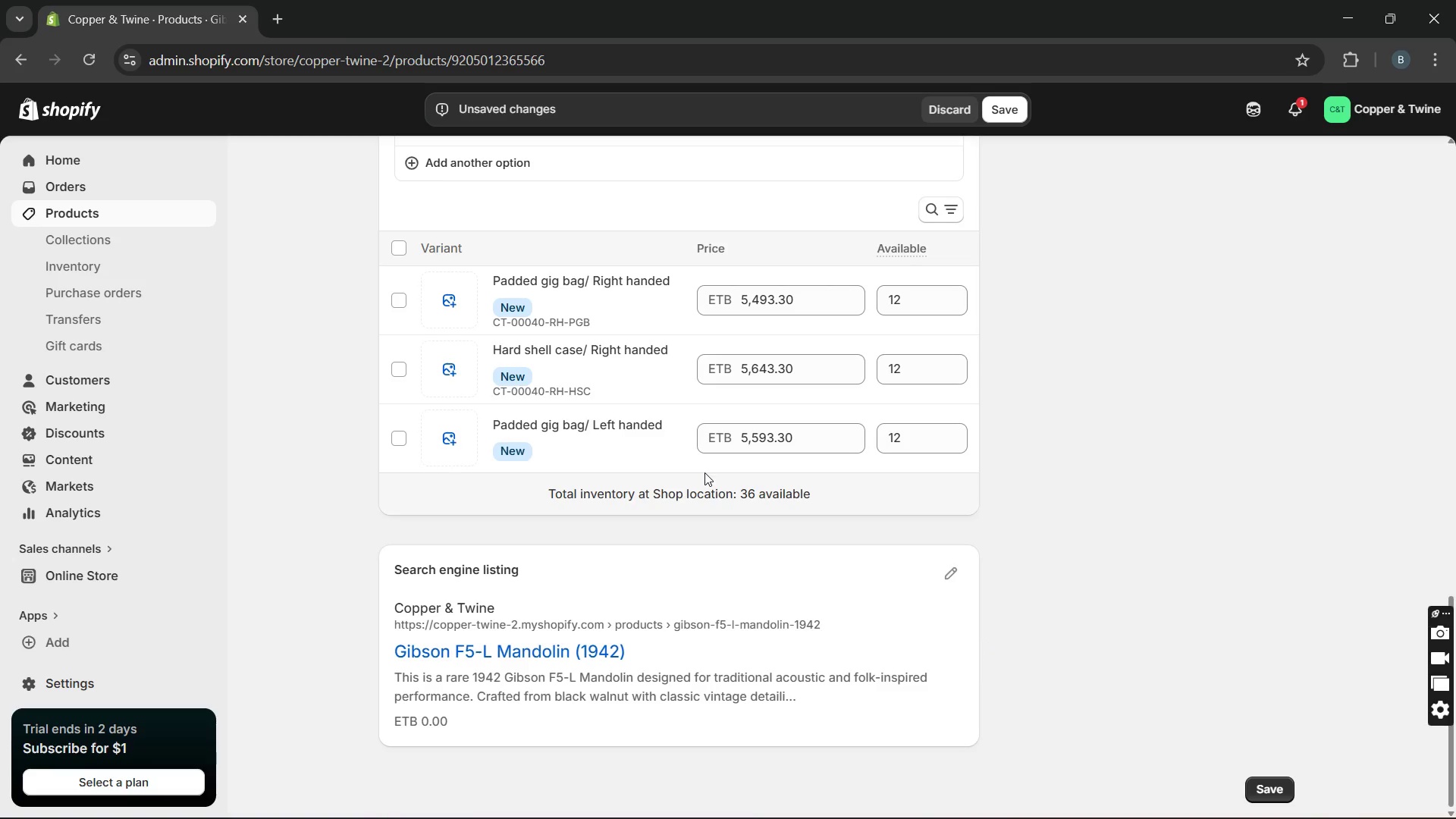 
left_click([584, 435])
 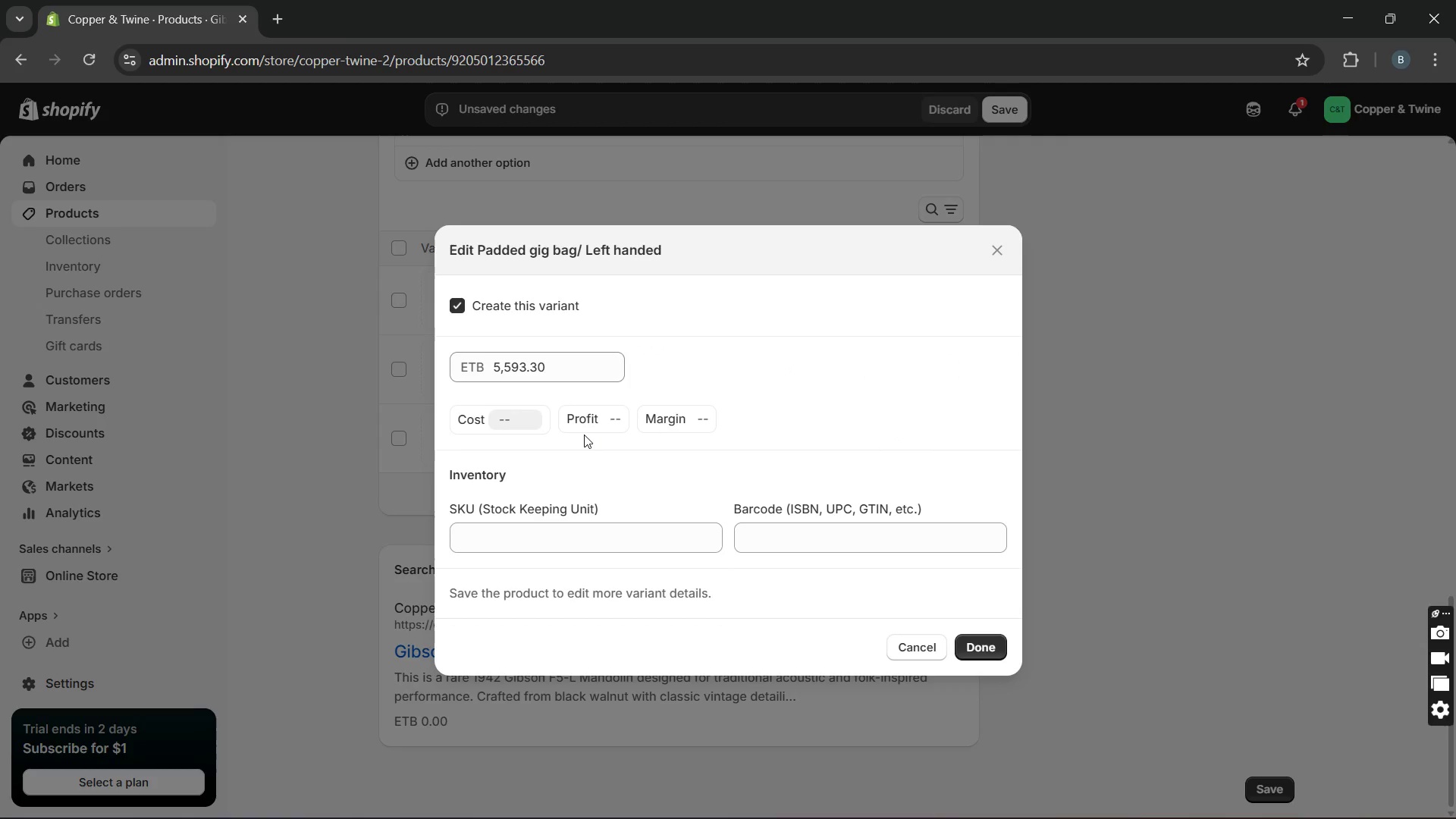 
key(C)
 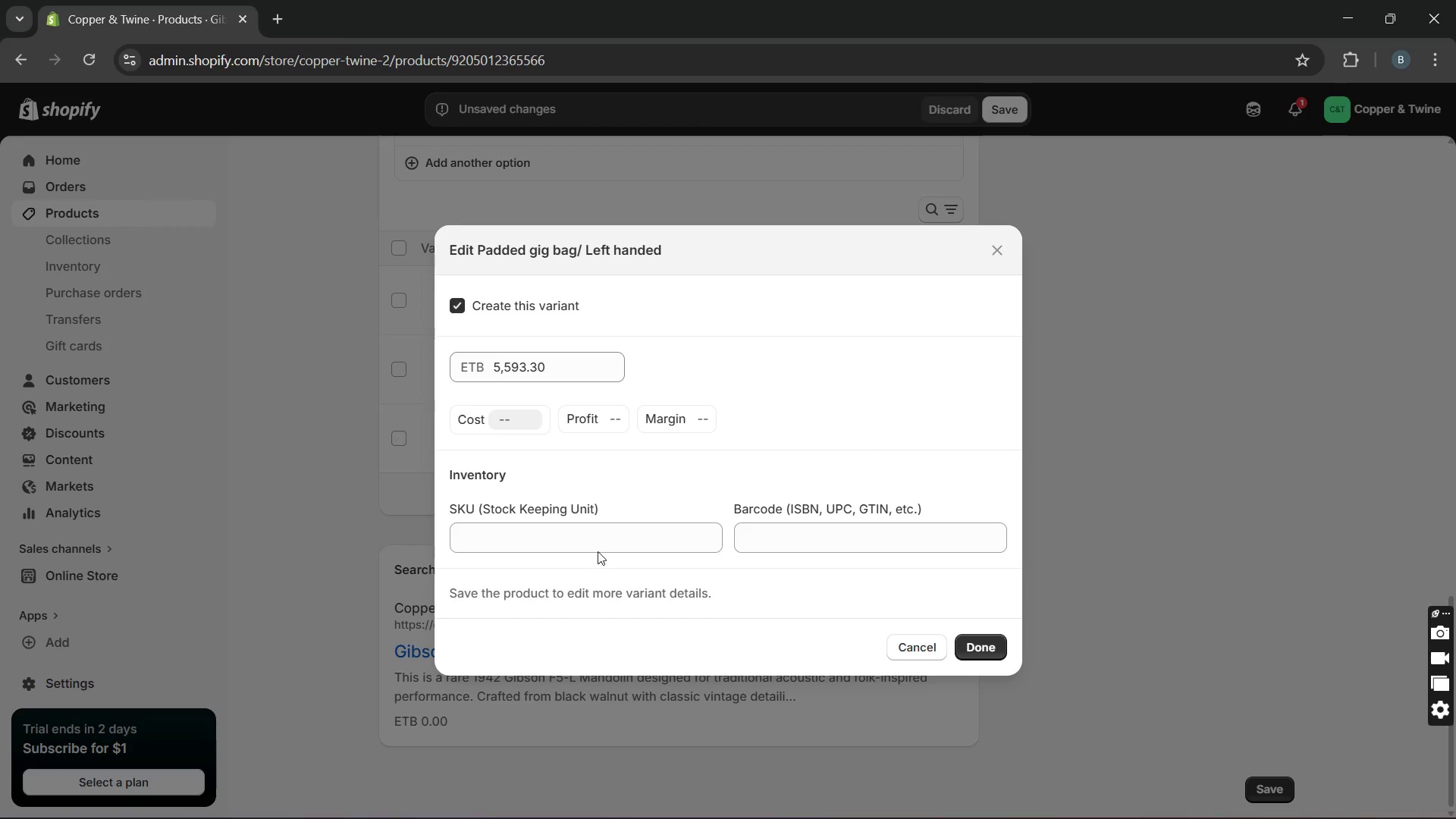 
left_click([594, 529])
 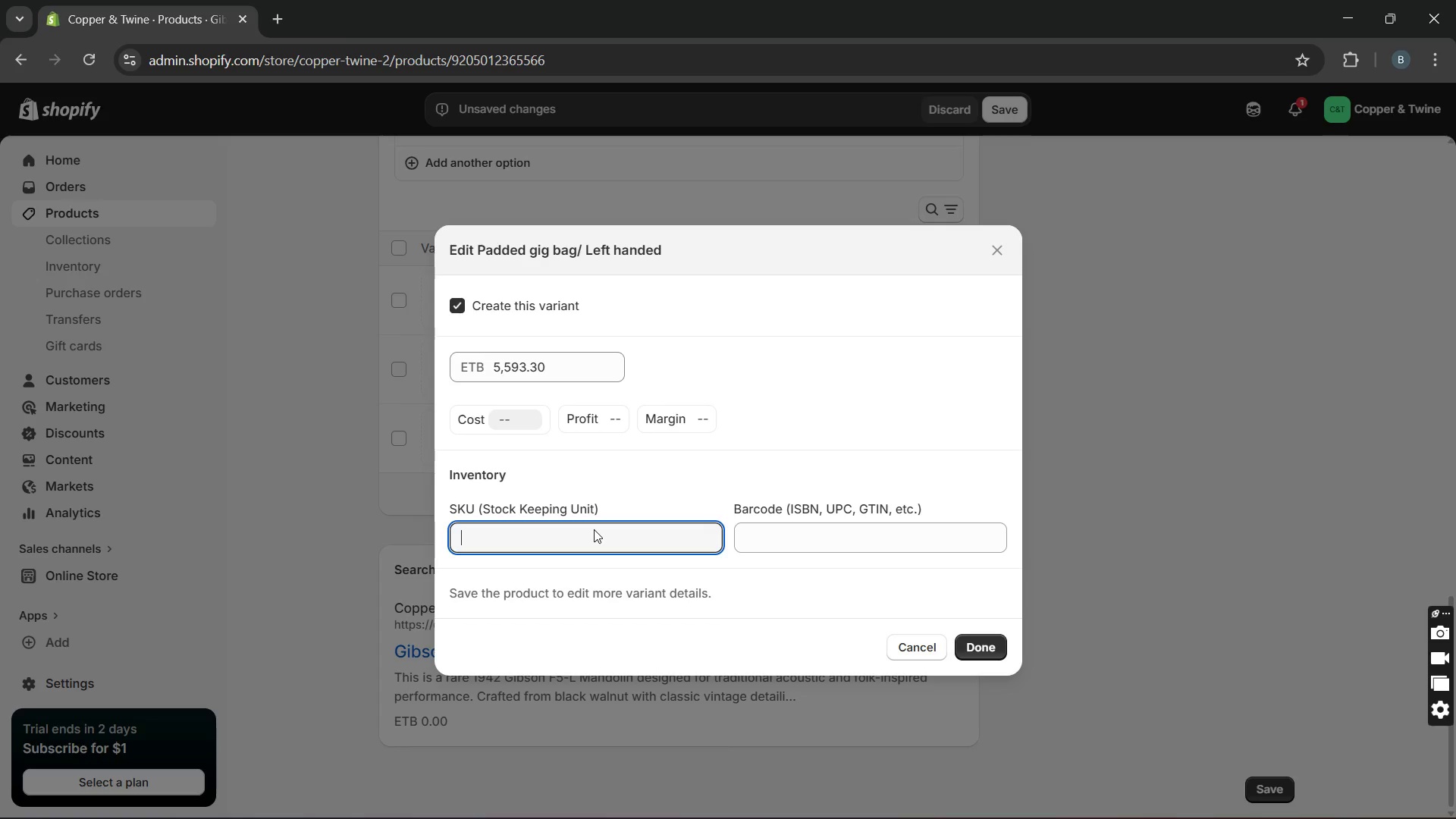 
type(CT-00040-)
 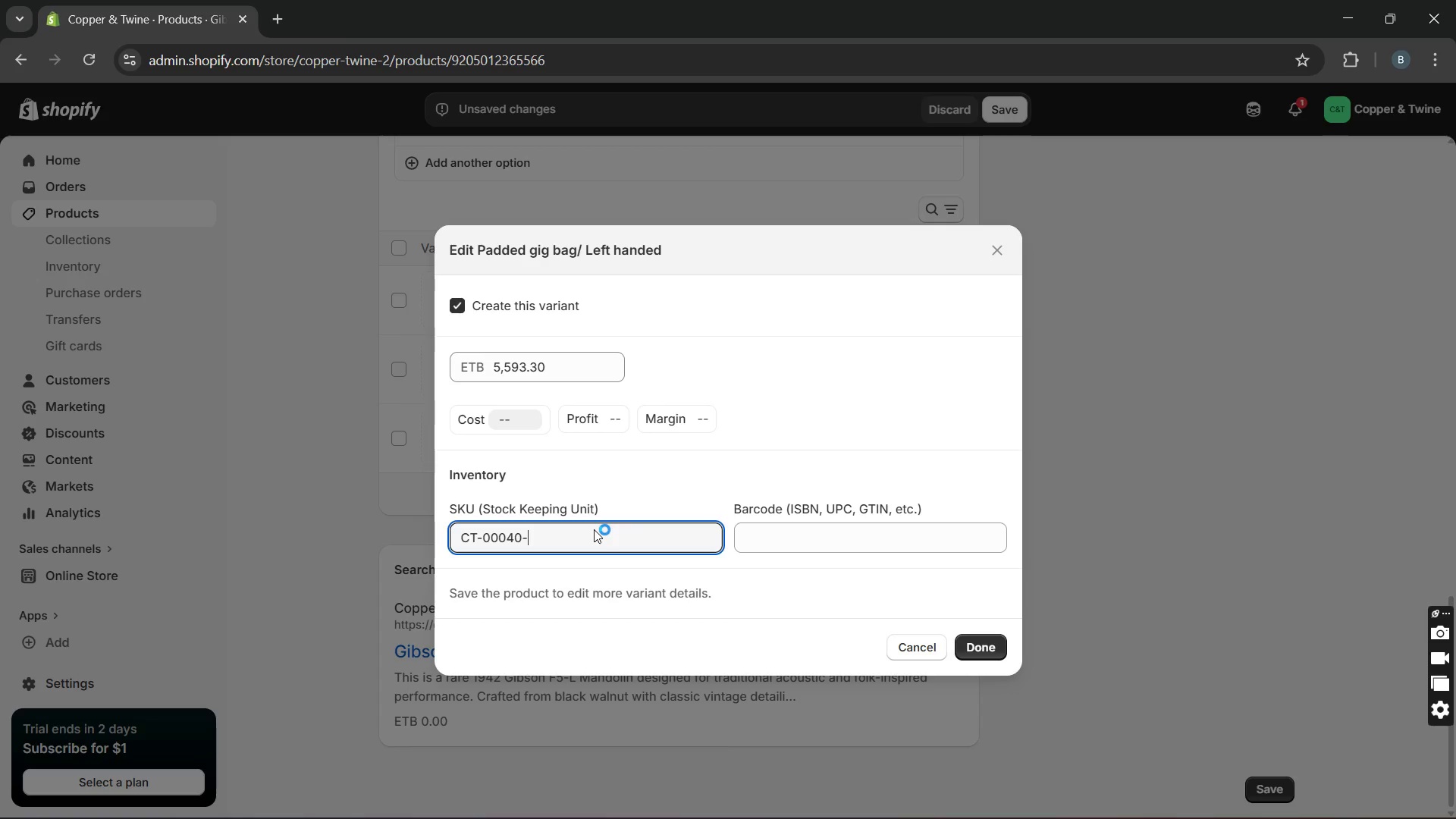 
type(H-PGB)
 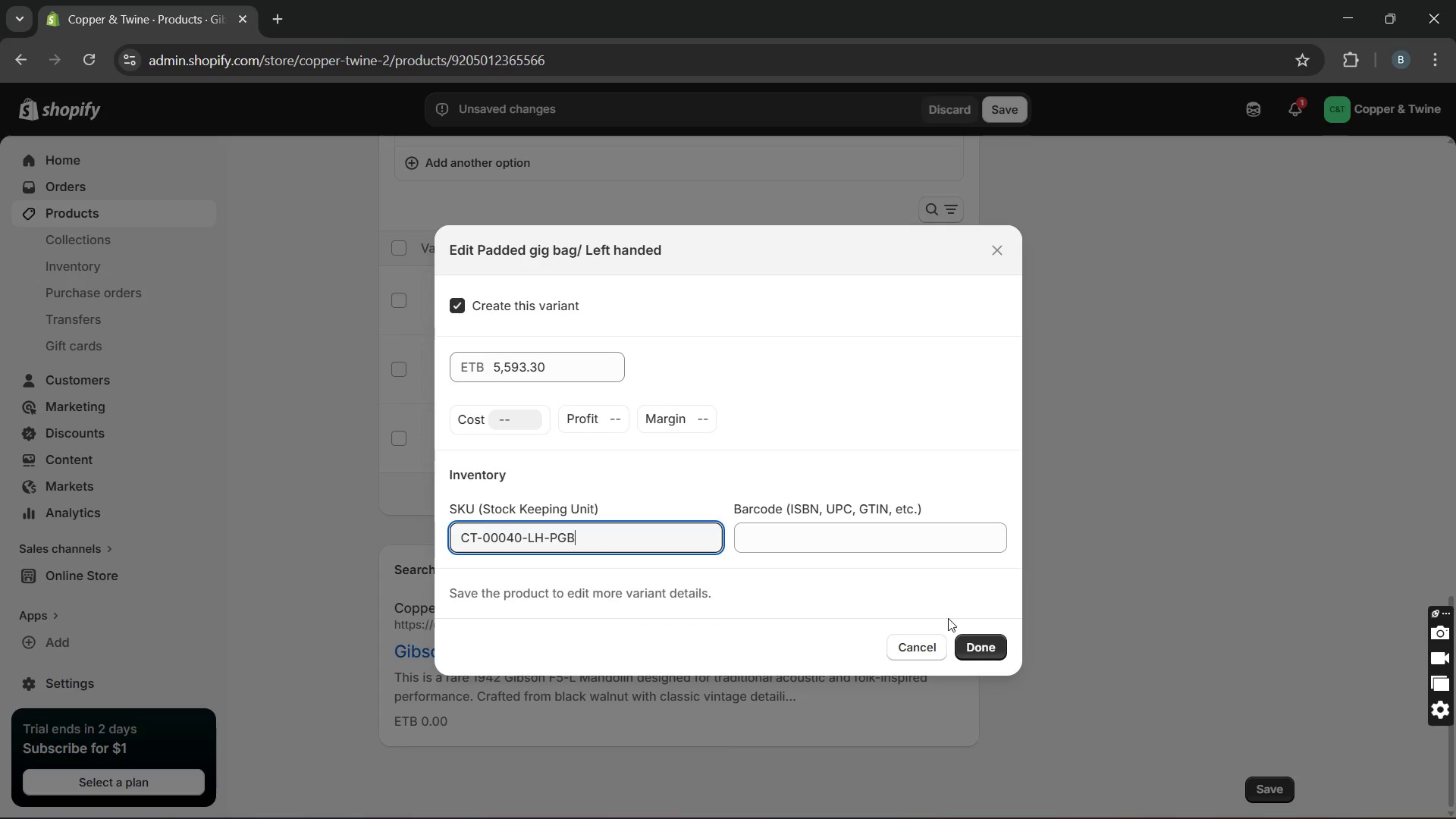 
left_click([981, 641])
 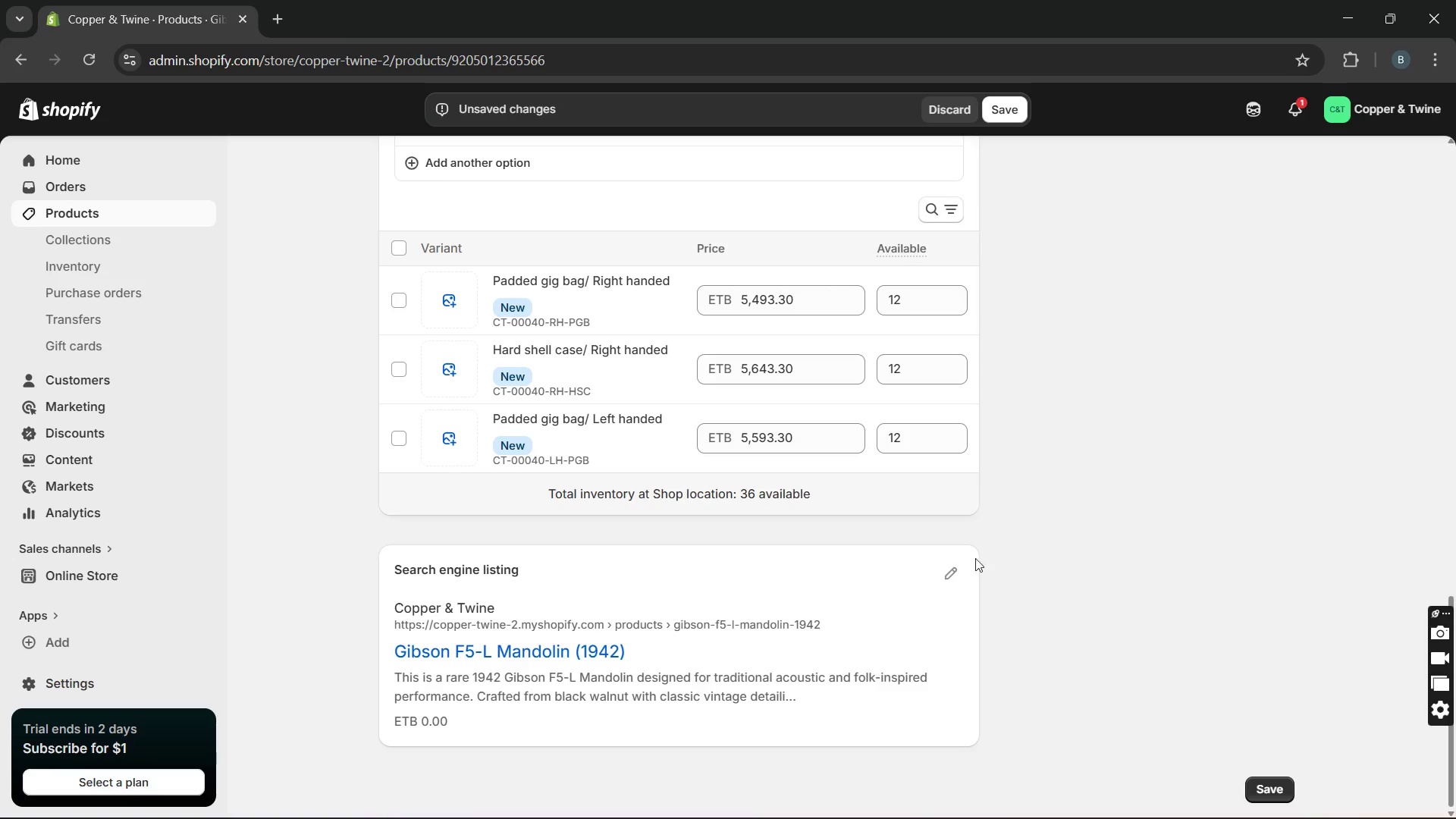 
left_click([953, 574])
 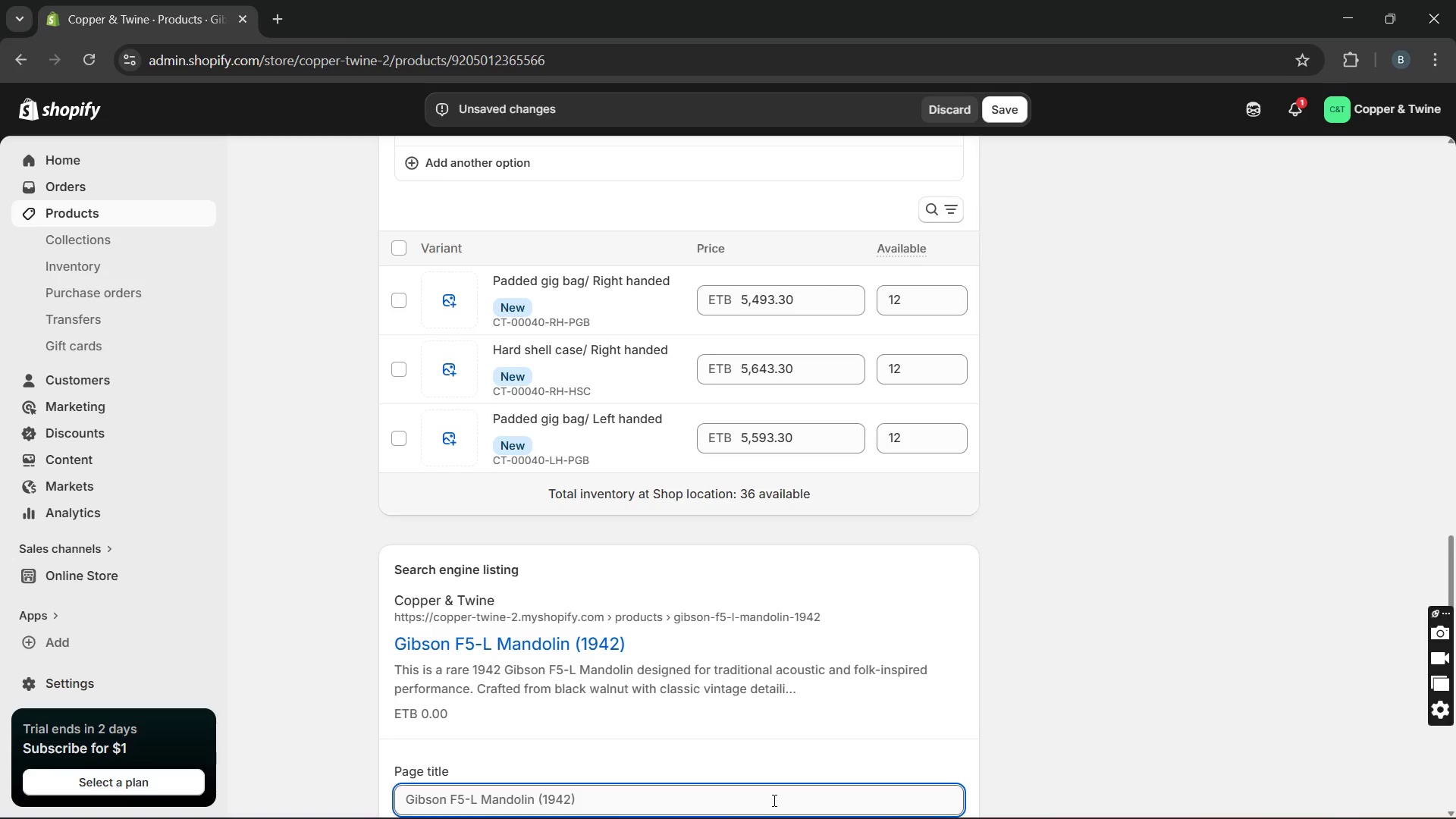 
left_click([720, 799])
 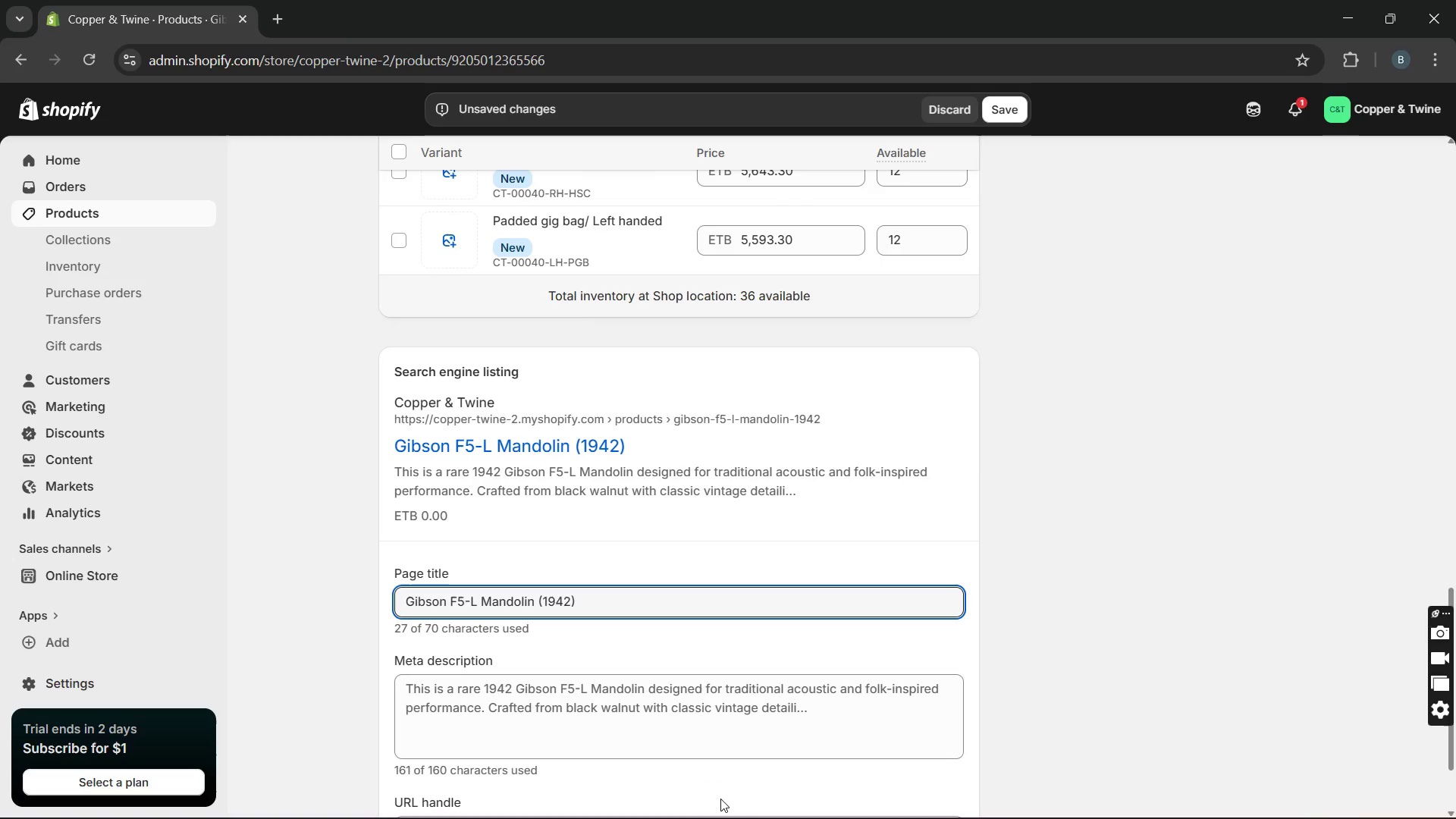 
key(Backspace)
 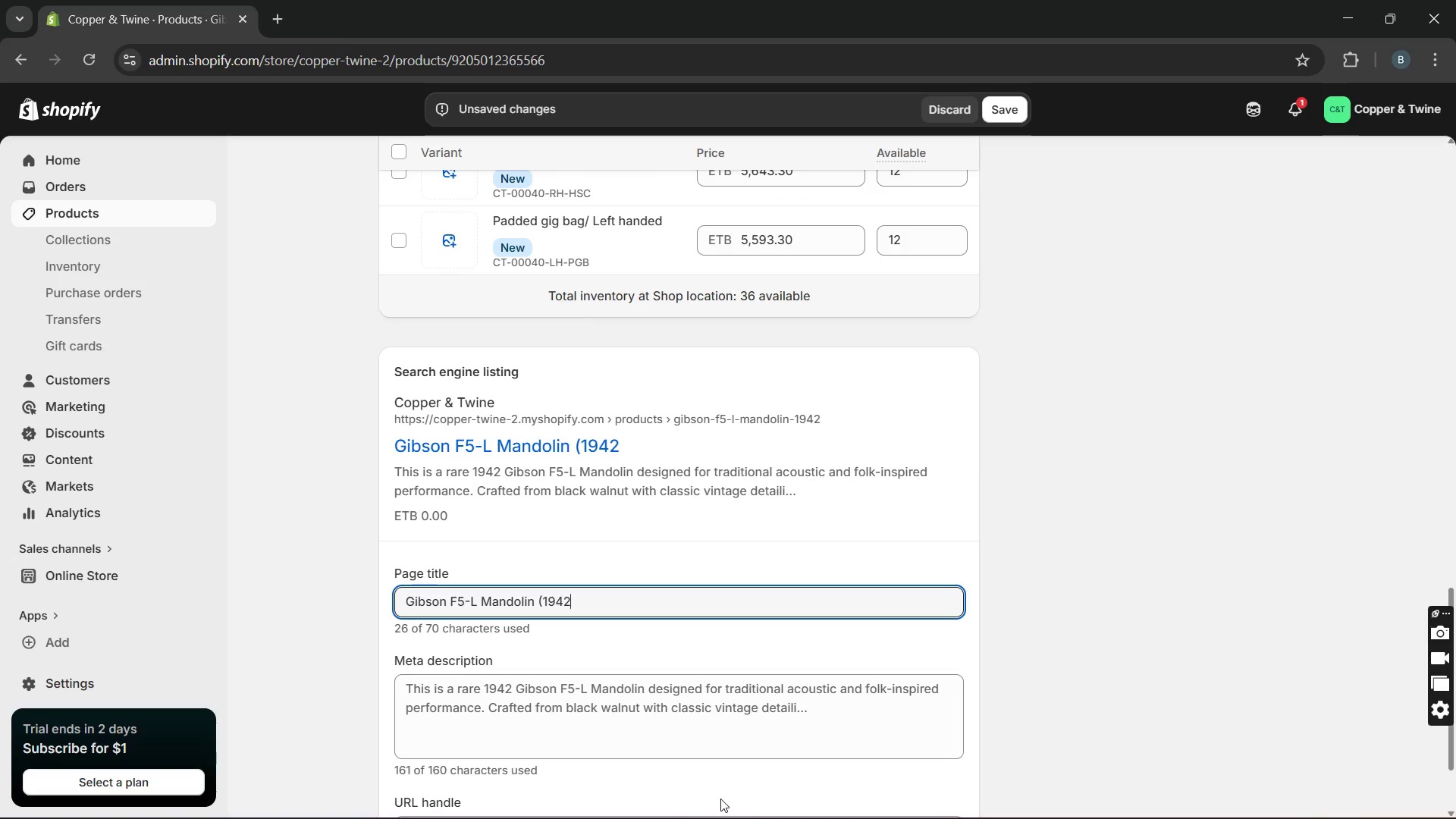 
hold_key(key=ArrowLeft, duration=0.45)
 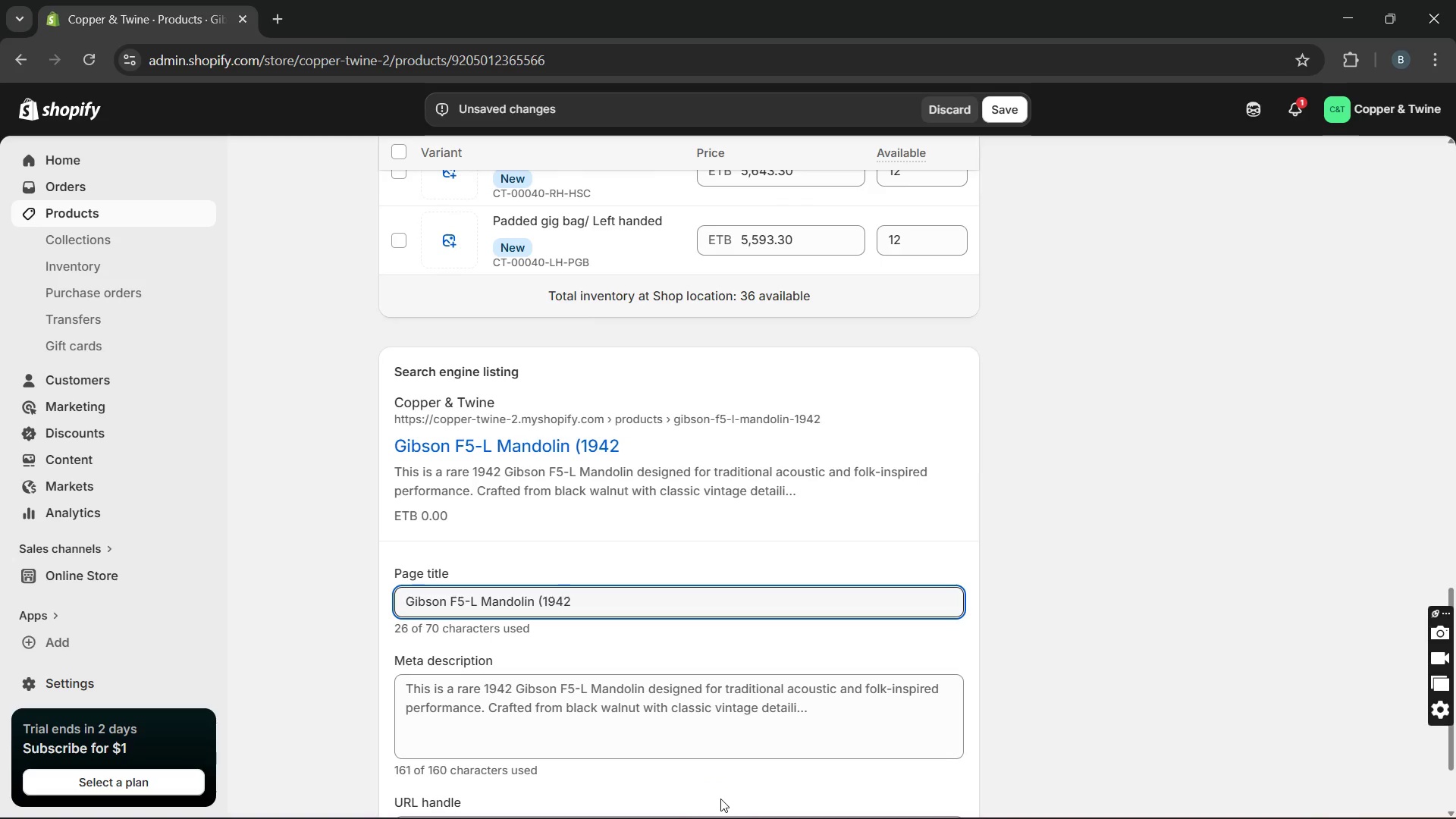 
key(ArrowLeft)
 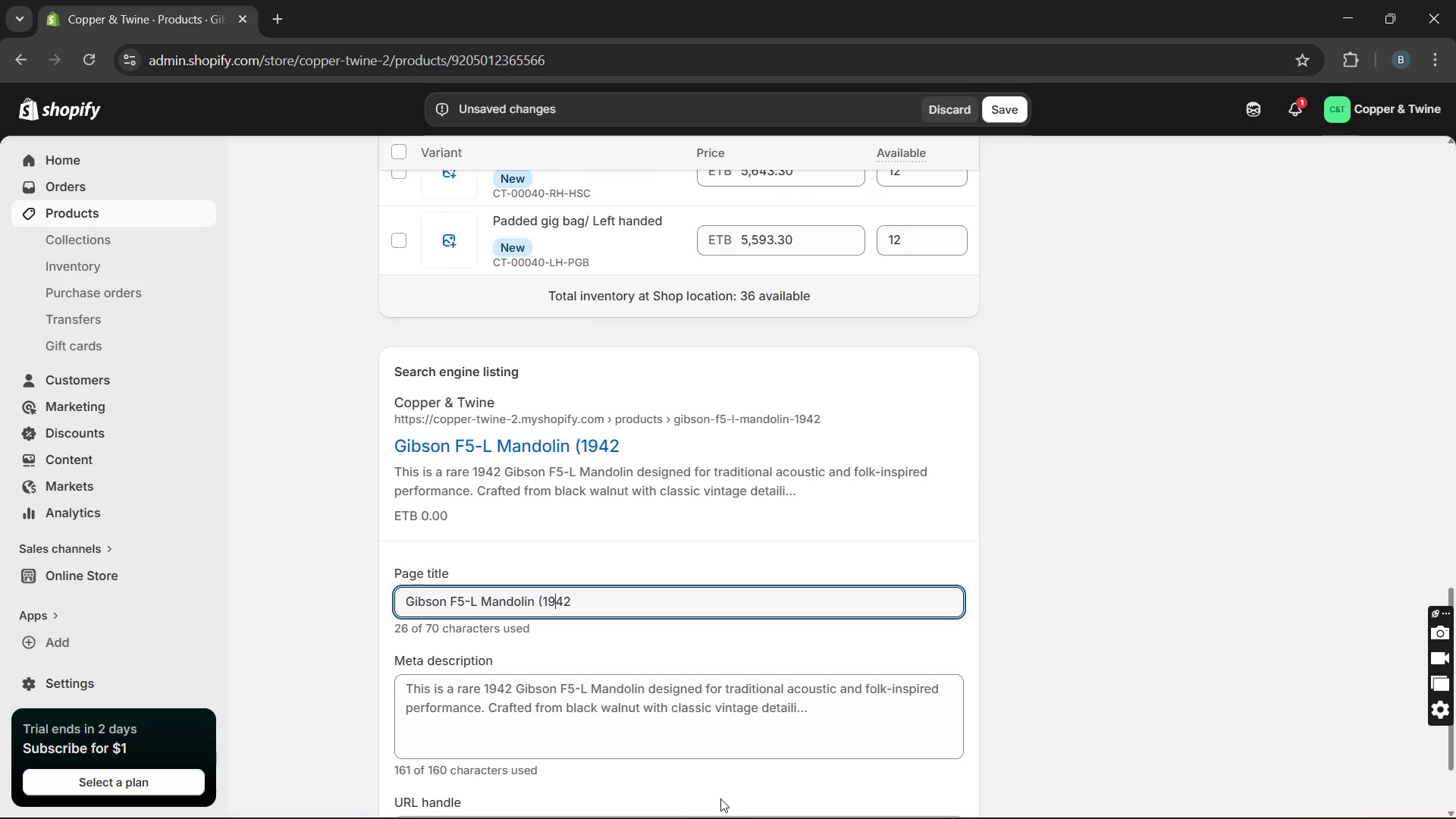 
key(ArrowLeft)
 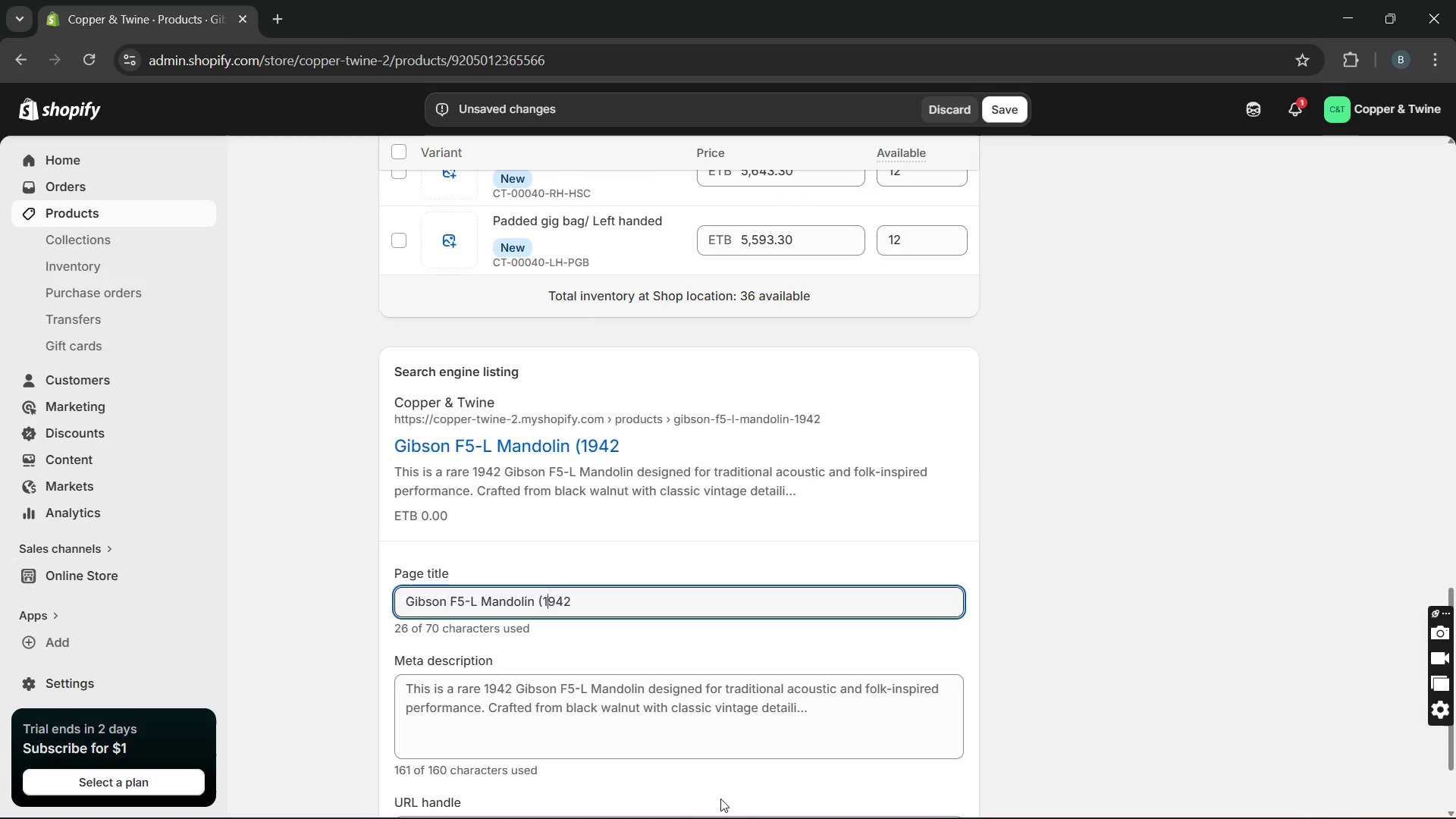 
key(ArrowLeft)
 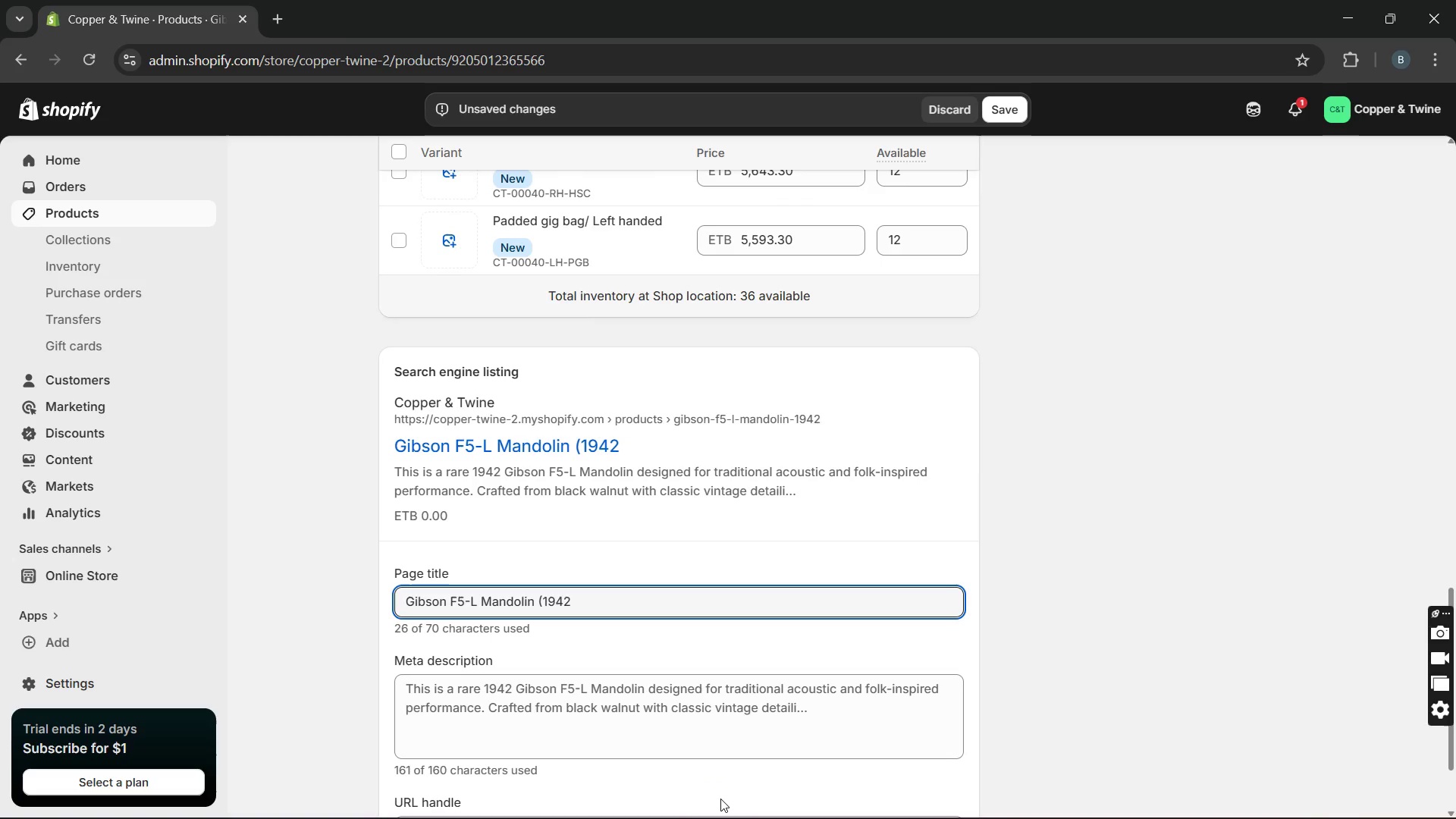 
key(Backspace)
 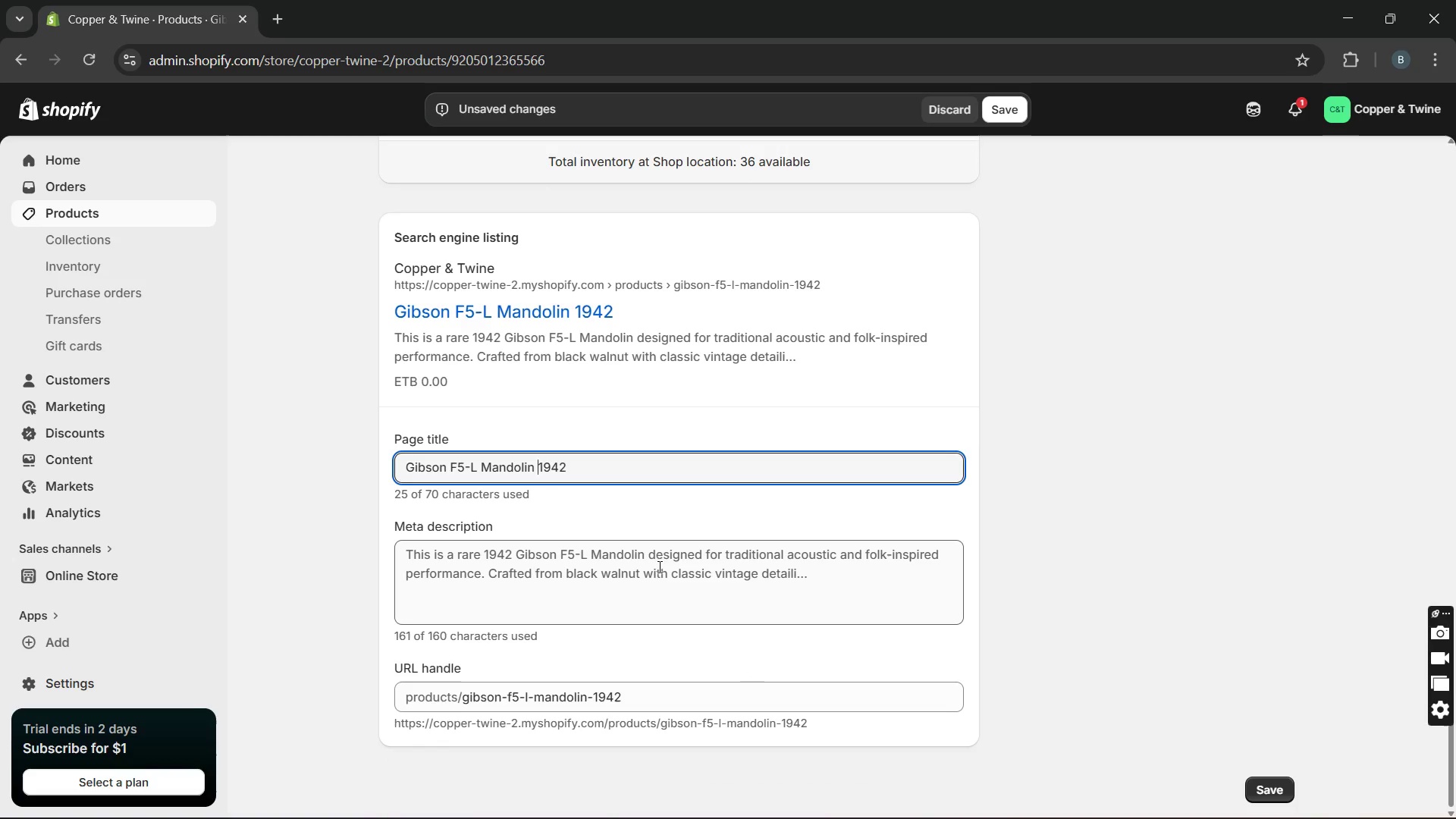 
double_click([657, 549])
 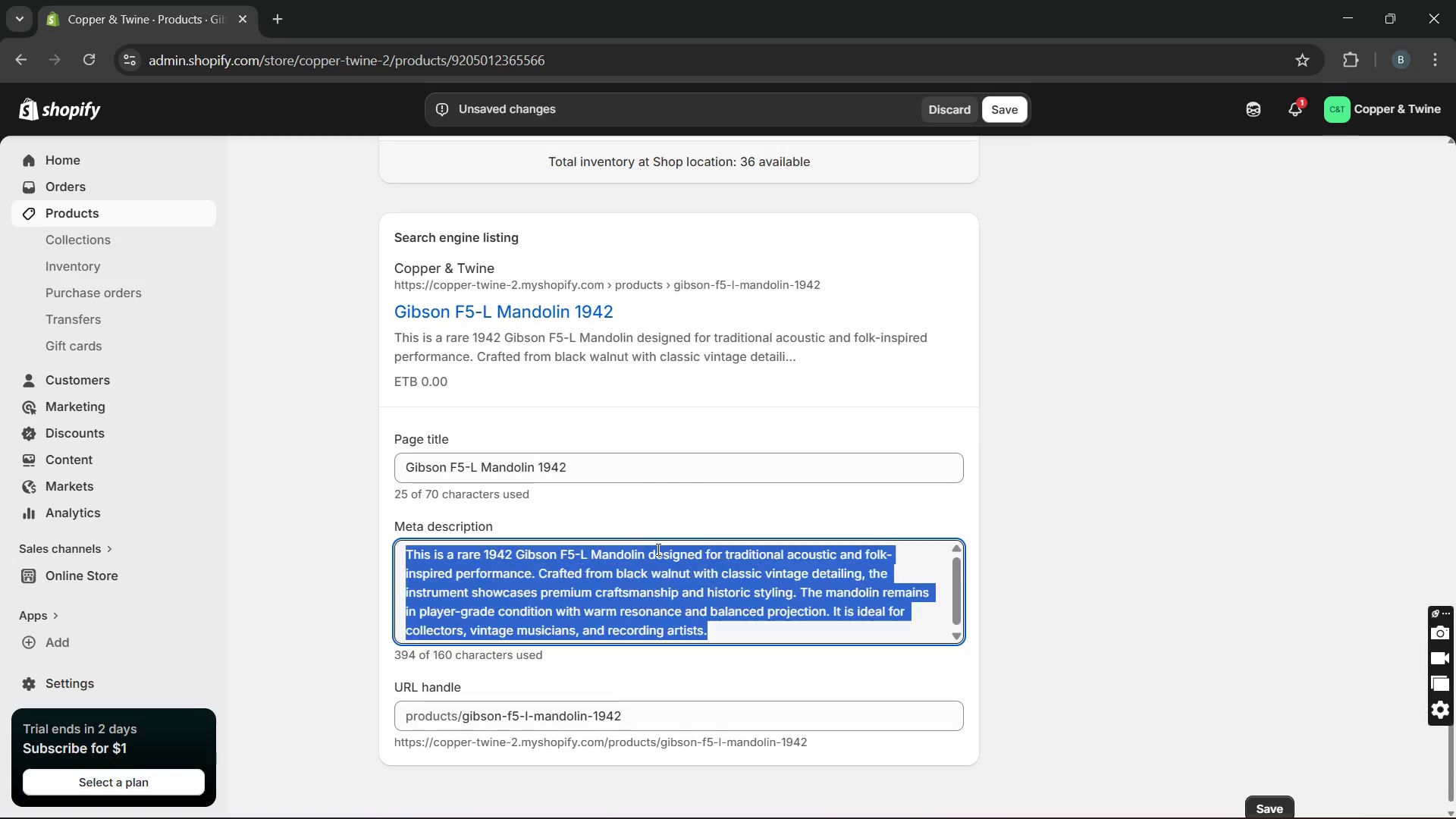 
triple_click([657, 549])
 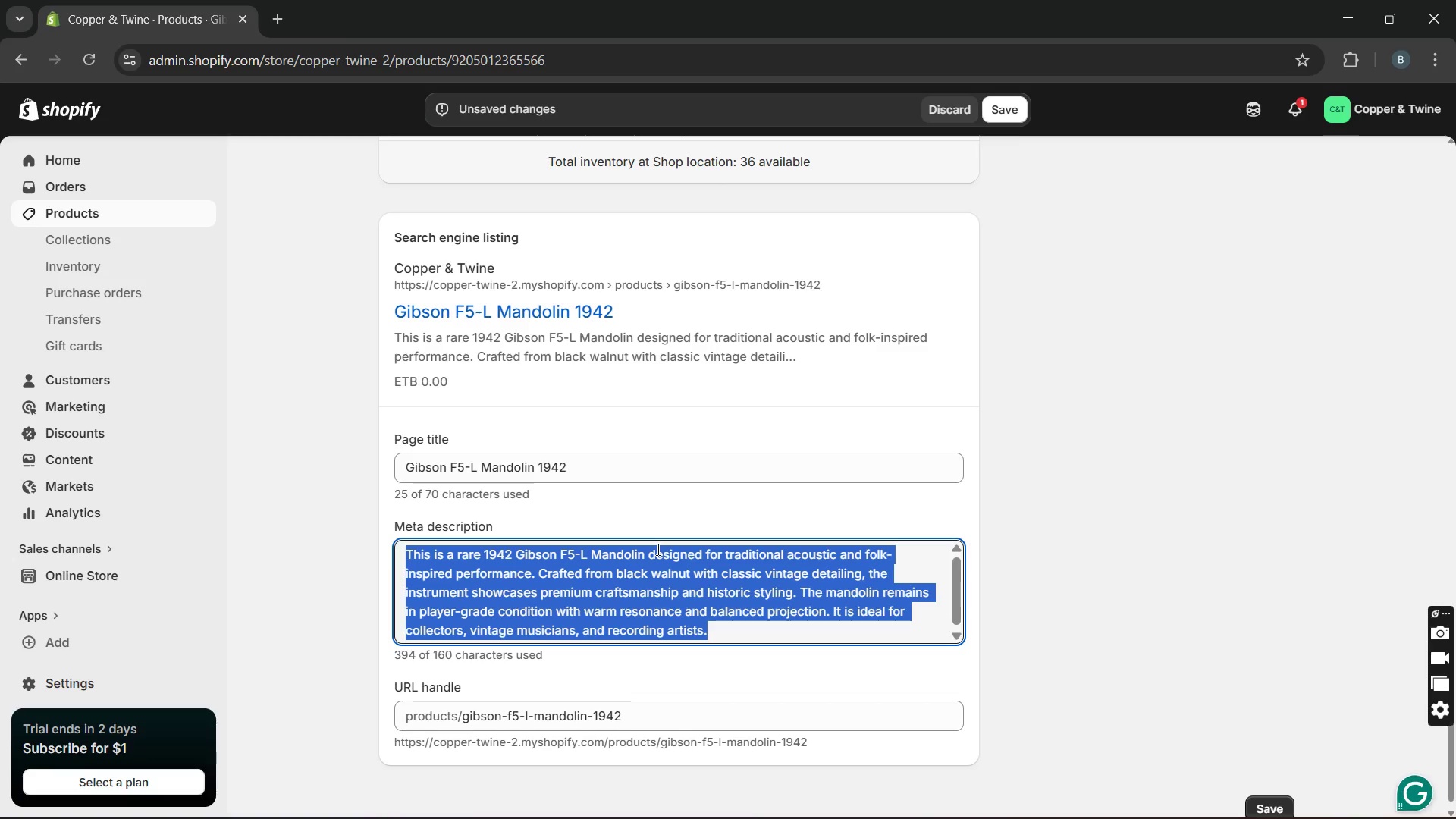 
wait(14.89)
 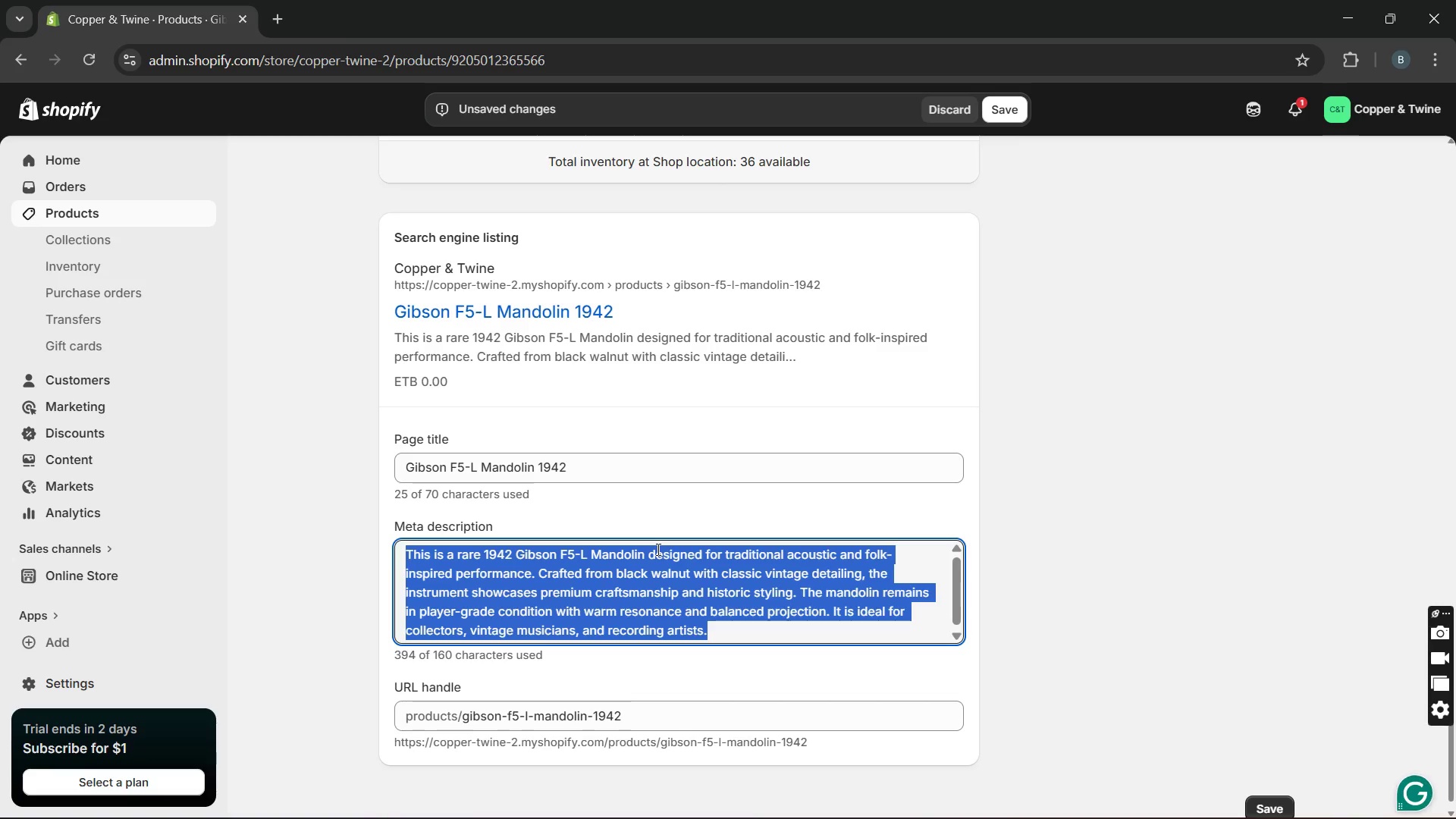 
type(Vintage gibson F5-L)
 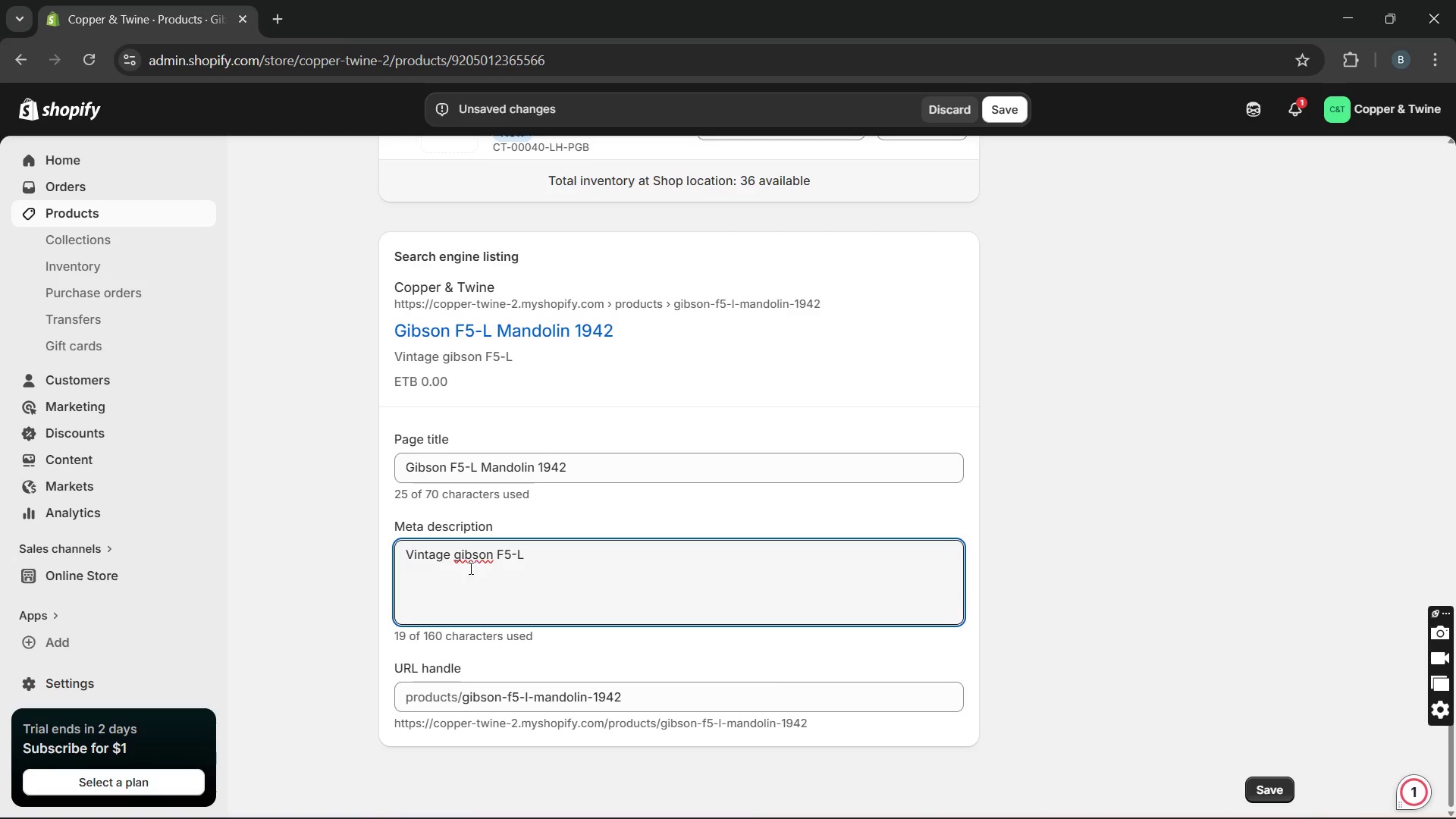 
left_click([459, 560])
 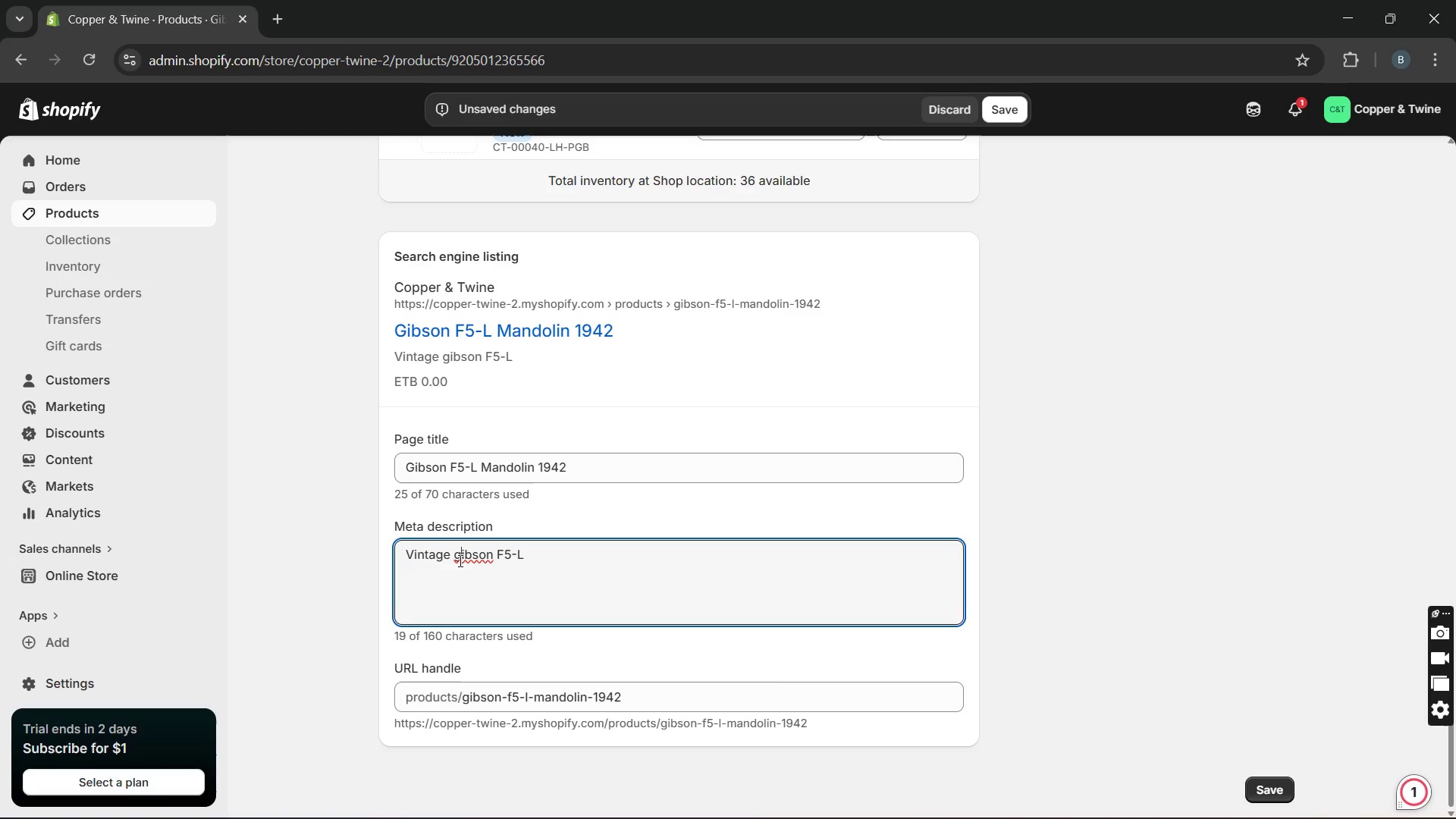 
key(Backspace)
 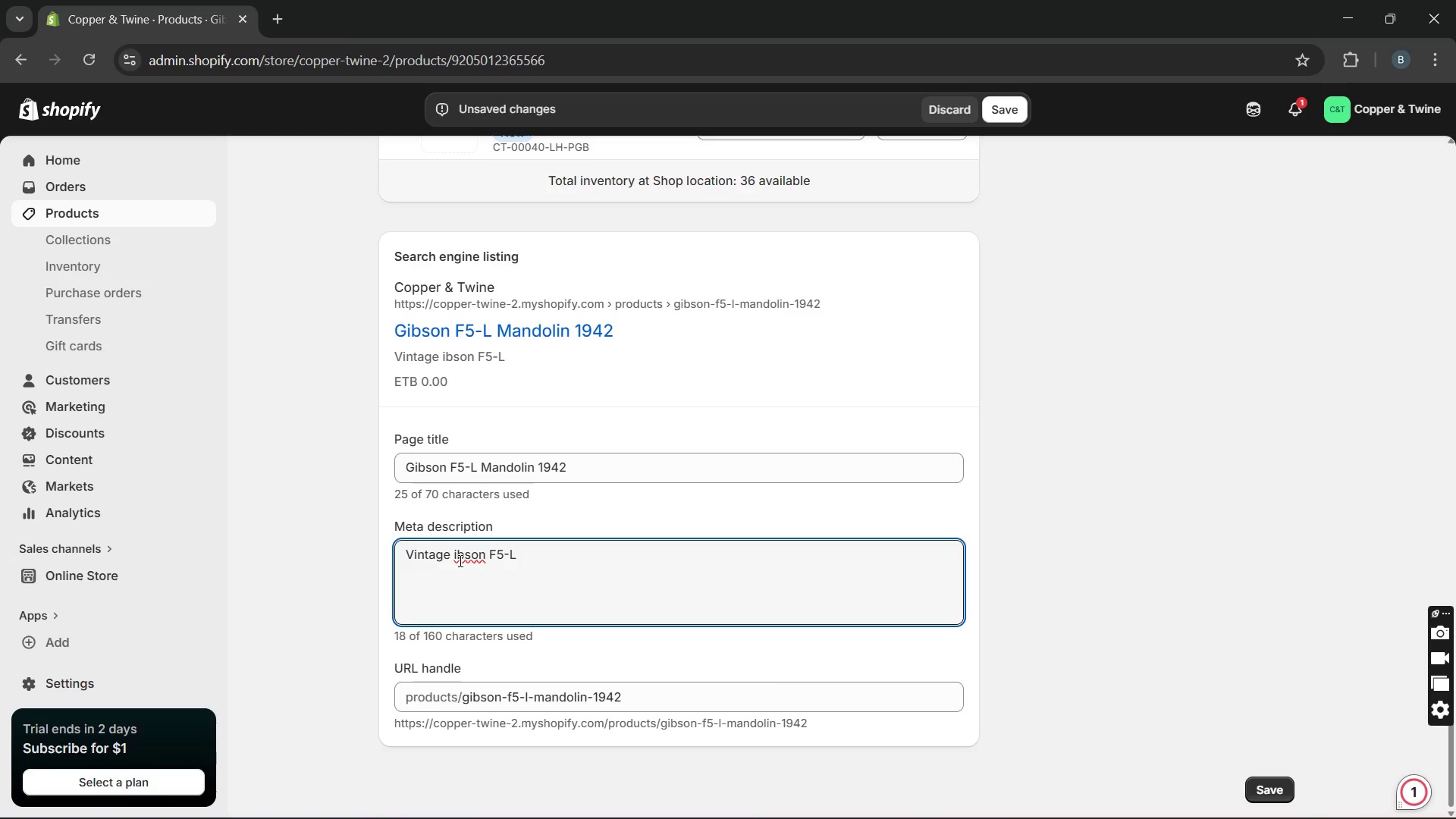 
key(H)
 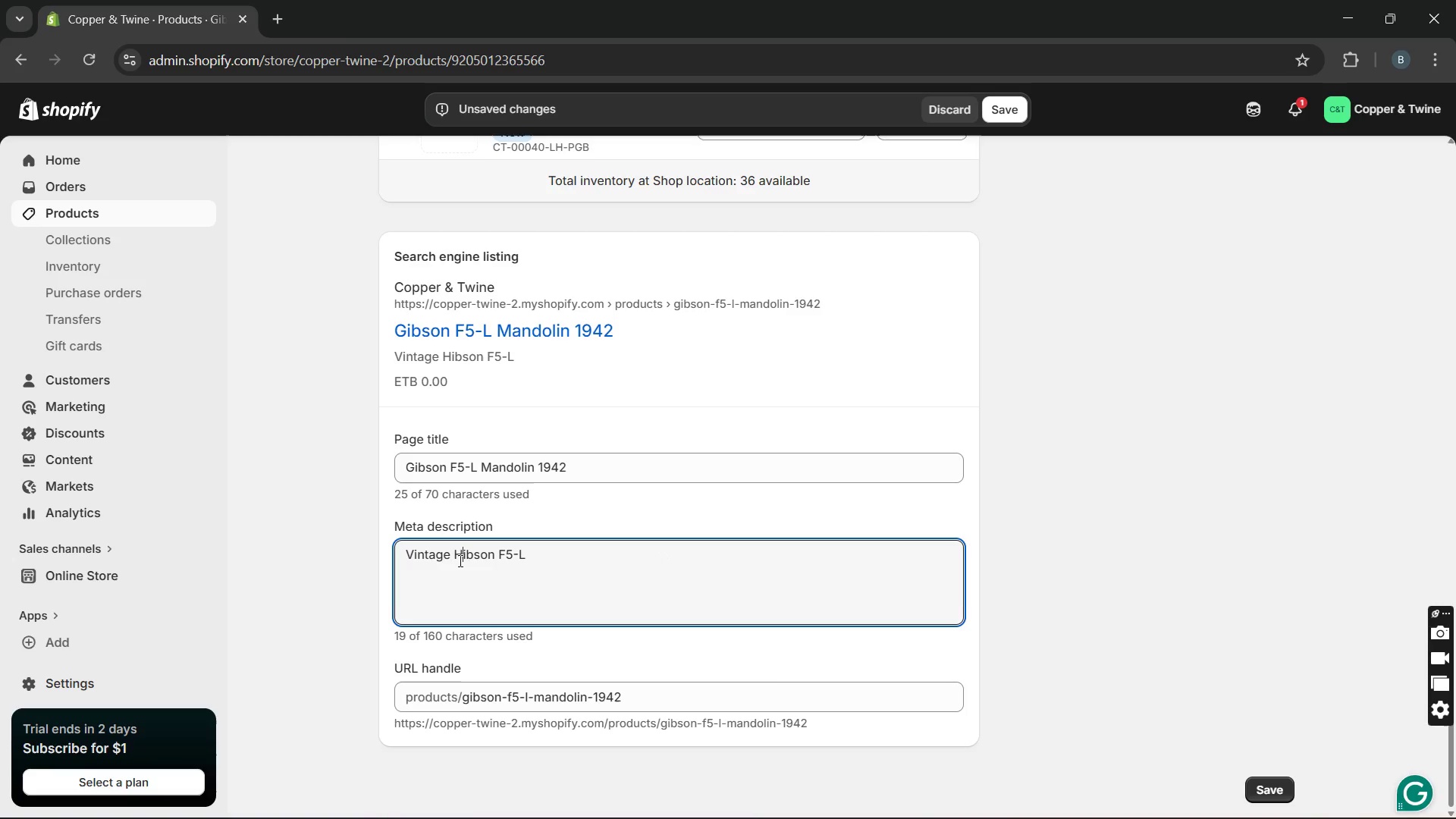 
key(Backspace)
 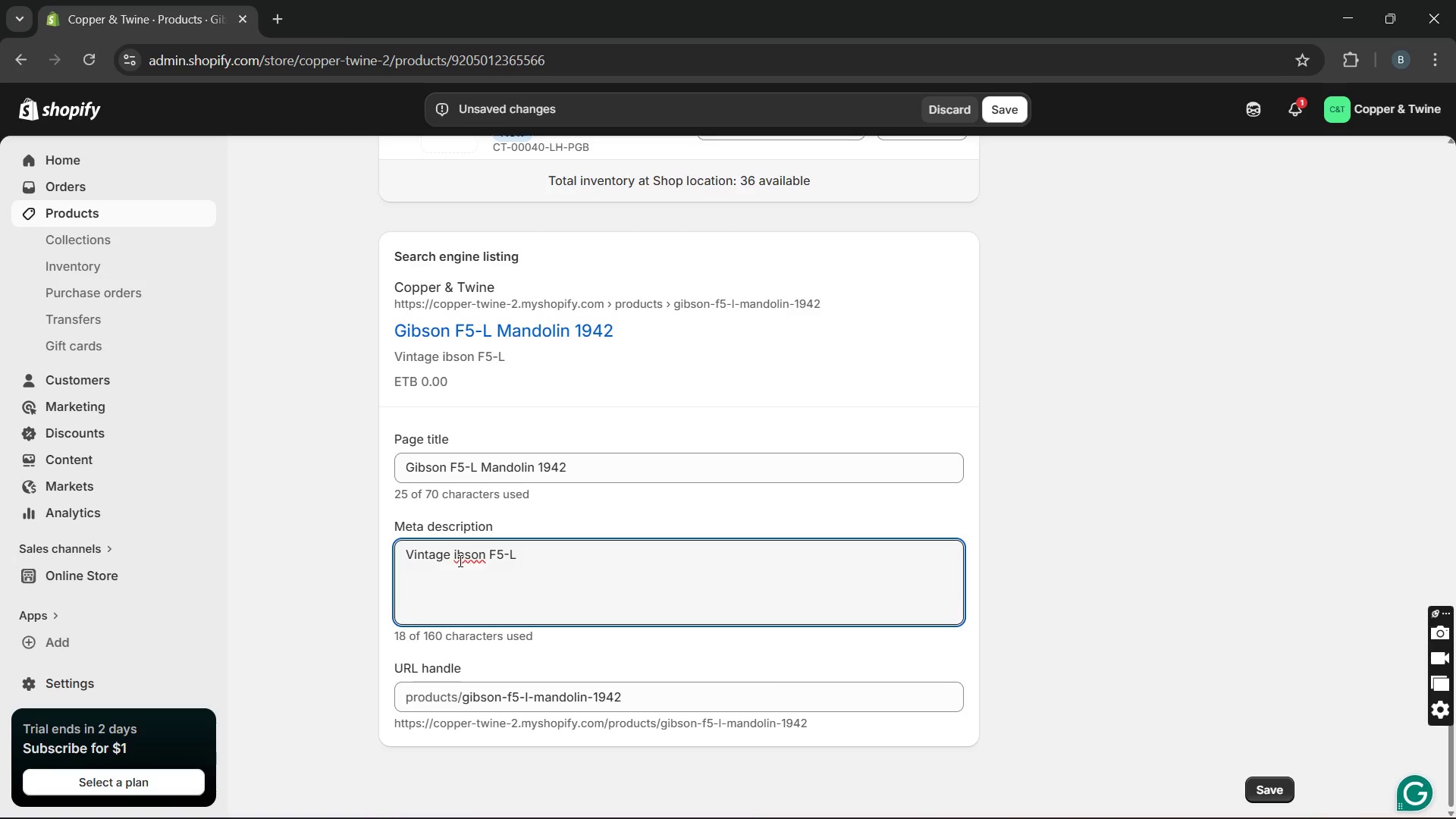 
key(G)
 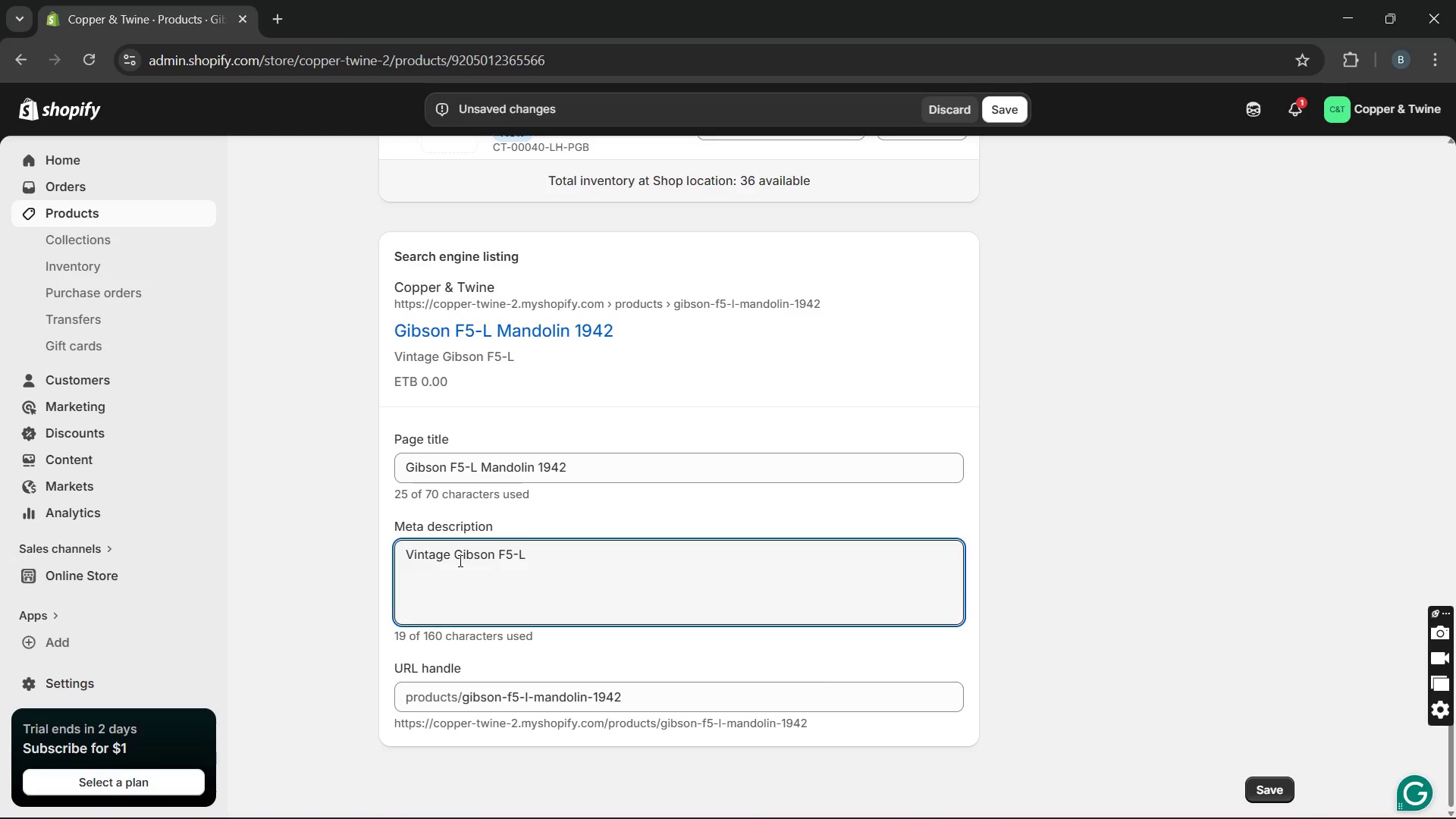 
hold_key(key=ArrowRight, duration=1.08)
 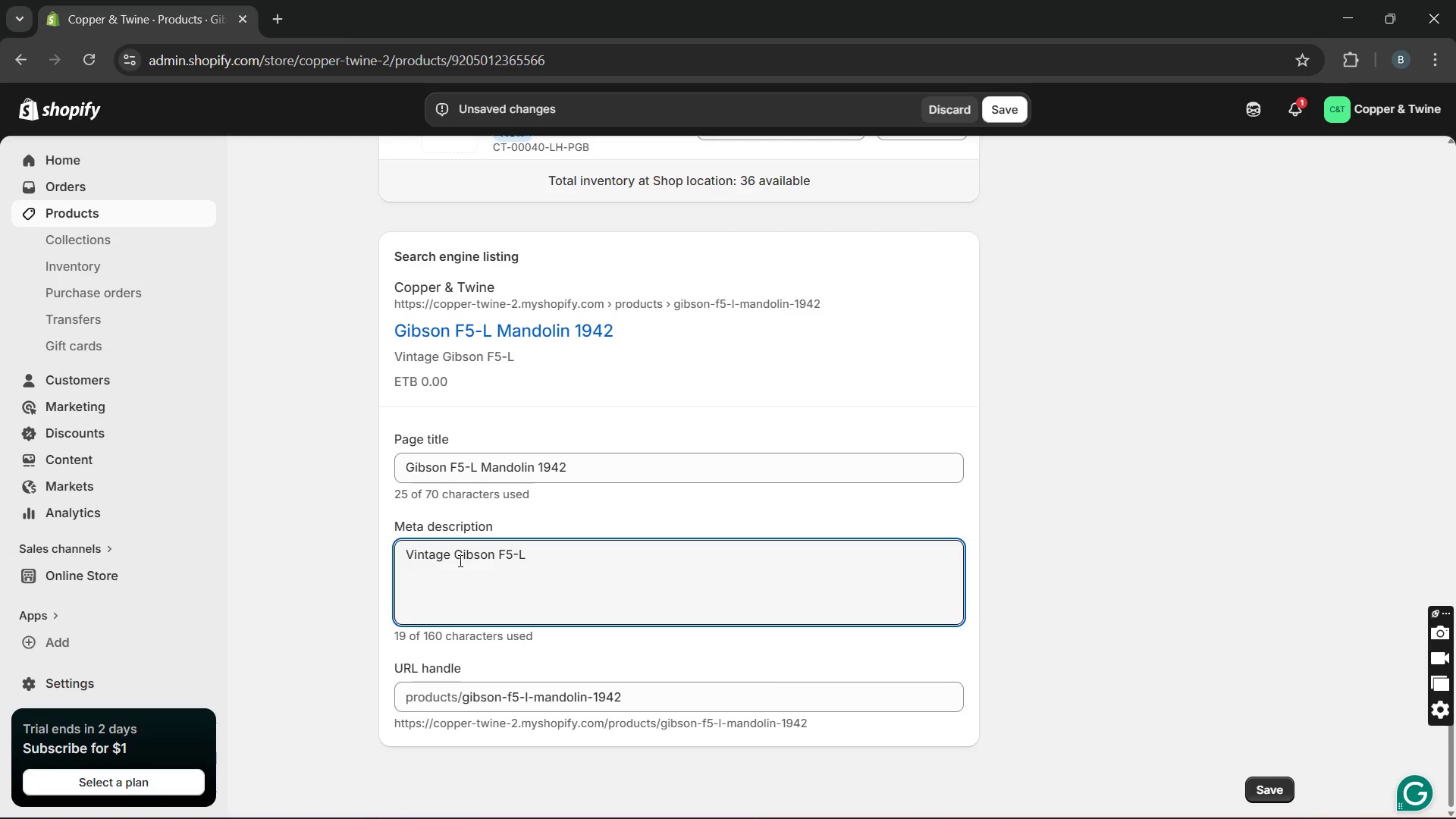 
type( Mandolin with black walnut craftsmanship and warm acoustic tone )
 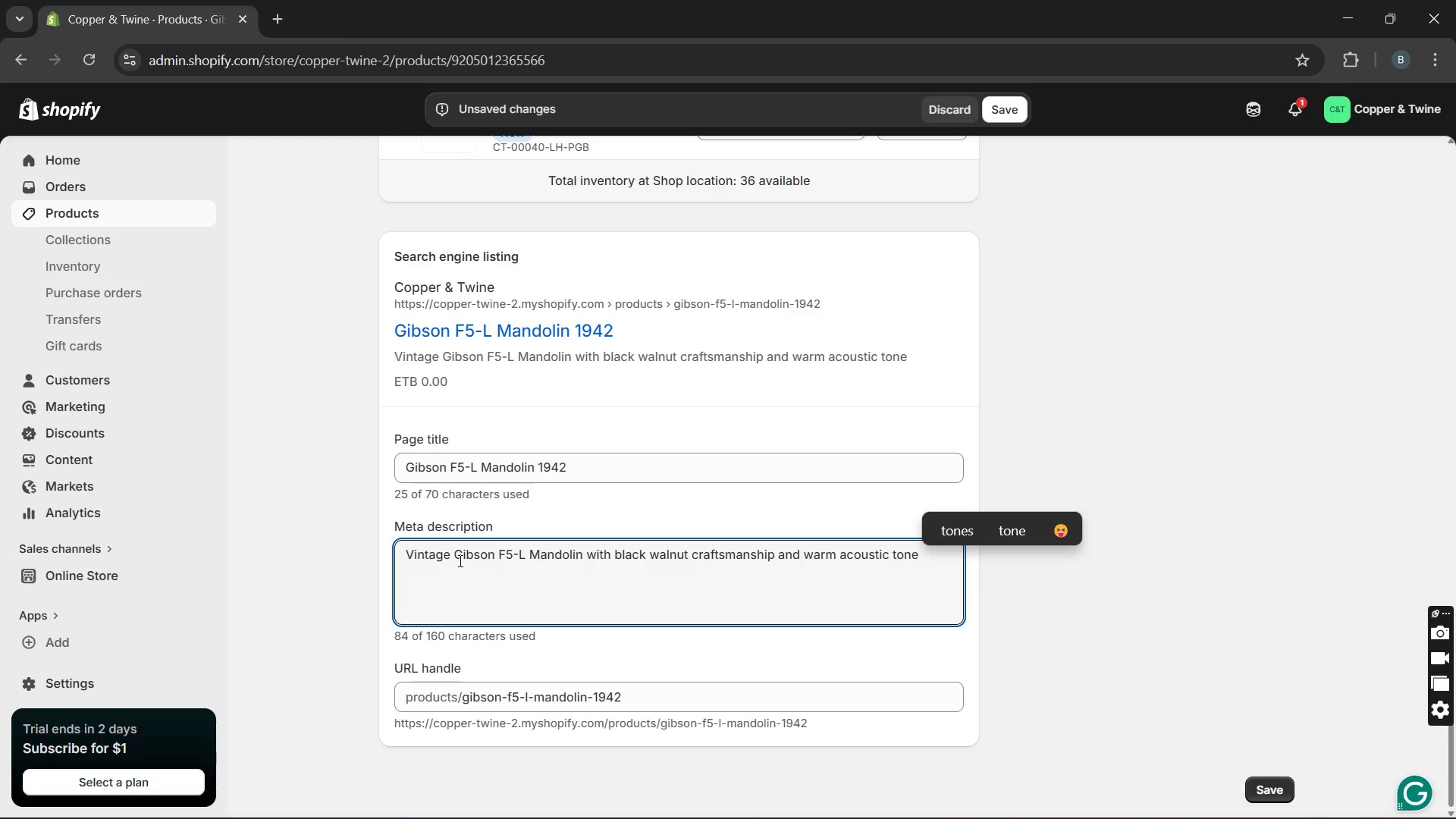 
key(ArrowLeft)
 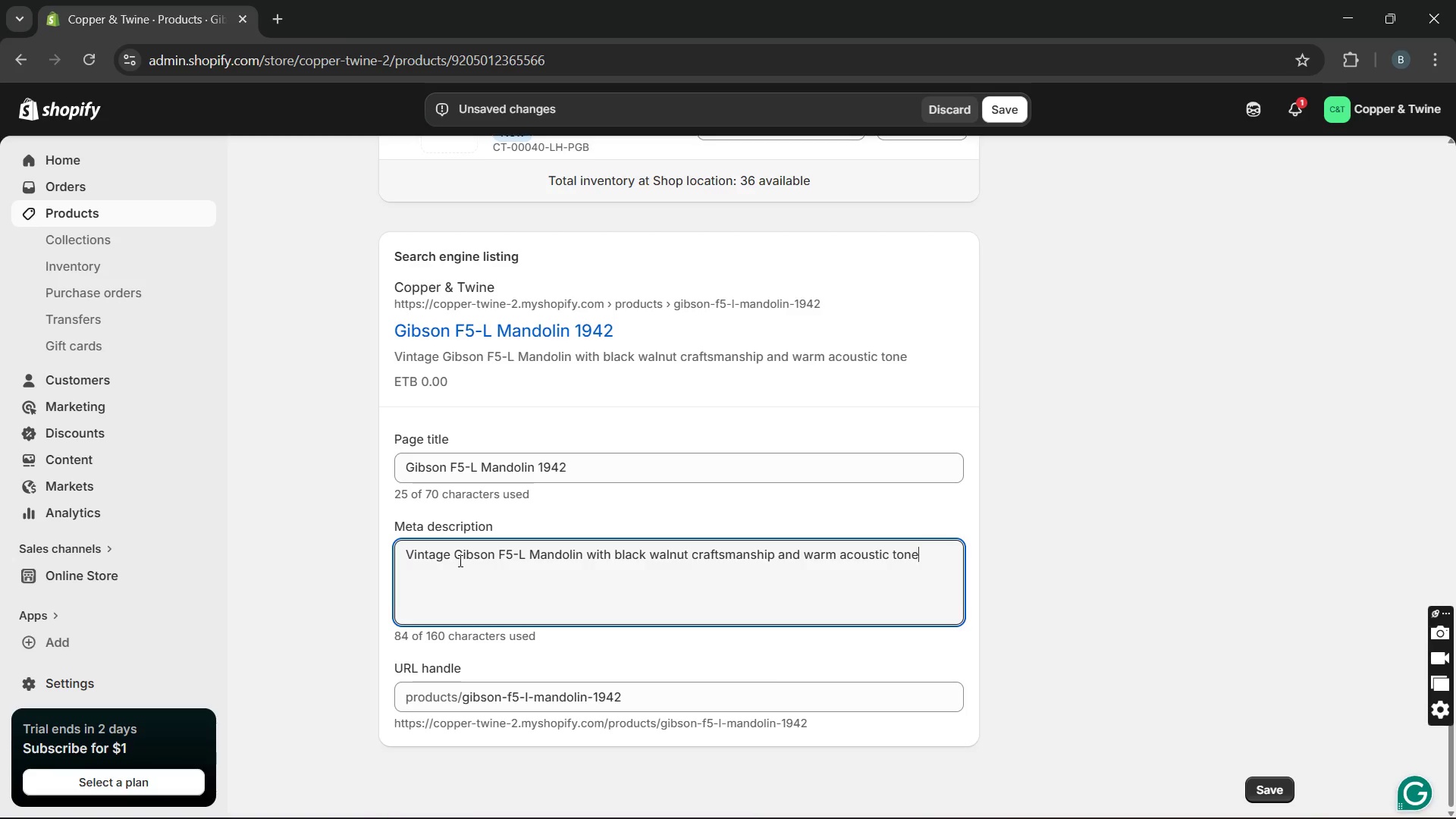 
key(ArrowLeft)
 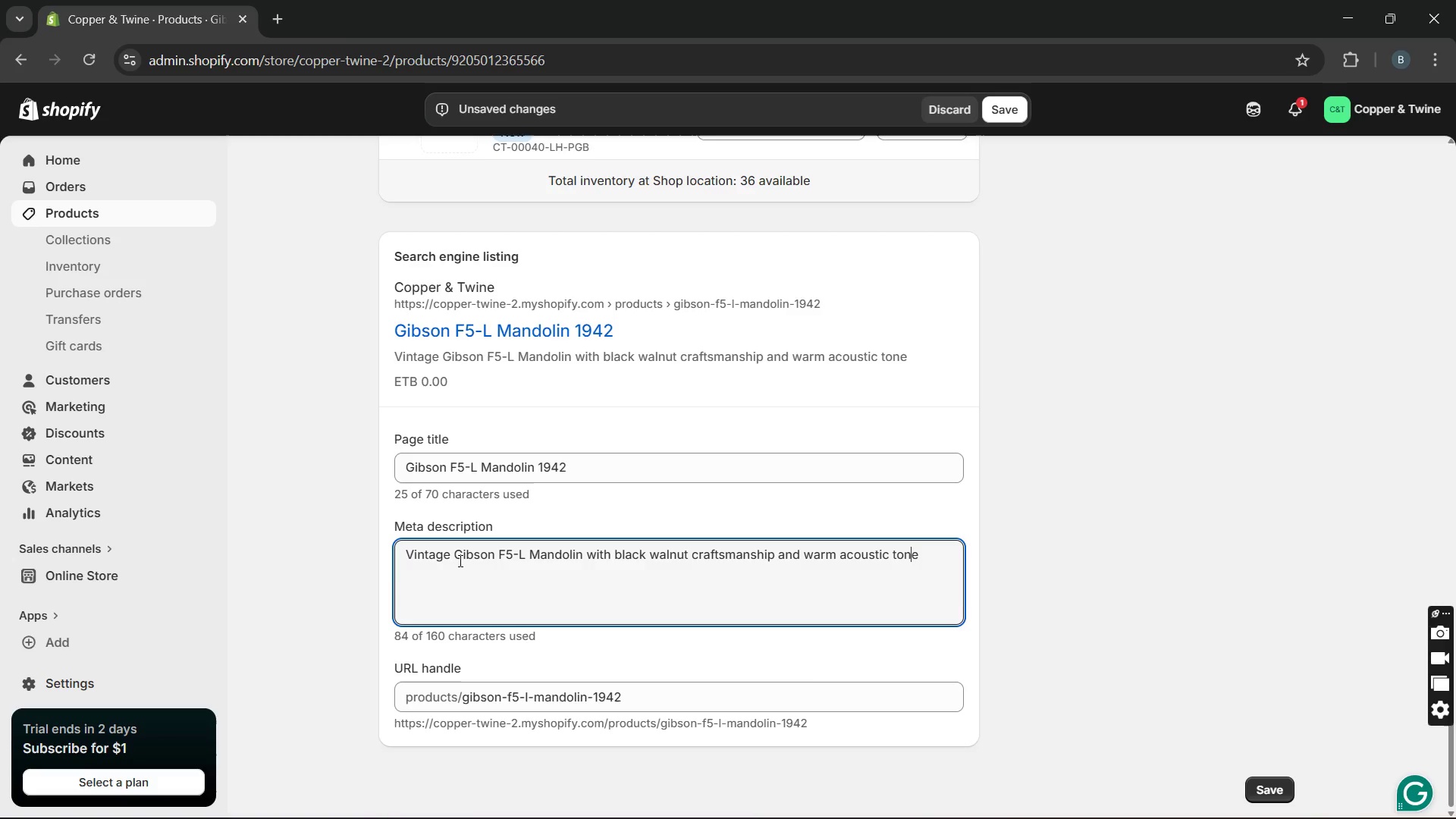 
key(ArrowLeft)
 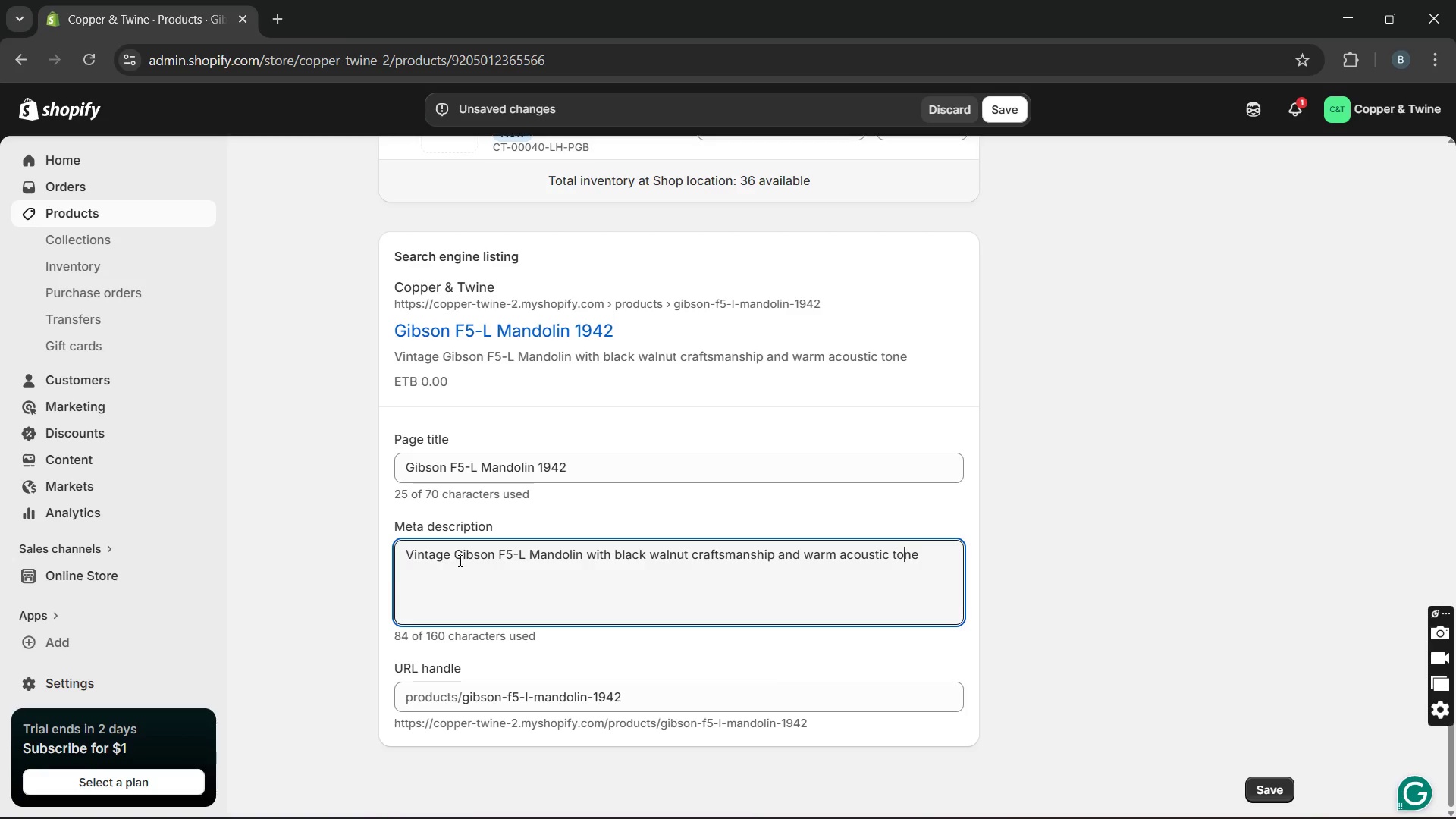 
key(ArrowLeft)
 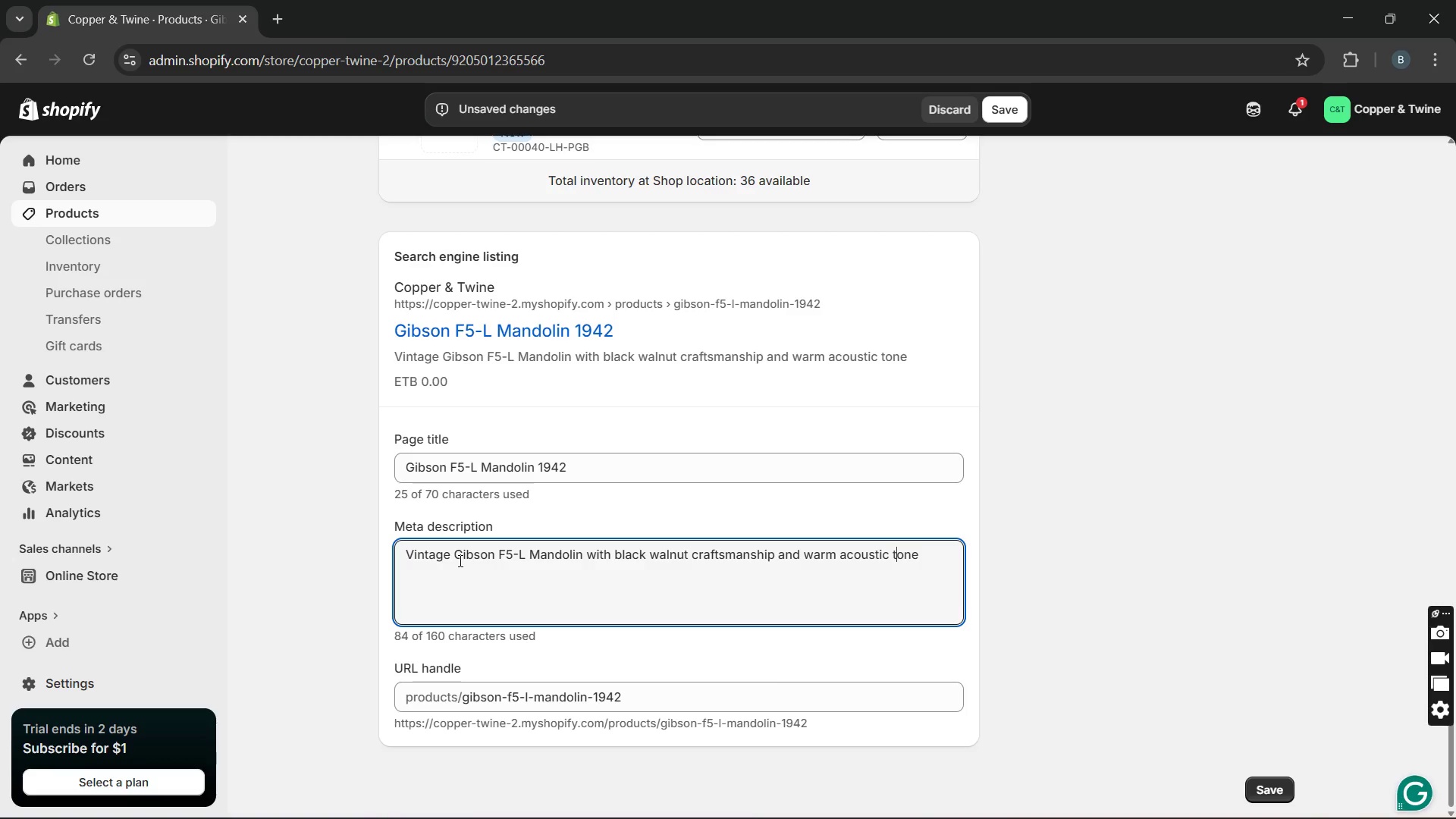 
key(ArrowLeft)
 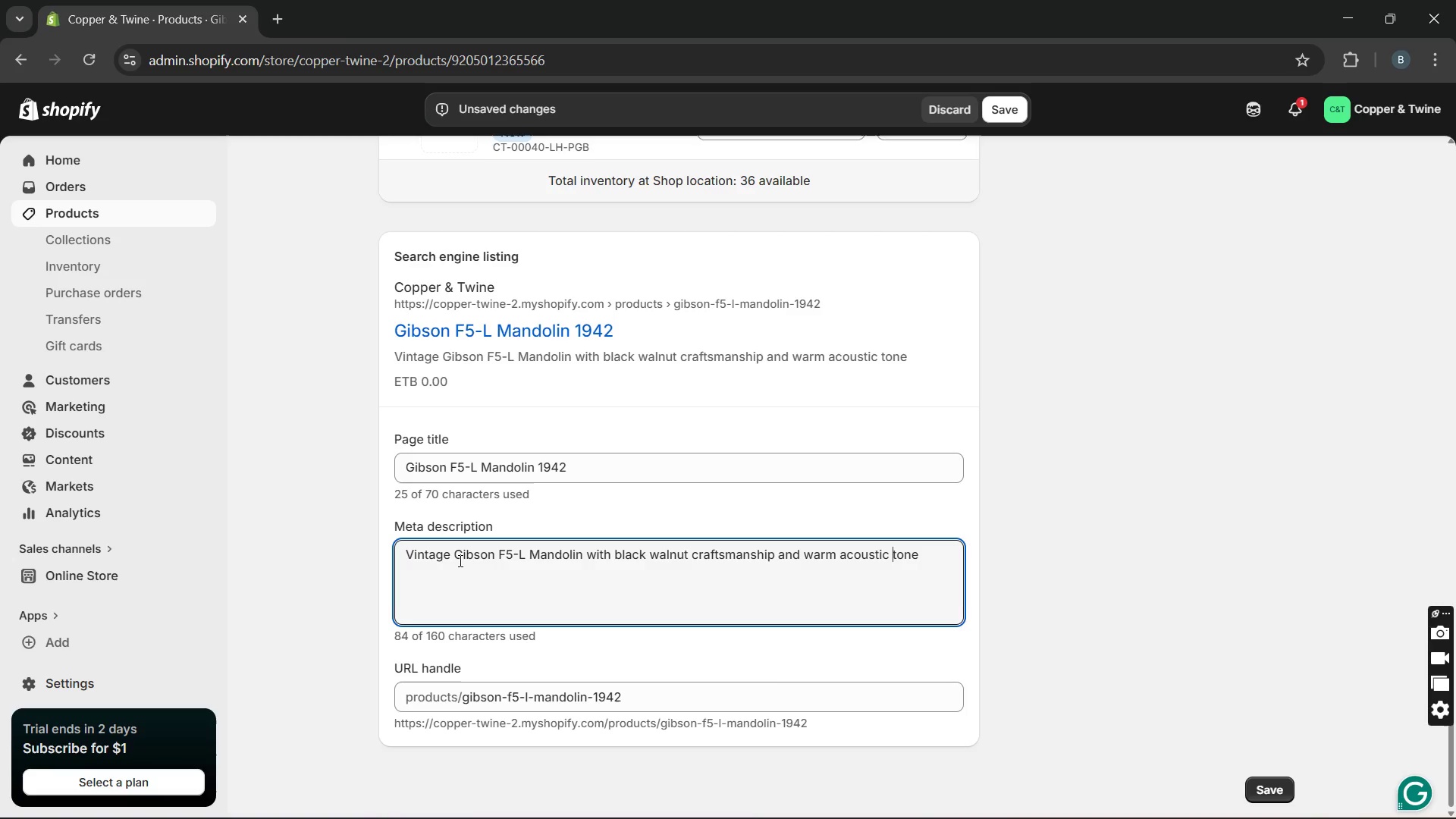 
type(folk )
key(Backspace)
type(.)
 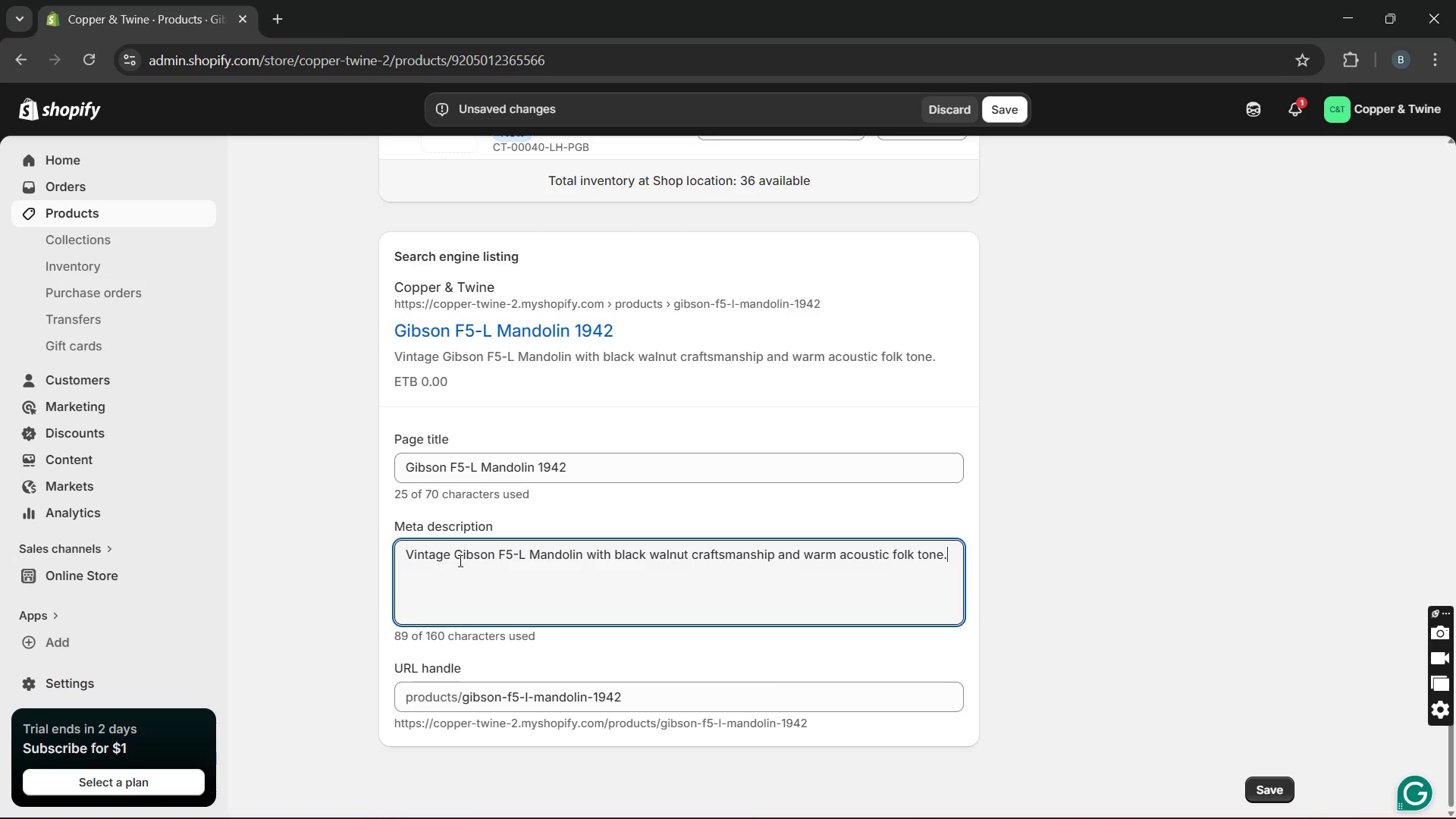 
hold_key(key=ArrowRight, duration=0.91)
 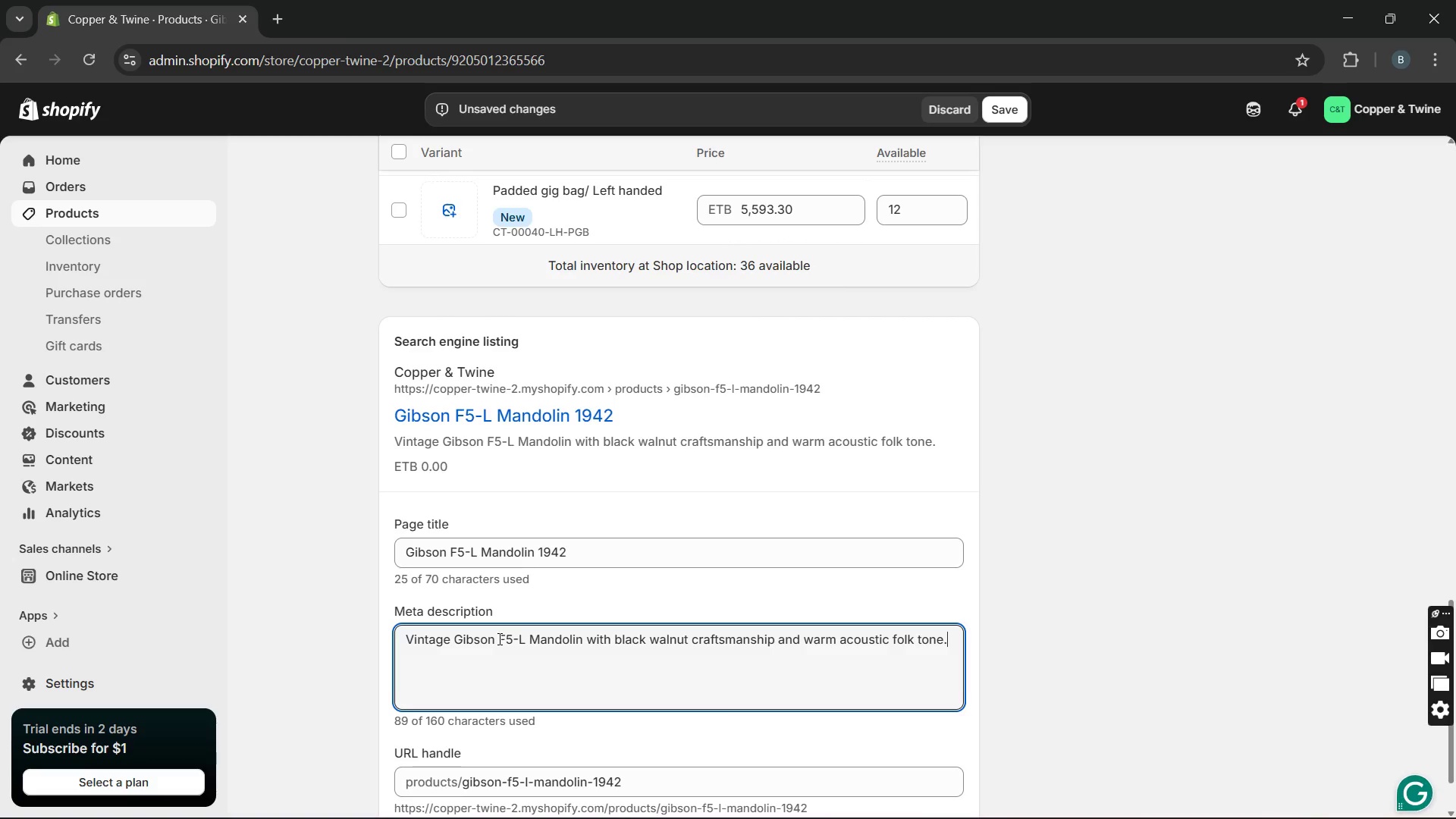 
wait(7.67)
 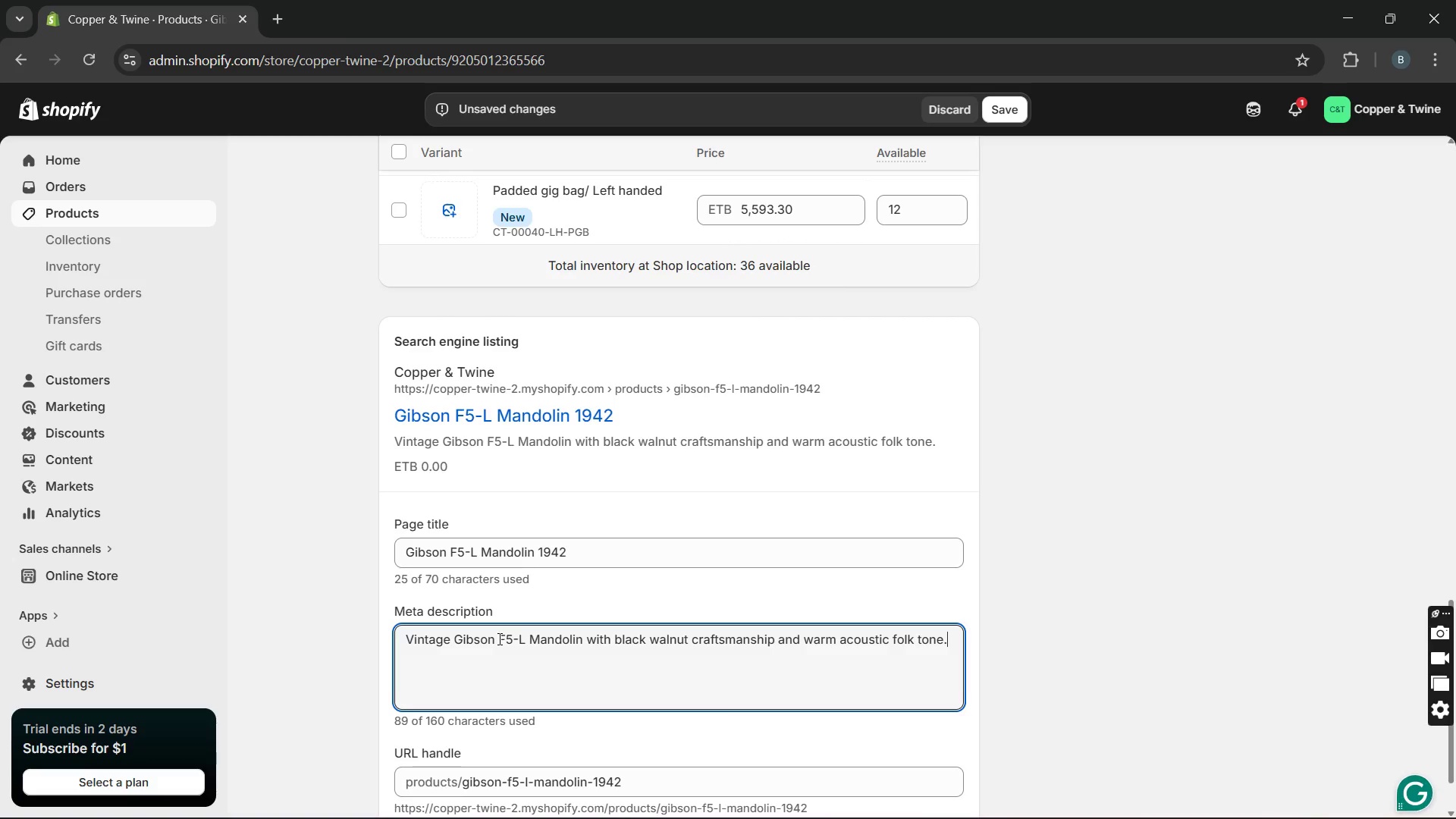 
left_click([544, 389])
 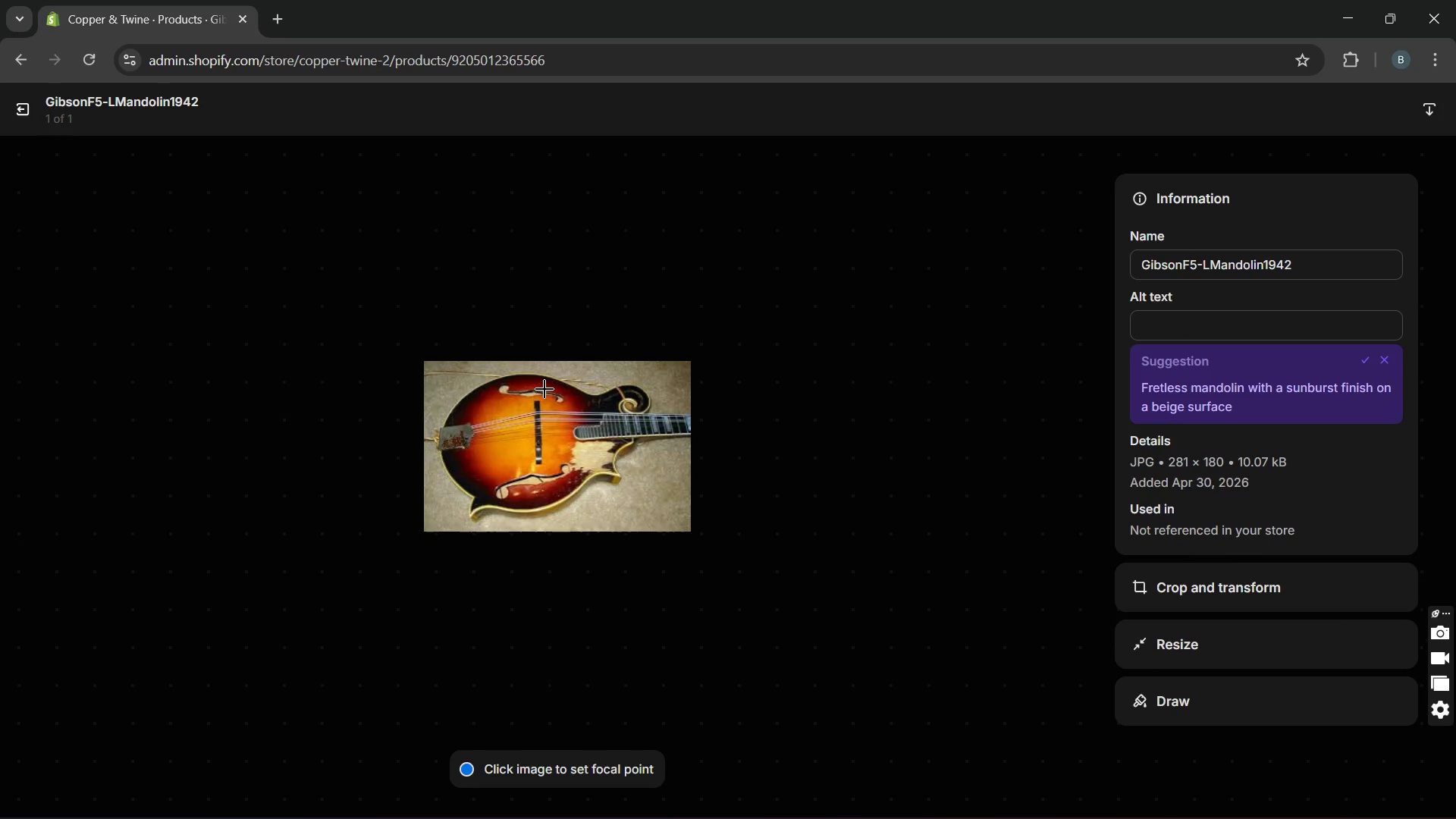 
wait(8.92)
 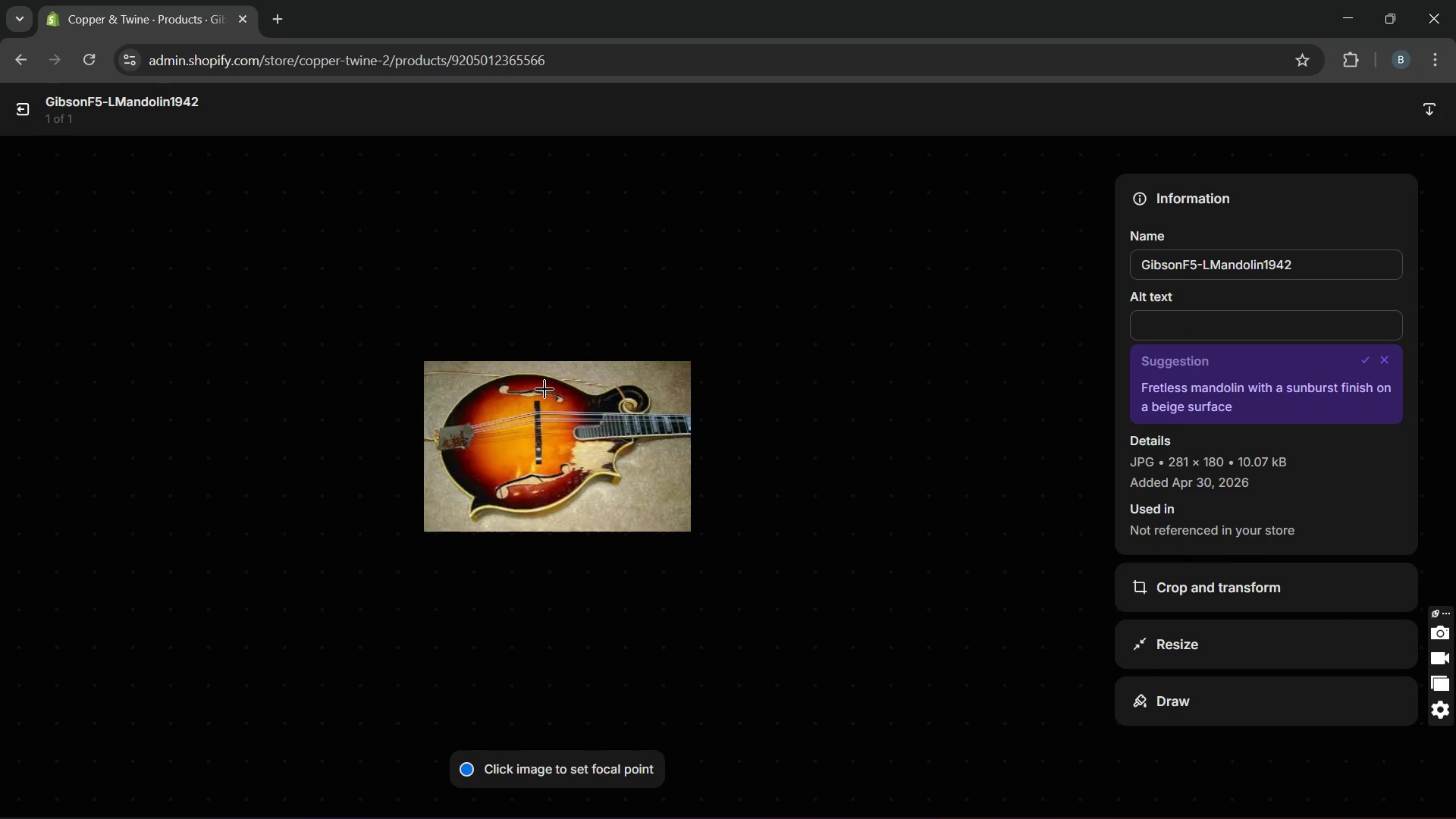 
left_click([1185, 331])
 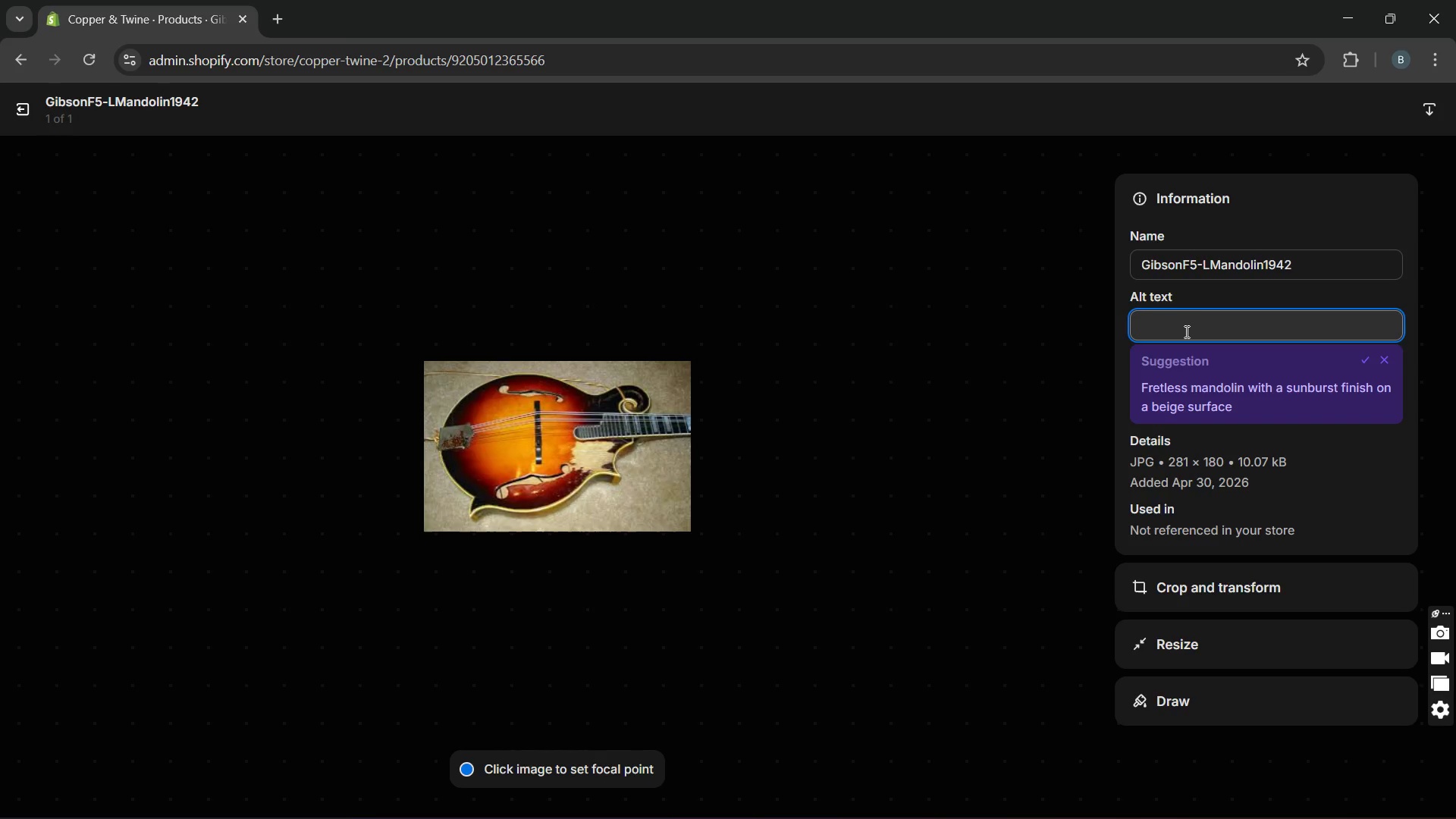 
type(942 Gibson F5-L m)
key(Backspace)
type(Mandolin)
 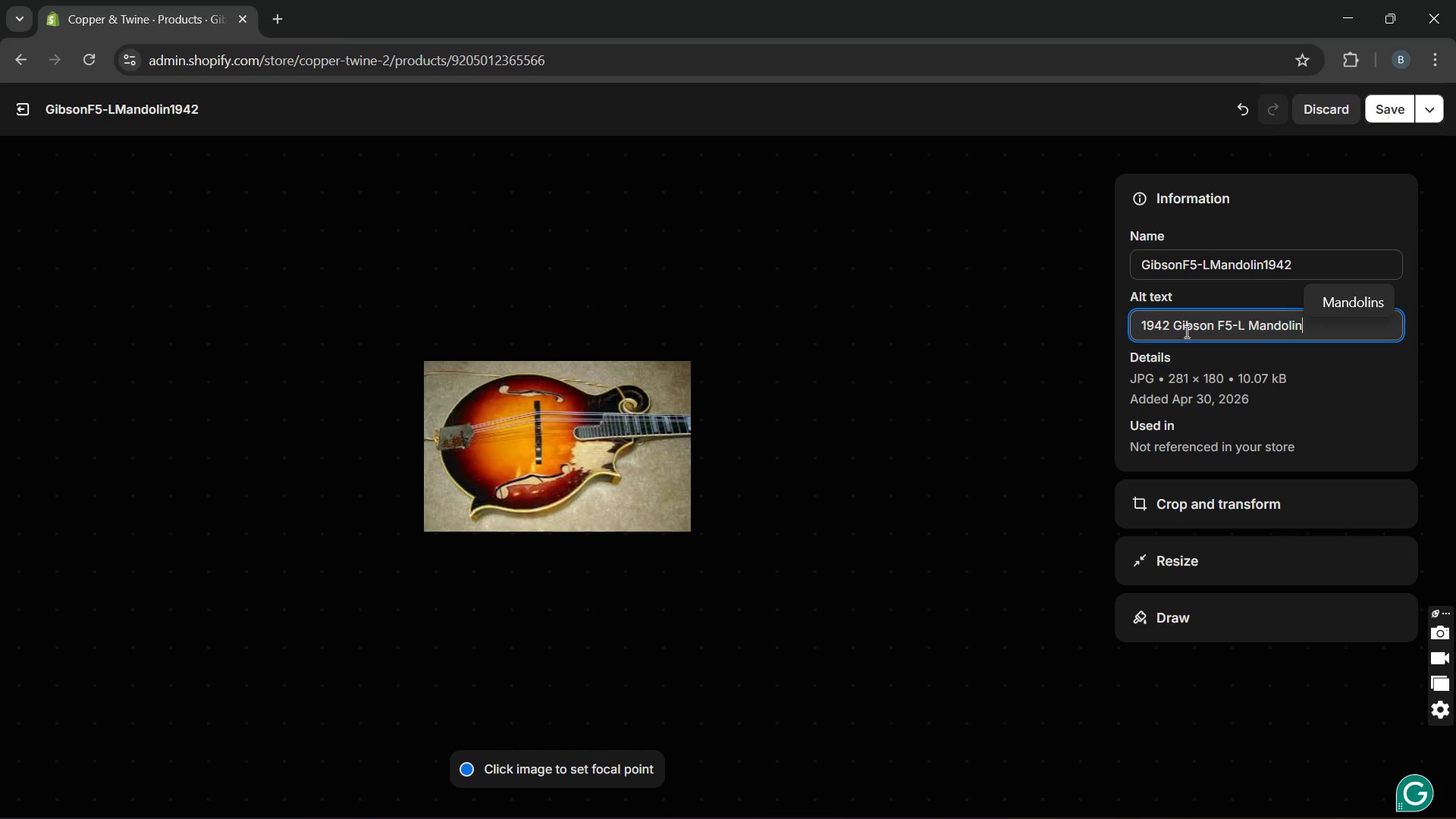 
wait(6.73)
 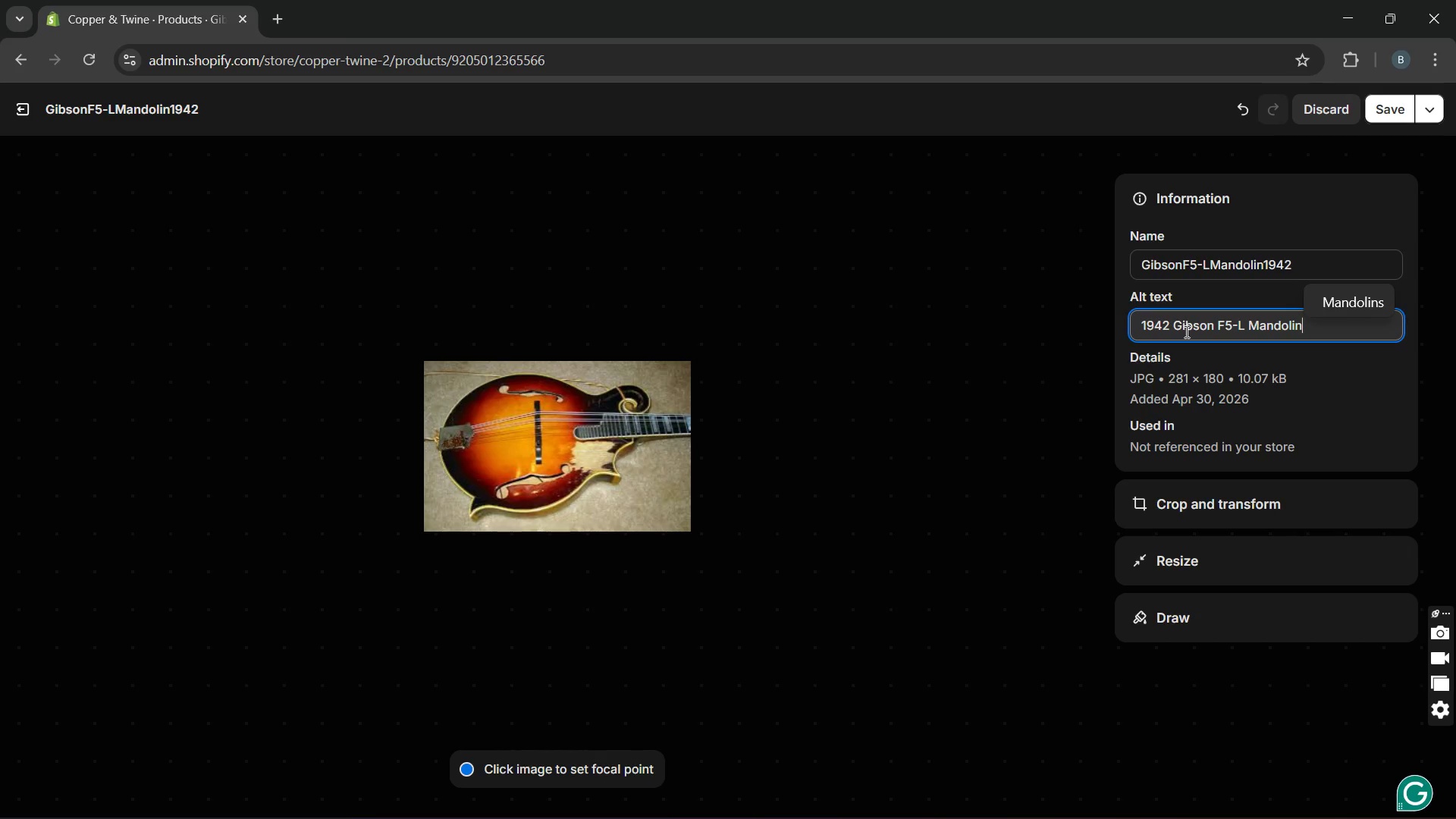 
key(Space)
 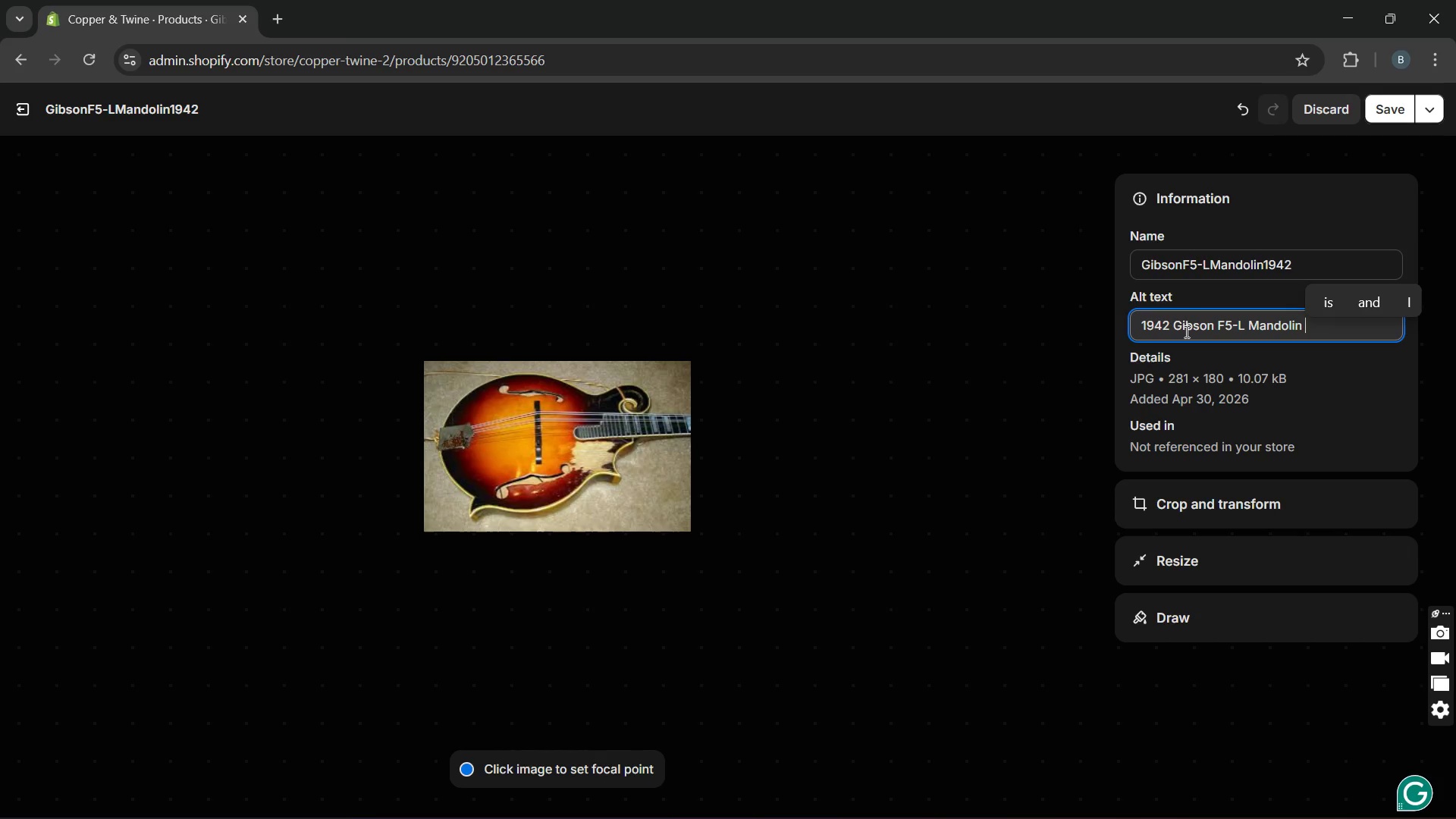 
type(and warm acoustic fp)
key(Backspace)
type(olk)
 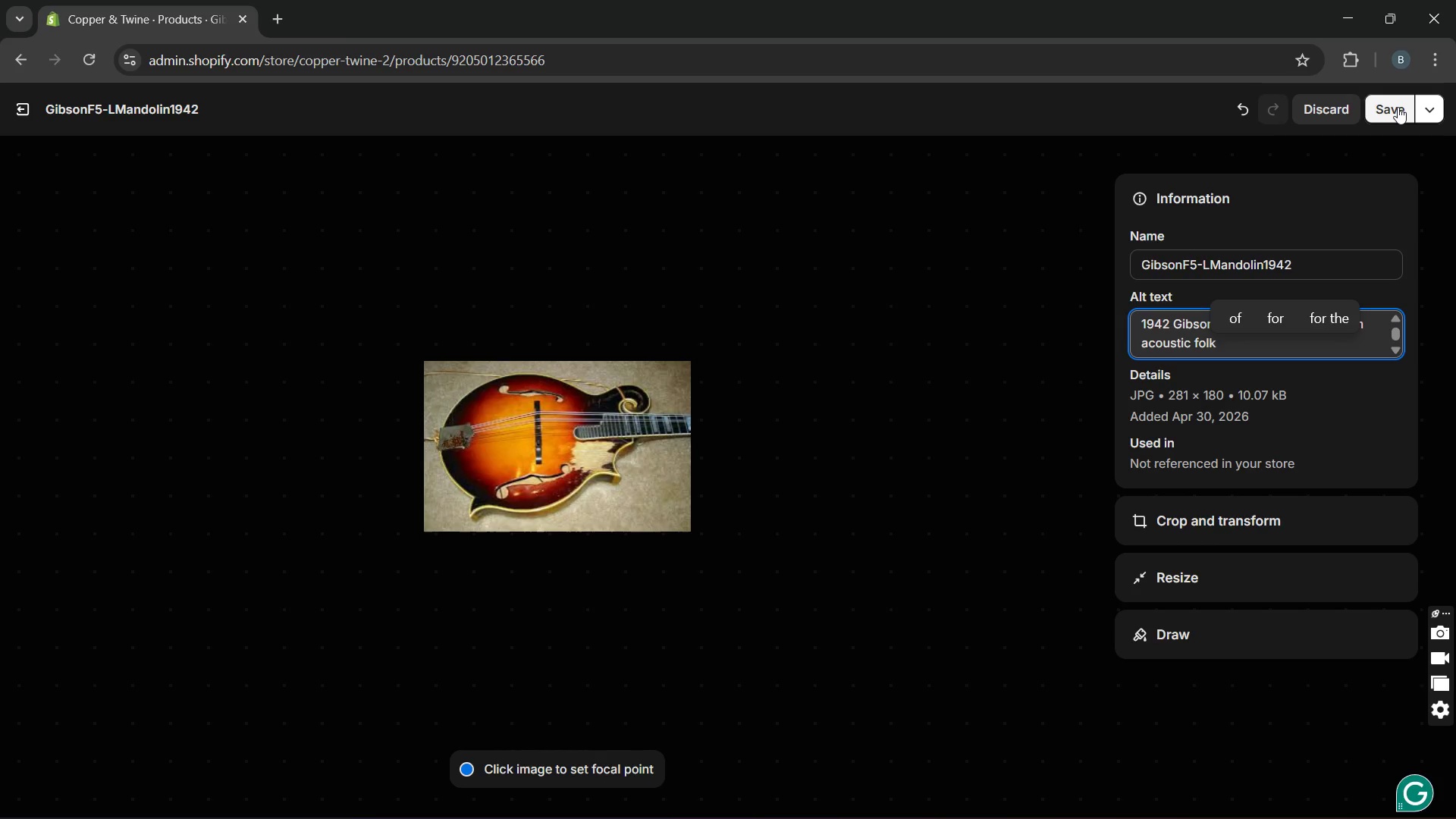 
left_click([1398, 107])
 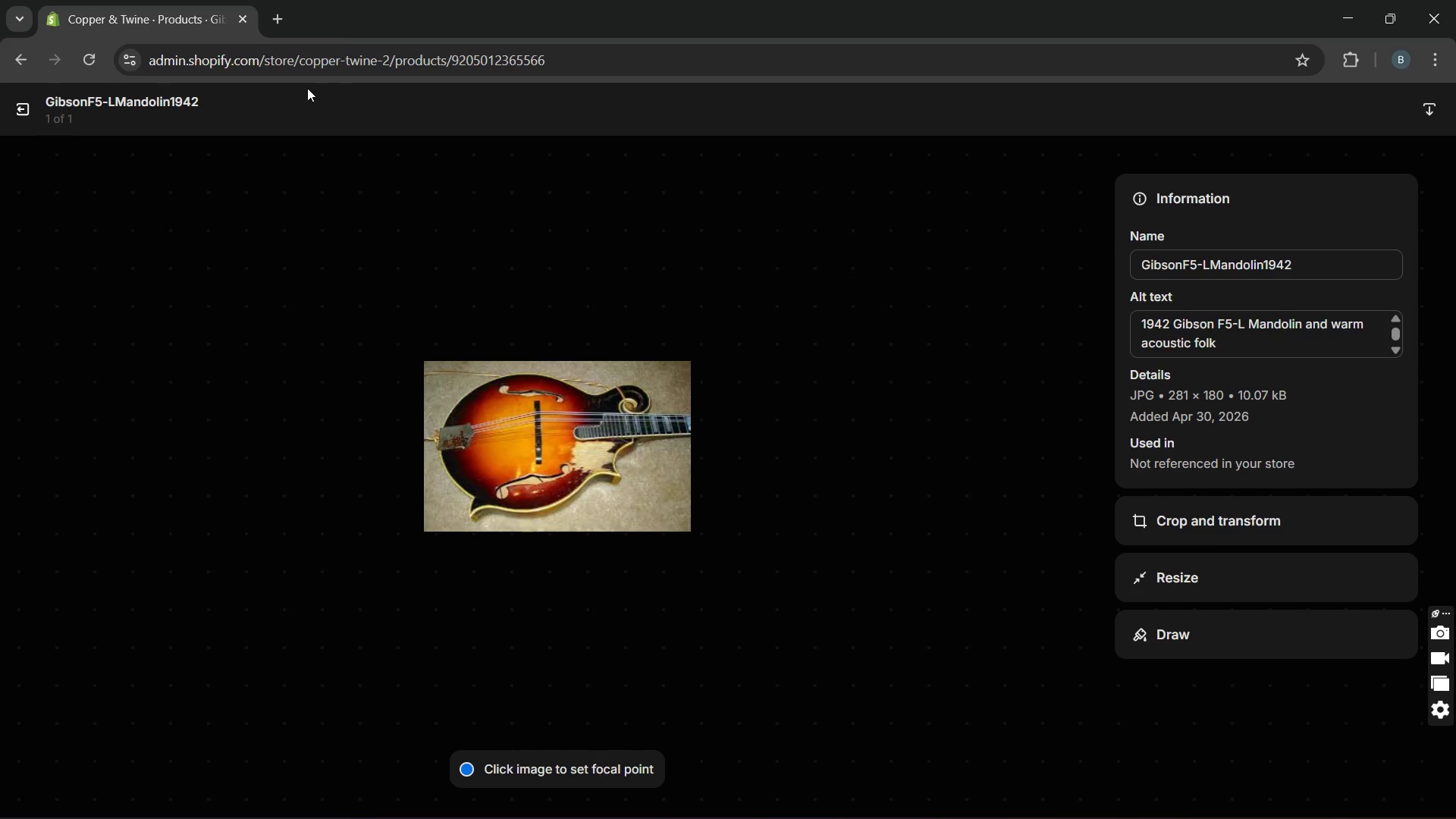 
wait(5.34)
 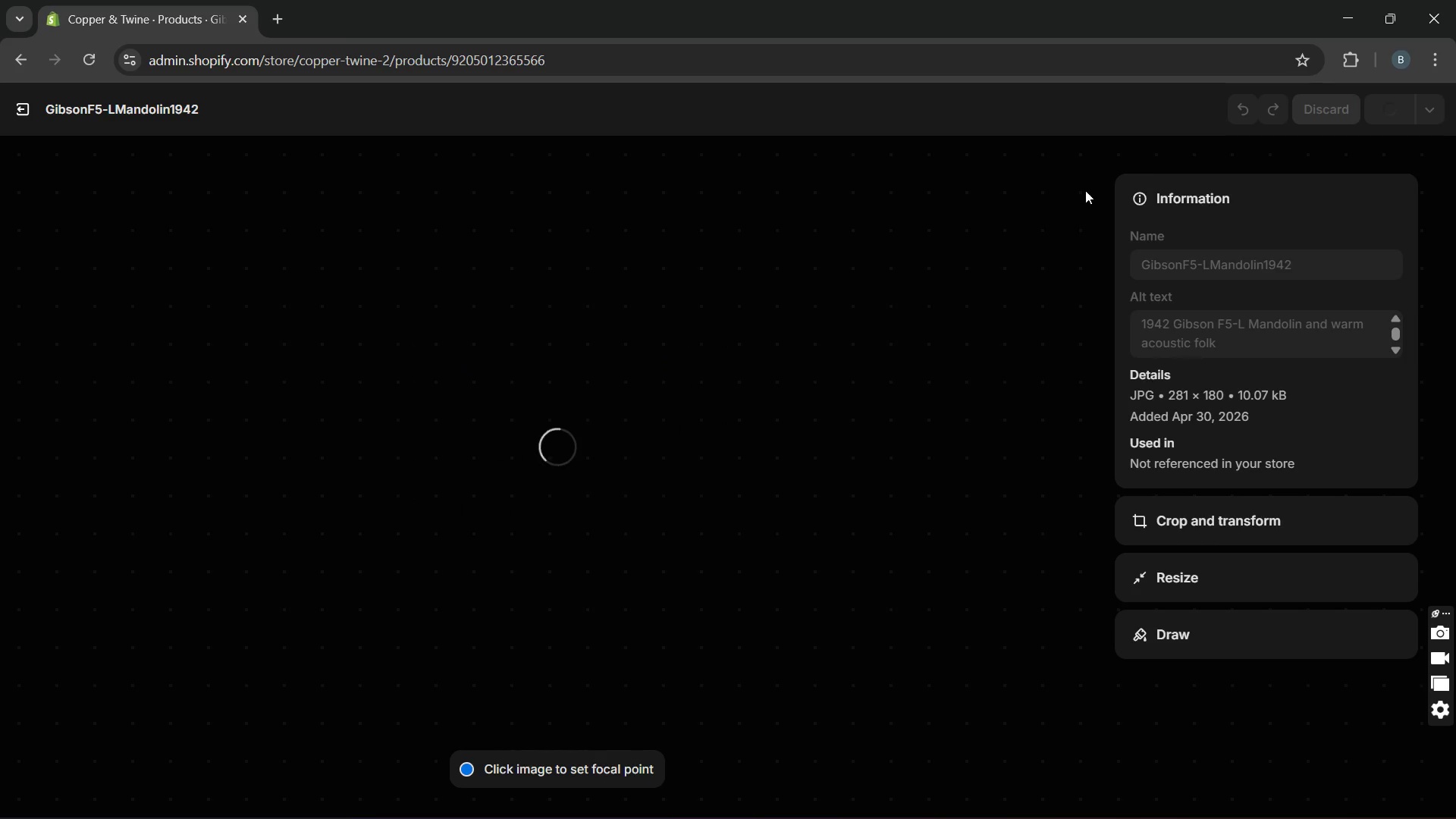 
left_click([20, 99])
 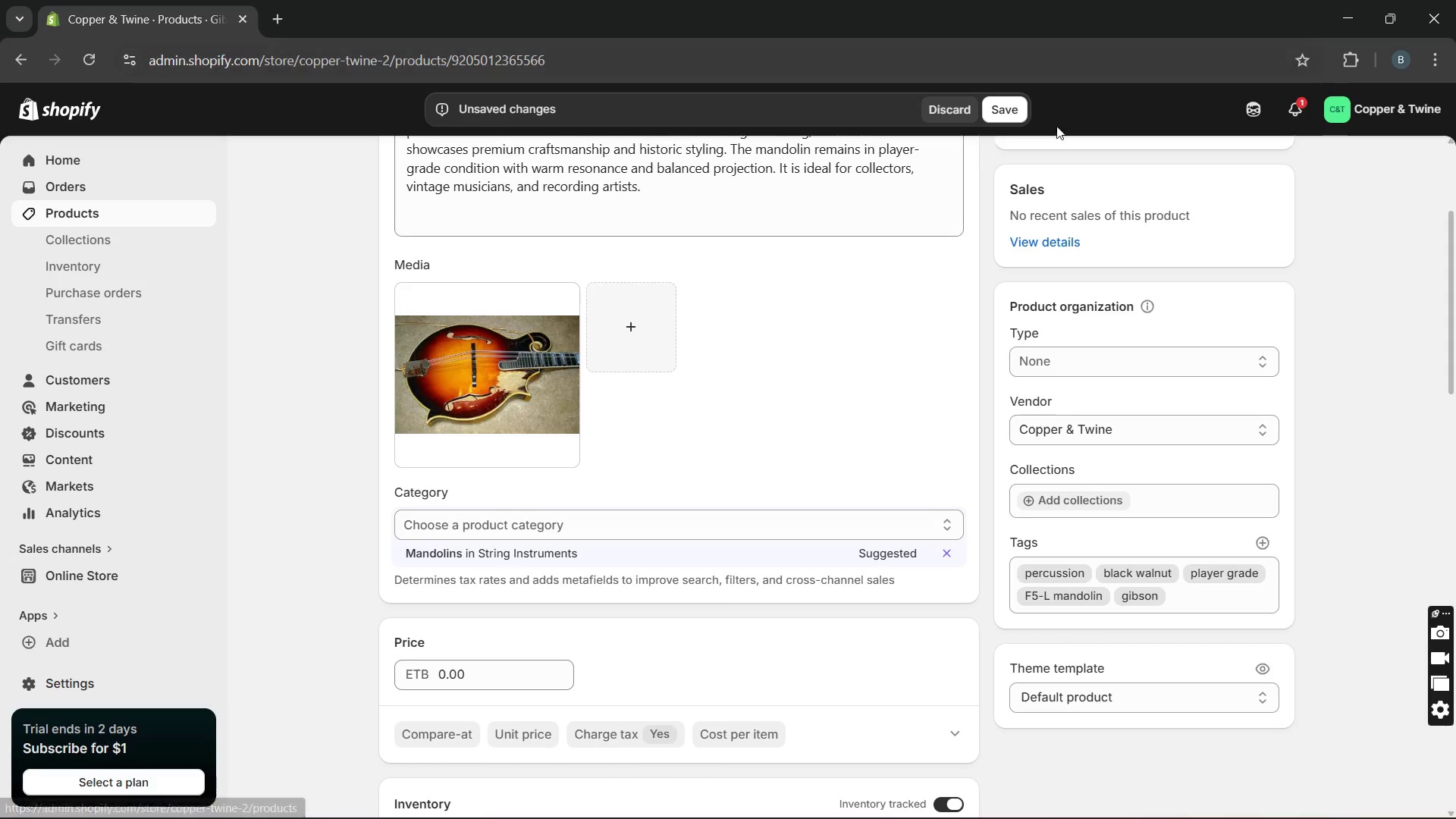 
left_click([1021, 108])
 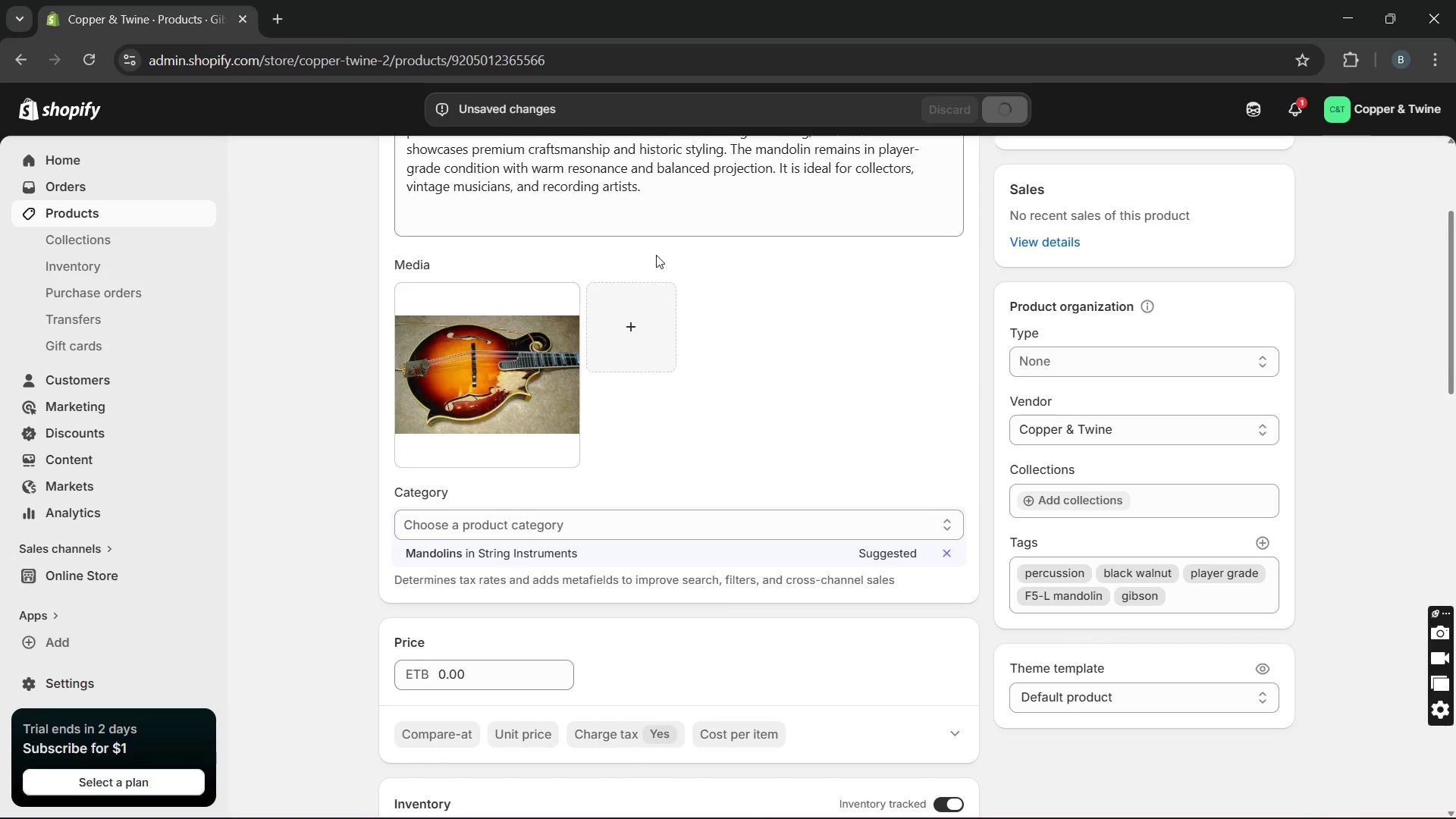 
wait(10.77)
 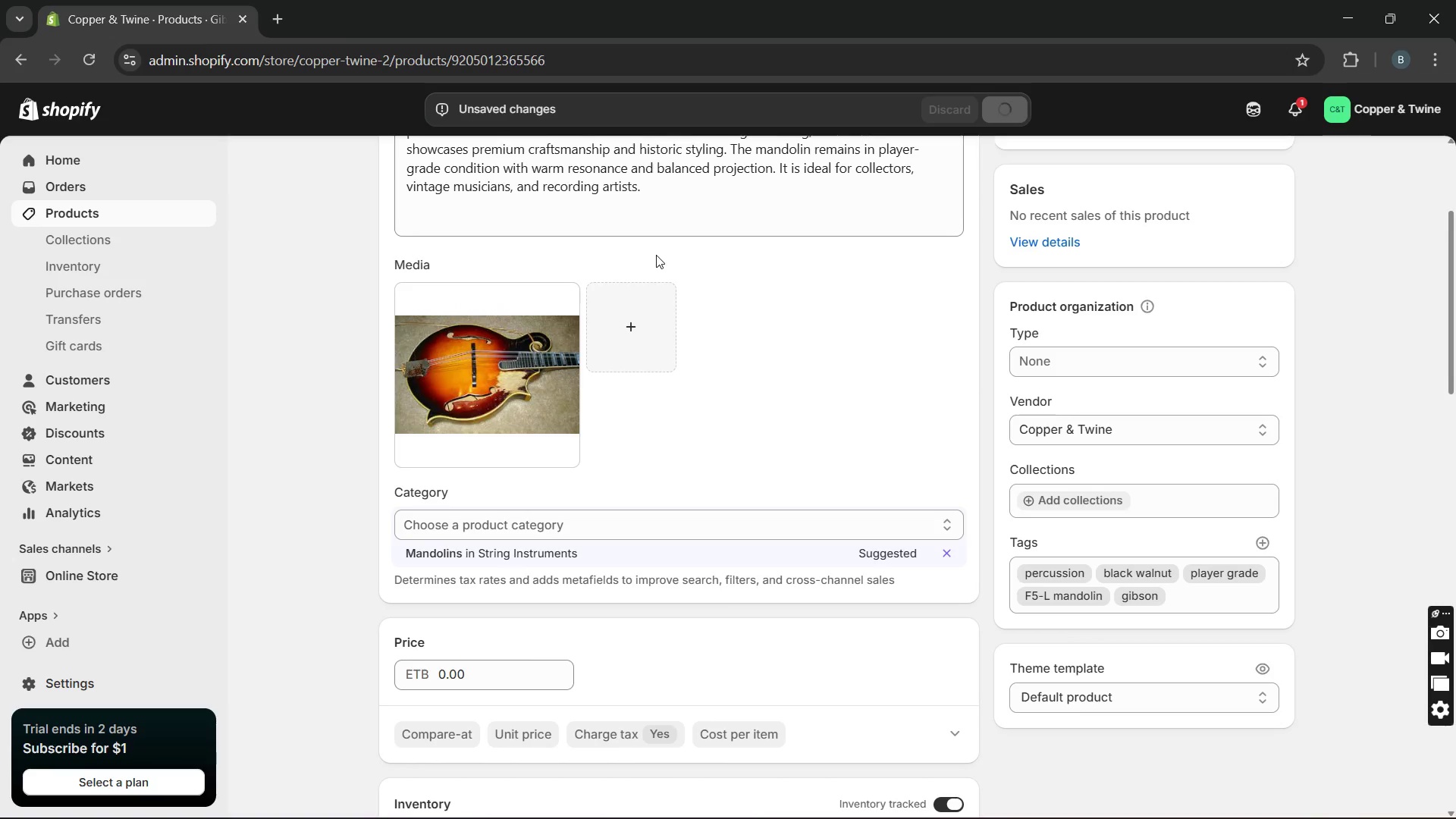 
left_click([175, 215])
 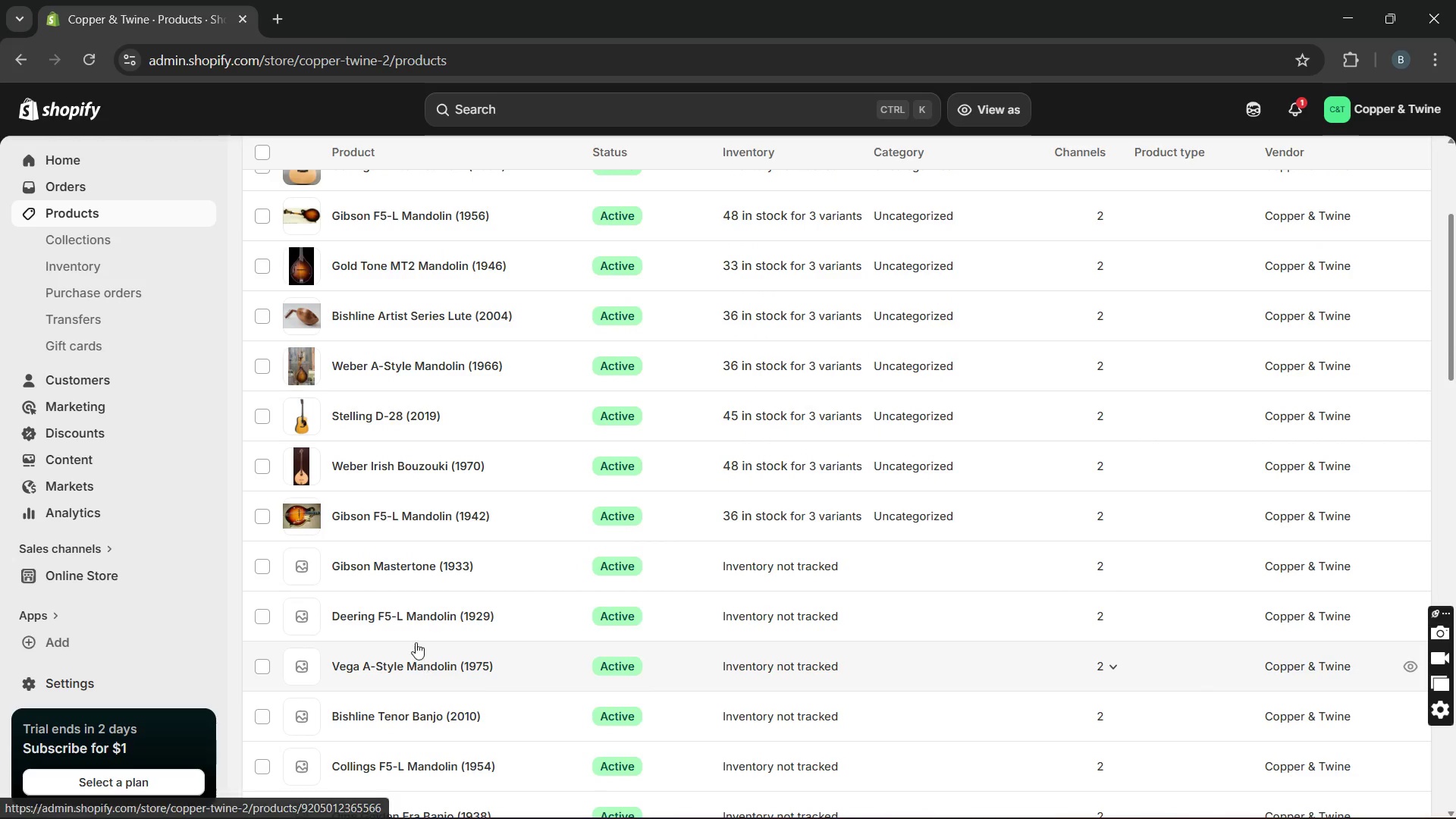 
wait(7.73)
 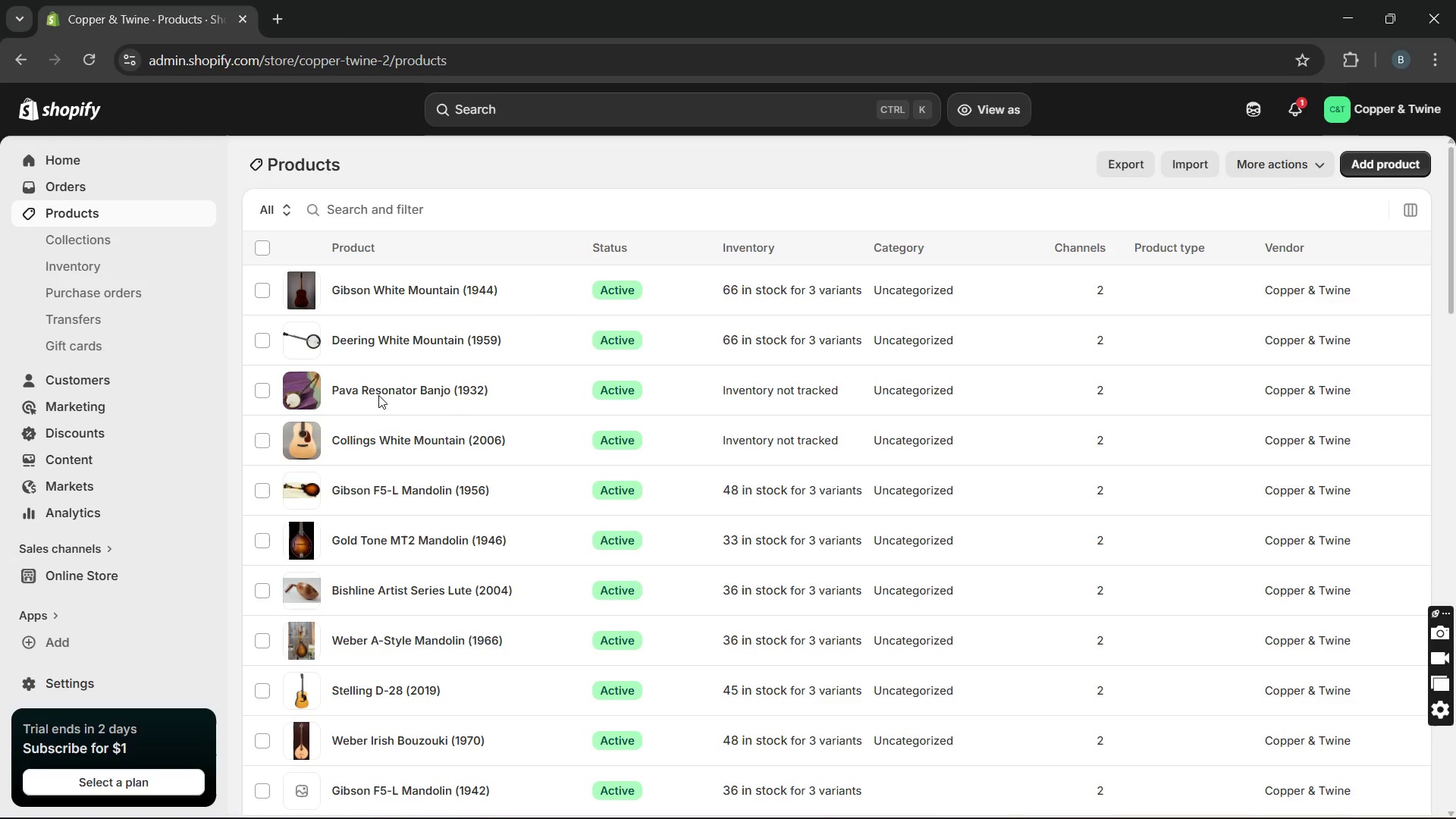 
left_click([398, 564])
 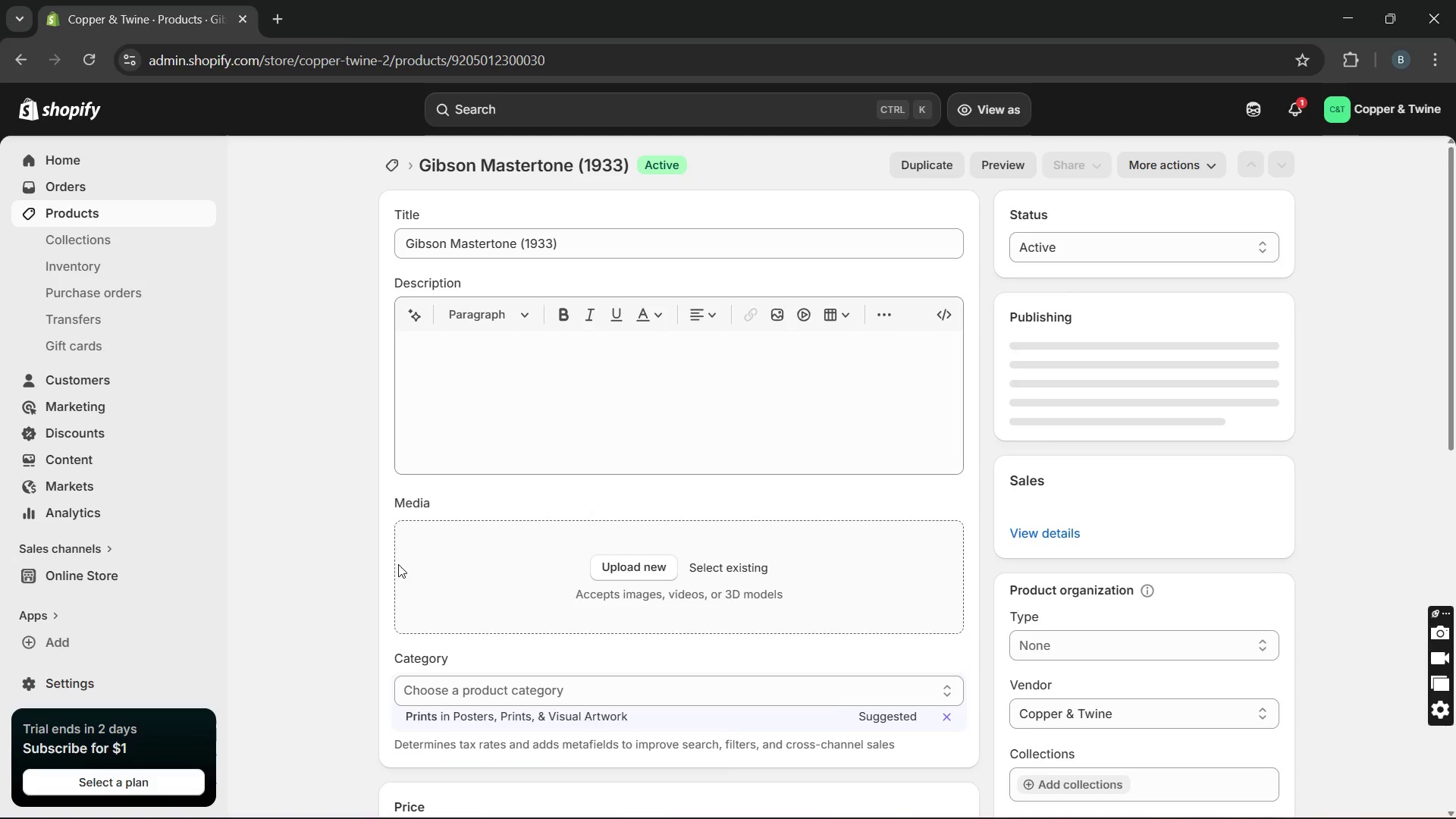 
left_click([456, 378])
 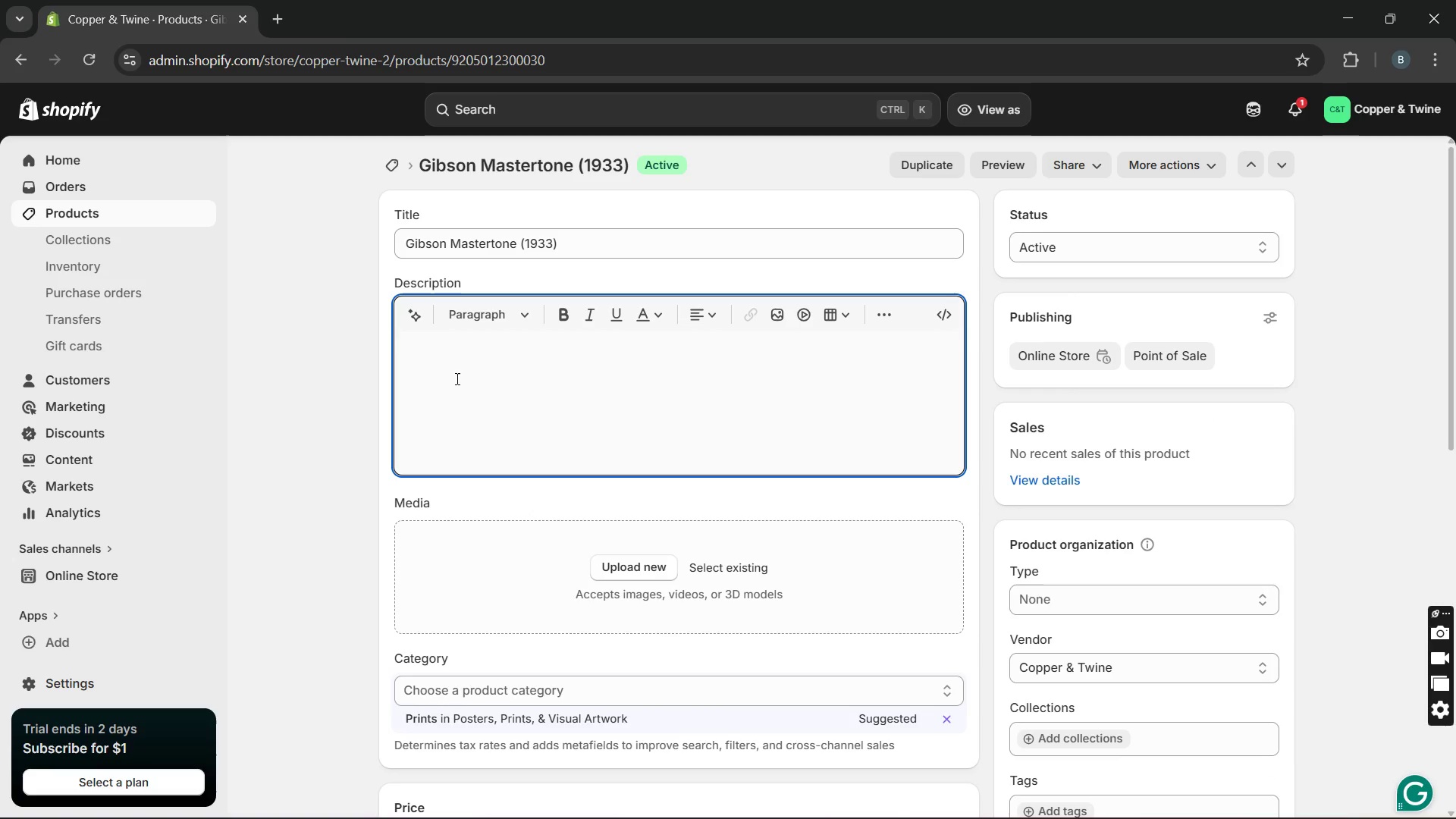 
type(This is a classic 1933 )
 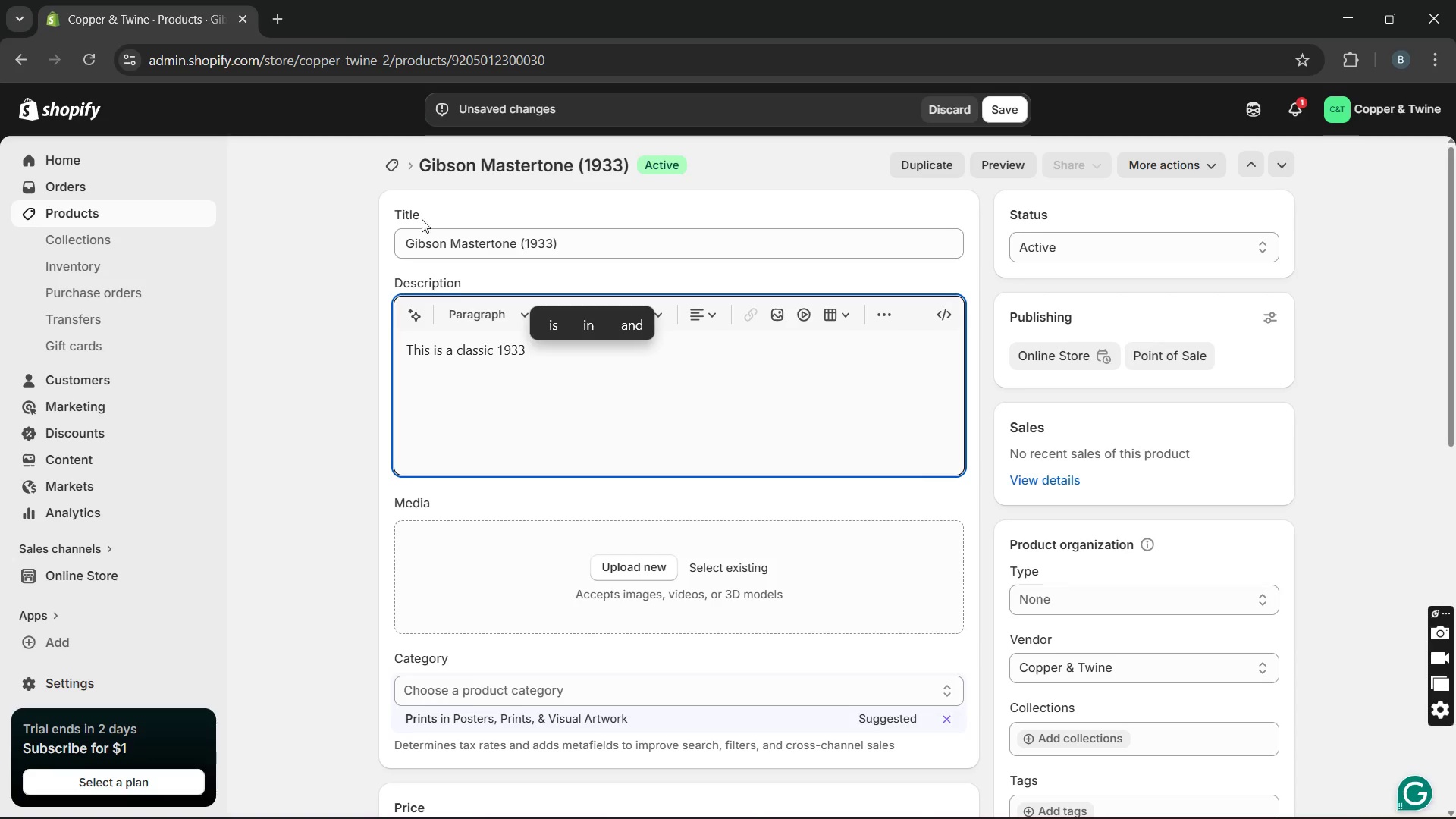 
left_click_drag(start_coordinate=[406, 238], to_coordinate=[519, 257])
 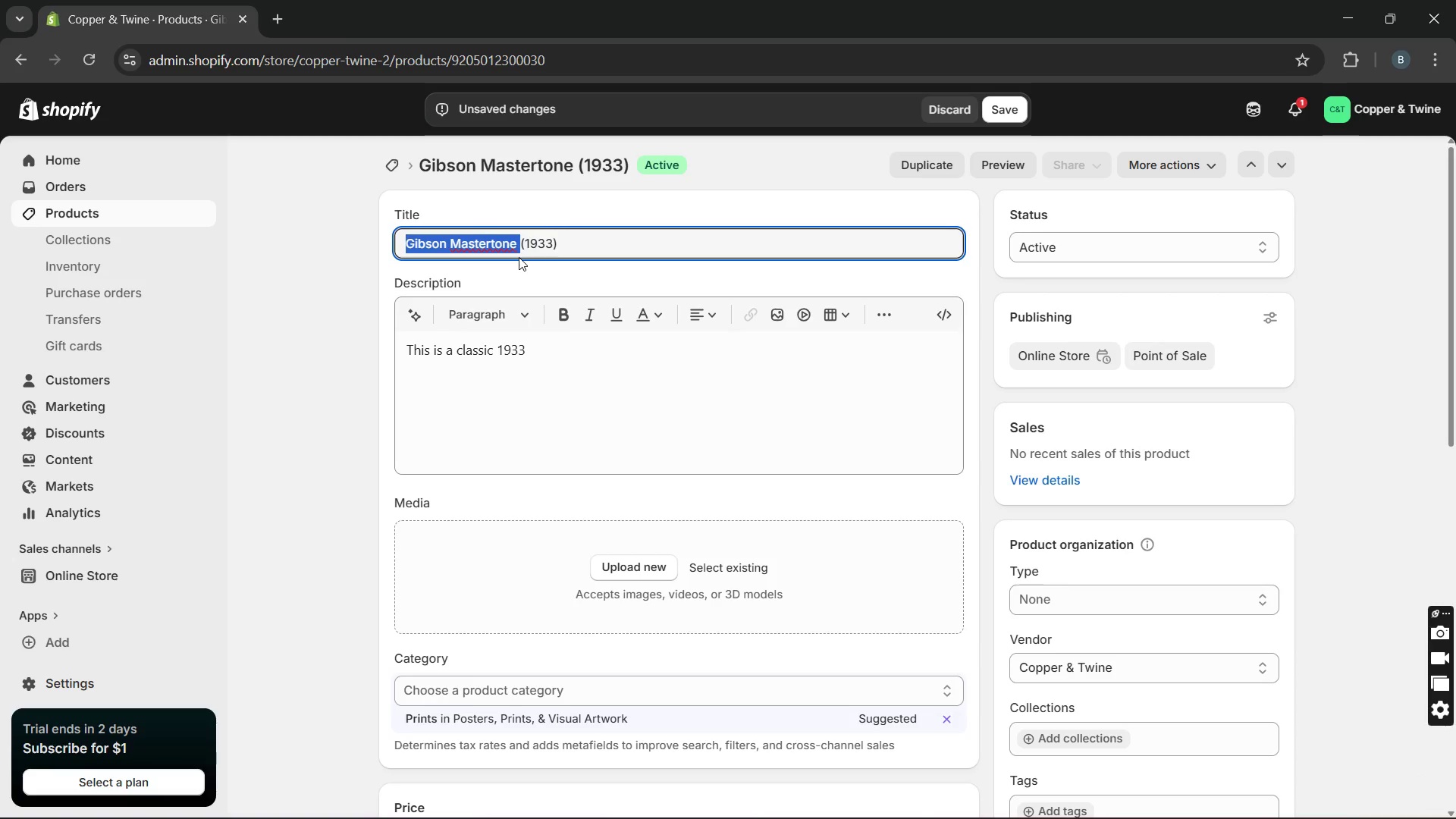 
key(Control+C)
 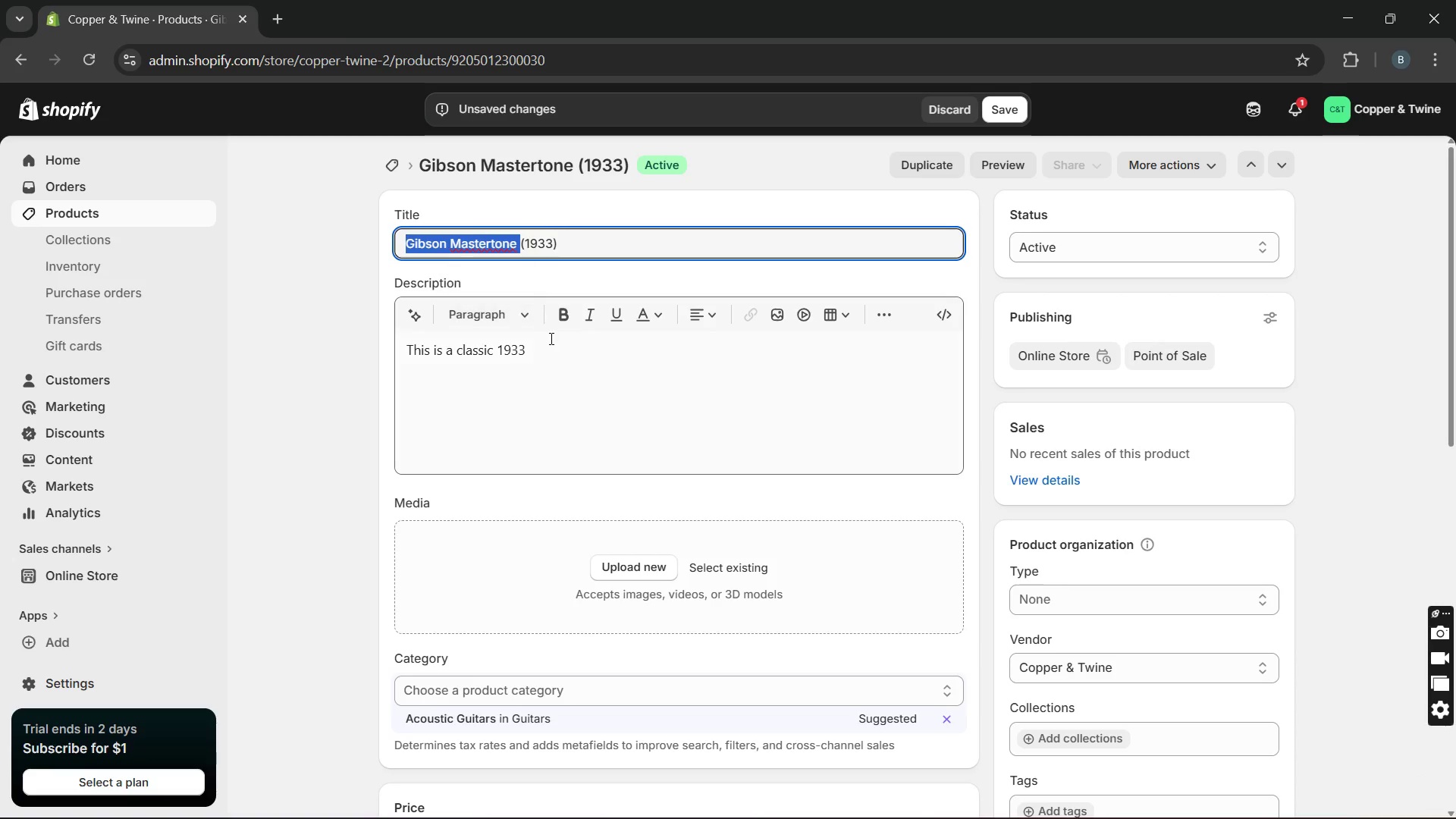 
left_click([552, 340])
 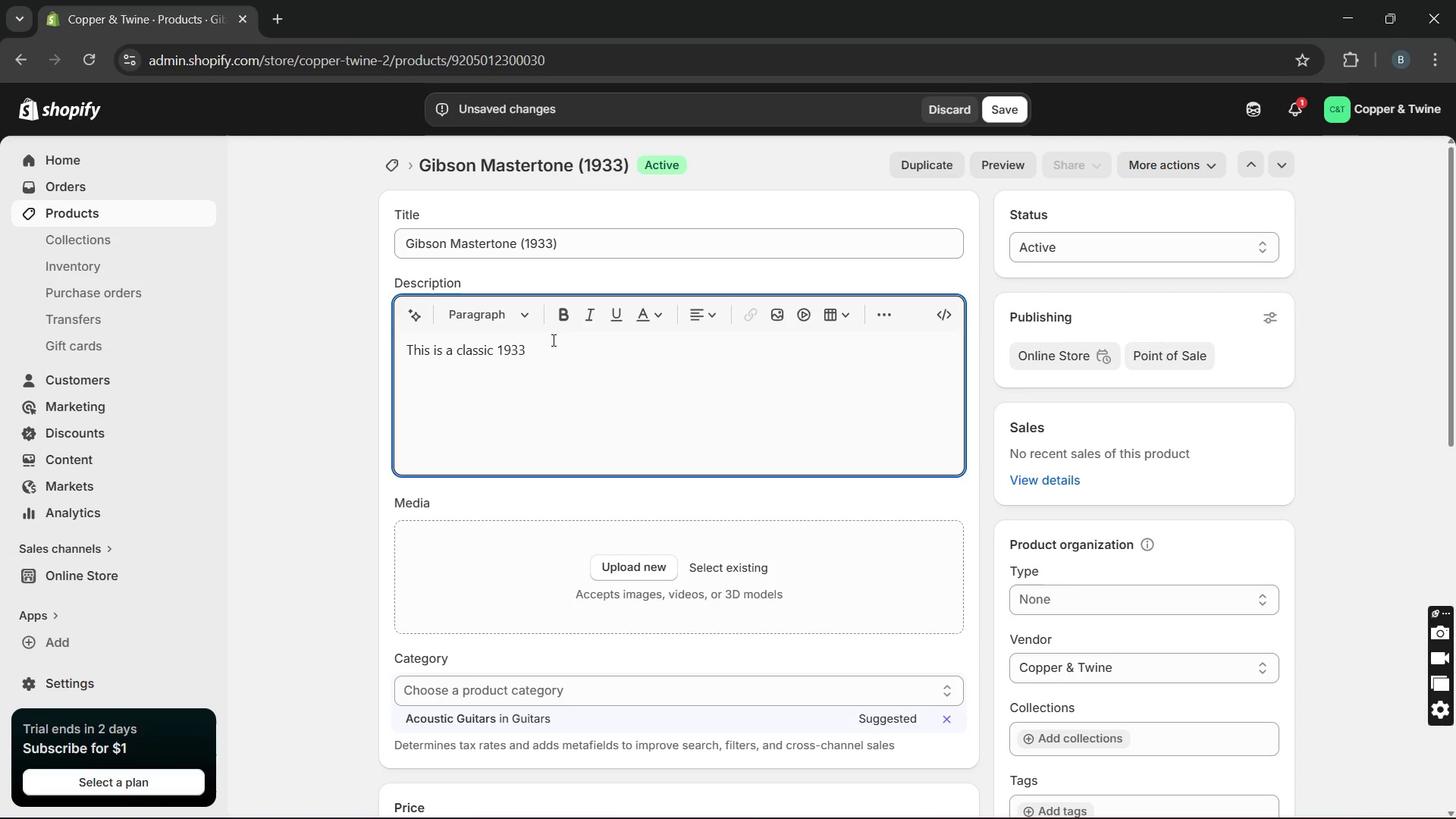 
hold_key(key=ControlLeft, duration=0.5)
 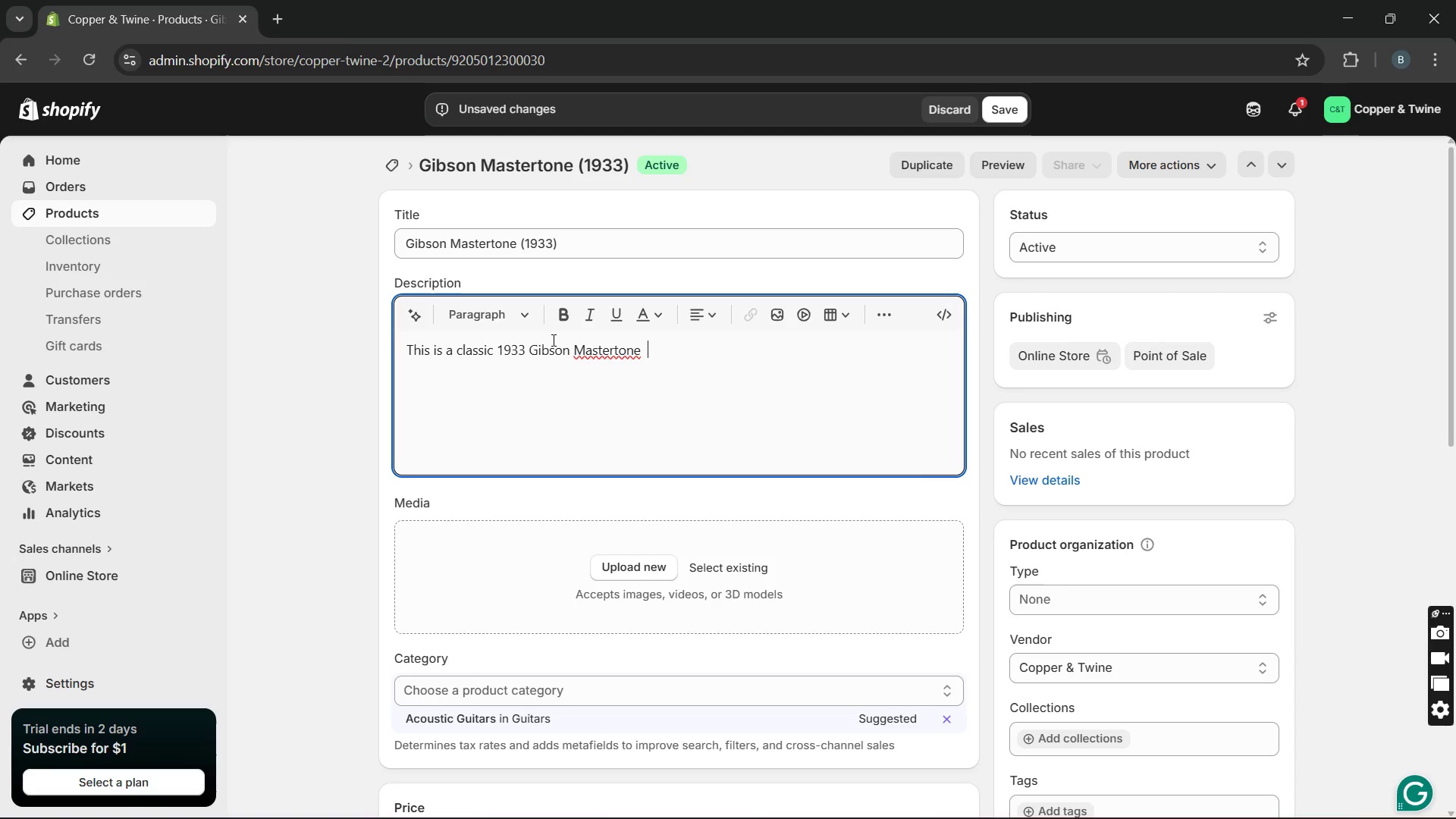 
key(Space)
 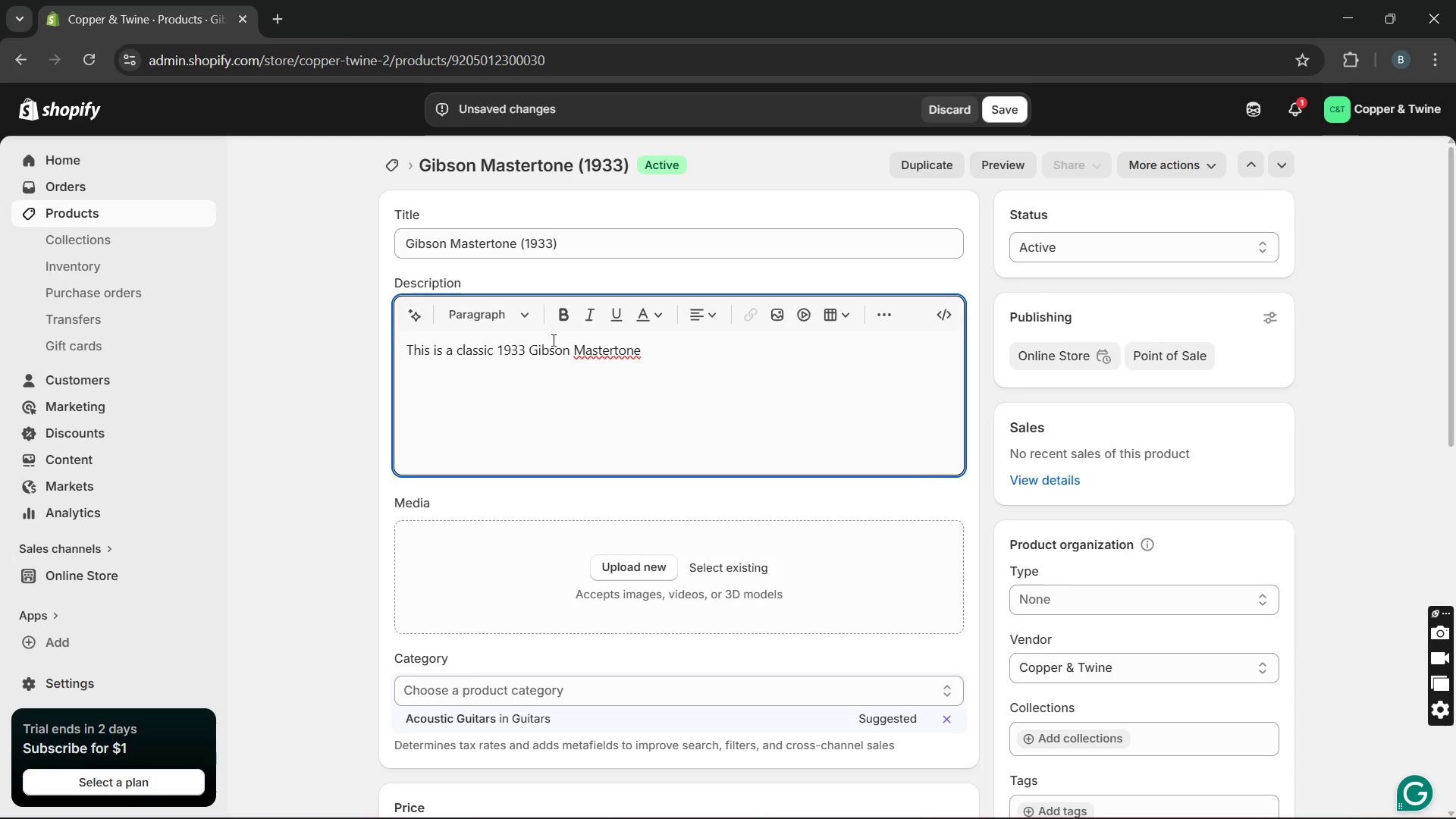 
type(instrument crafted from )
 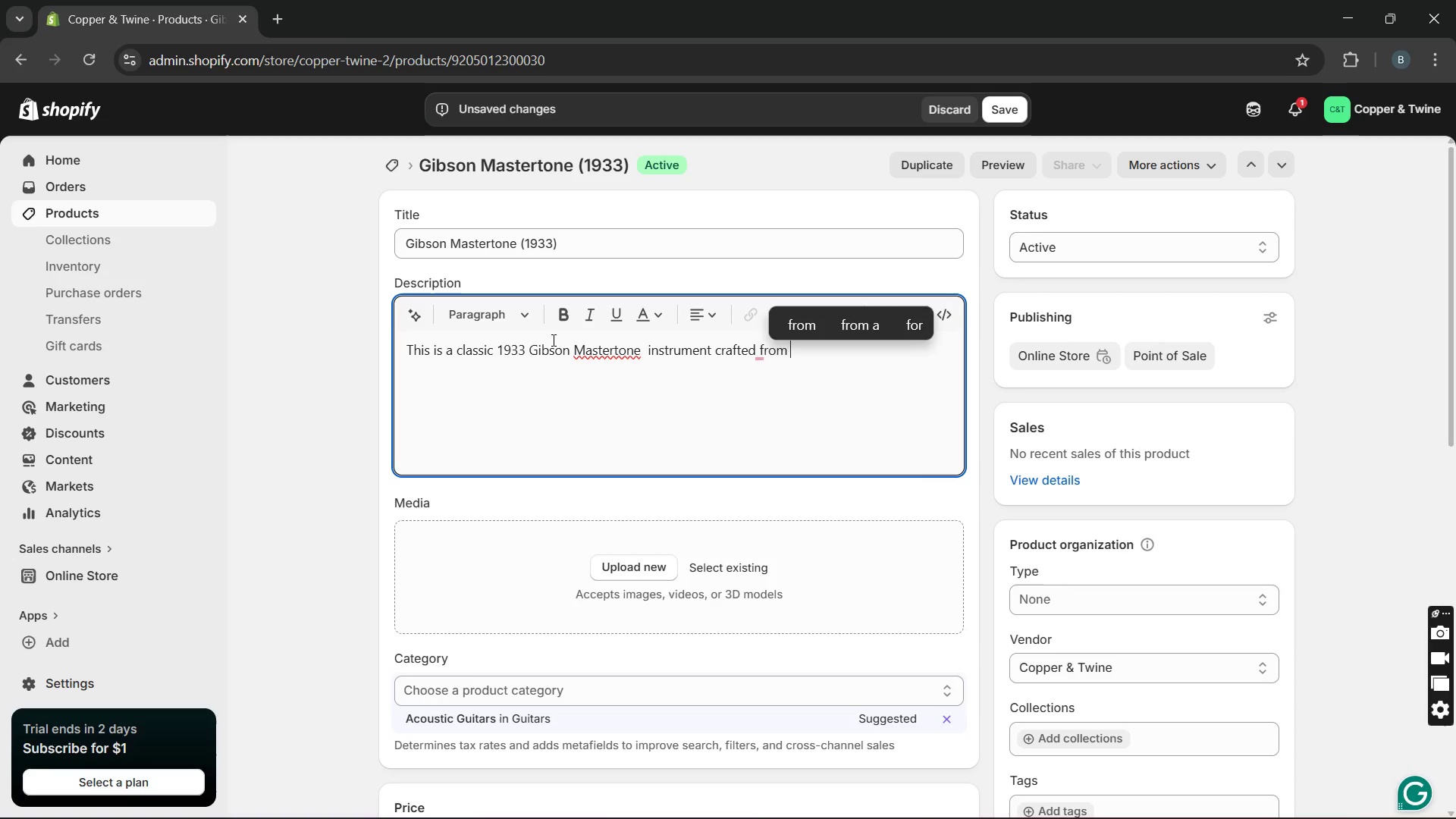 
key(Backspace)
key(Backspace)
key(Backspace)
key(Backspace)
type(or traditional folk and acoustic )
 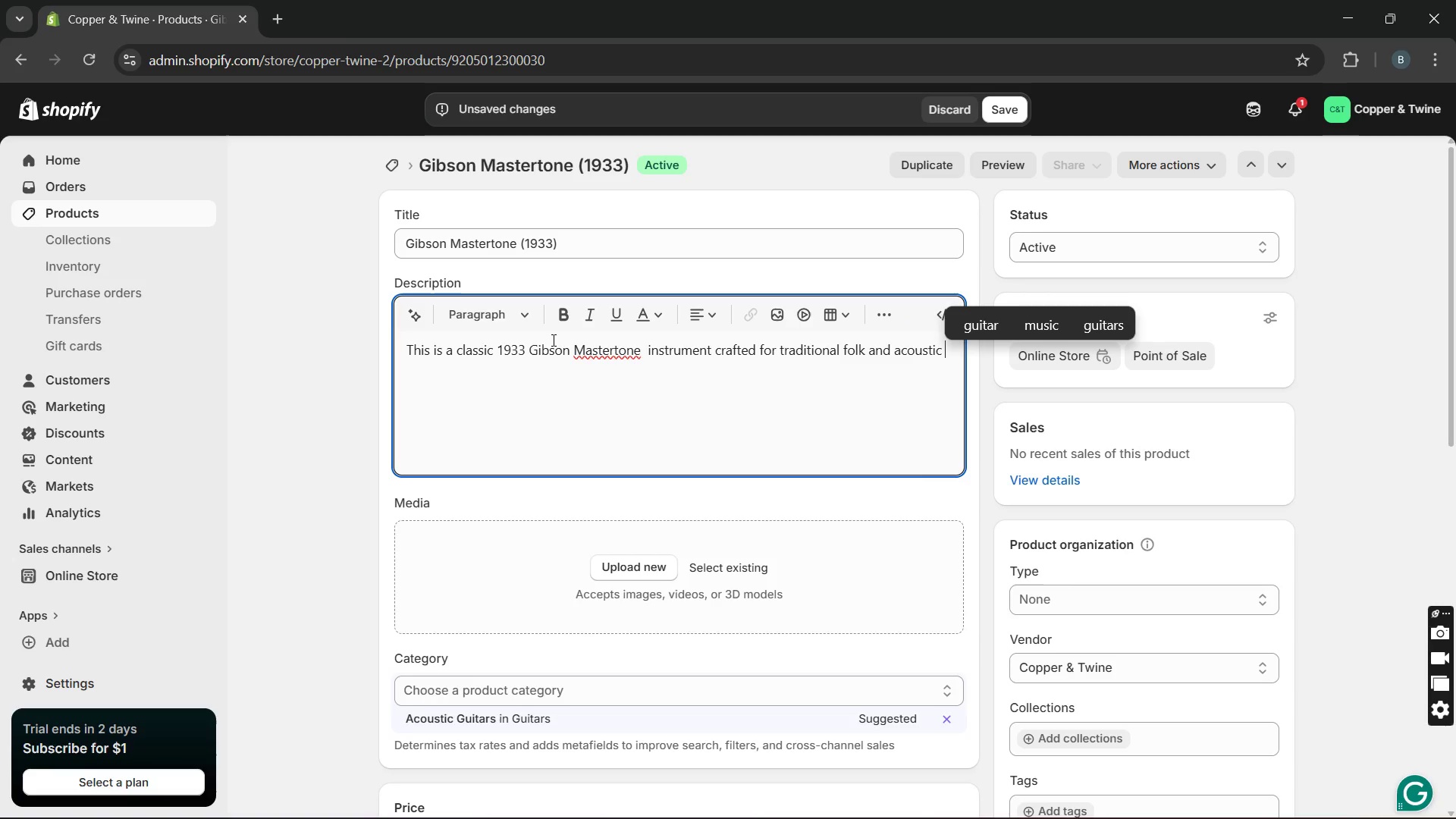 
type(performance )
key(Backspace)
type(. Built from curlu)
key(Backspace)
type(y Koa )
 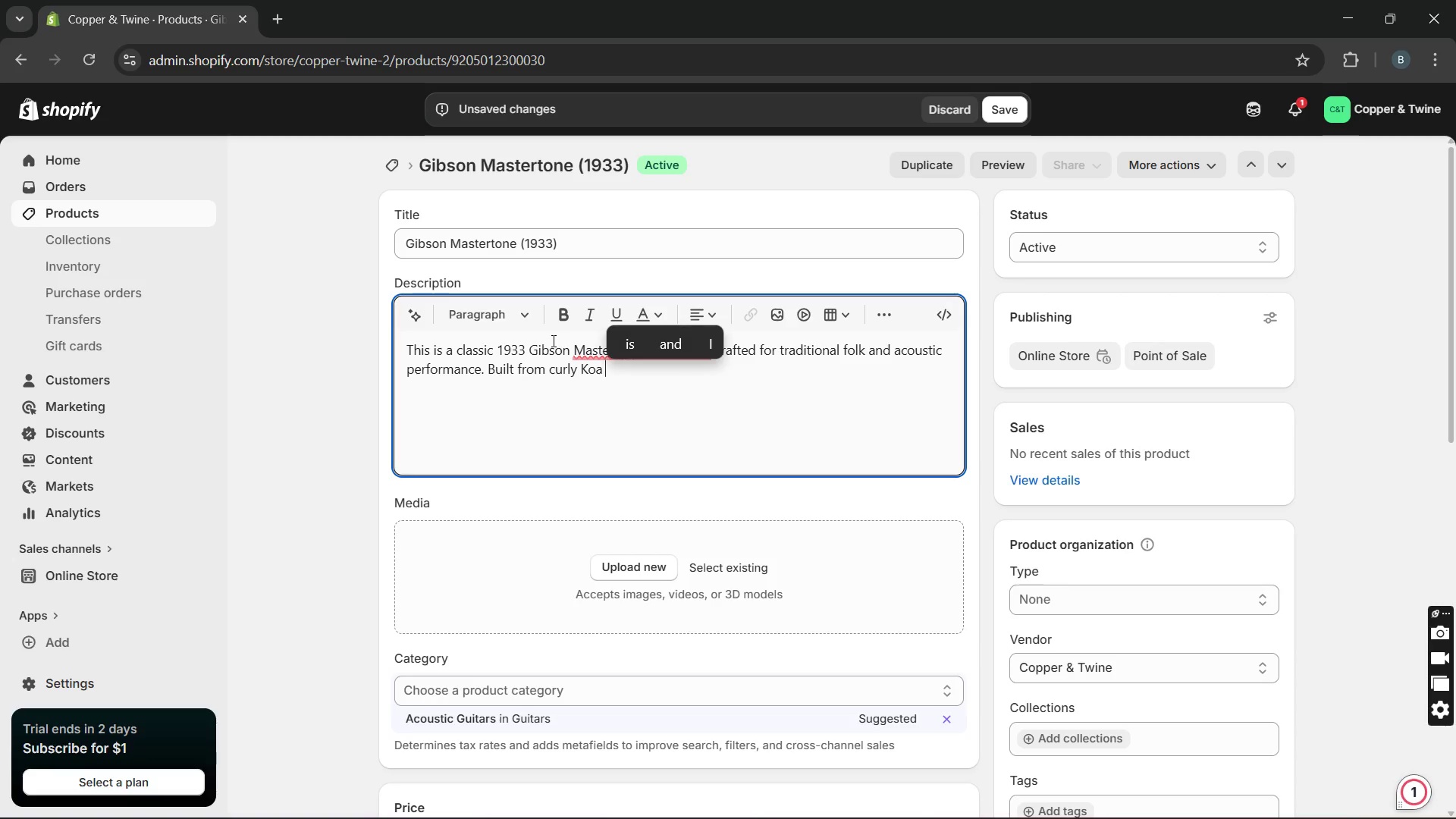 
type(with vintage-inso)
key(Backspace)
type(pired crafts )
key(Backspace)
type(manship )
 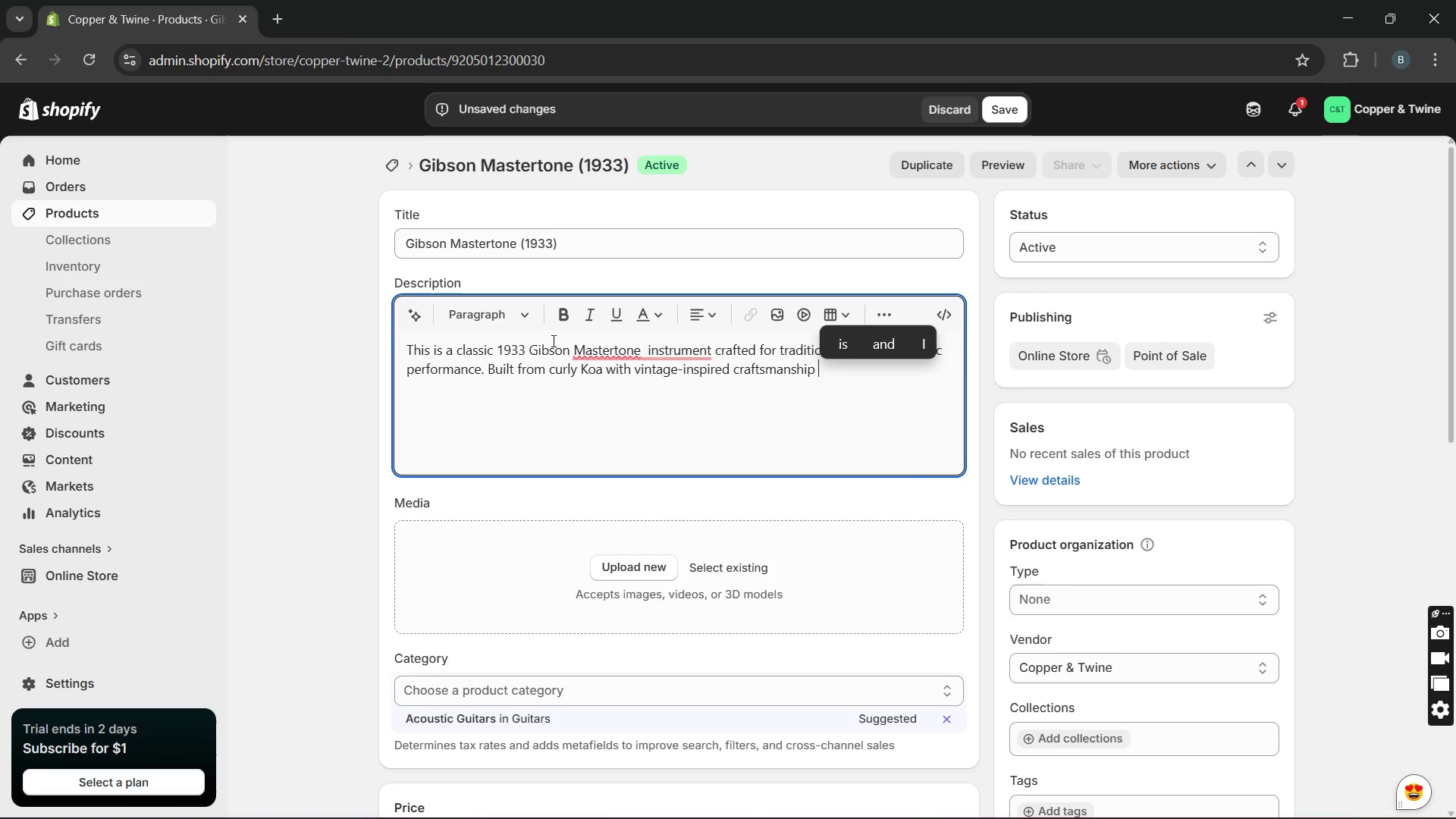 
wait(7.66)
 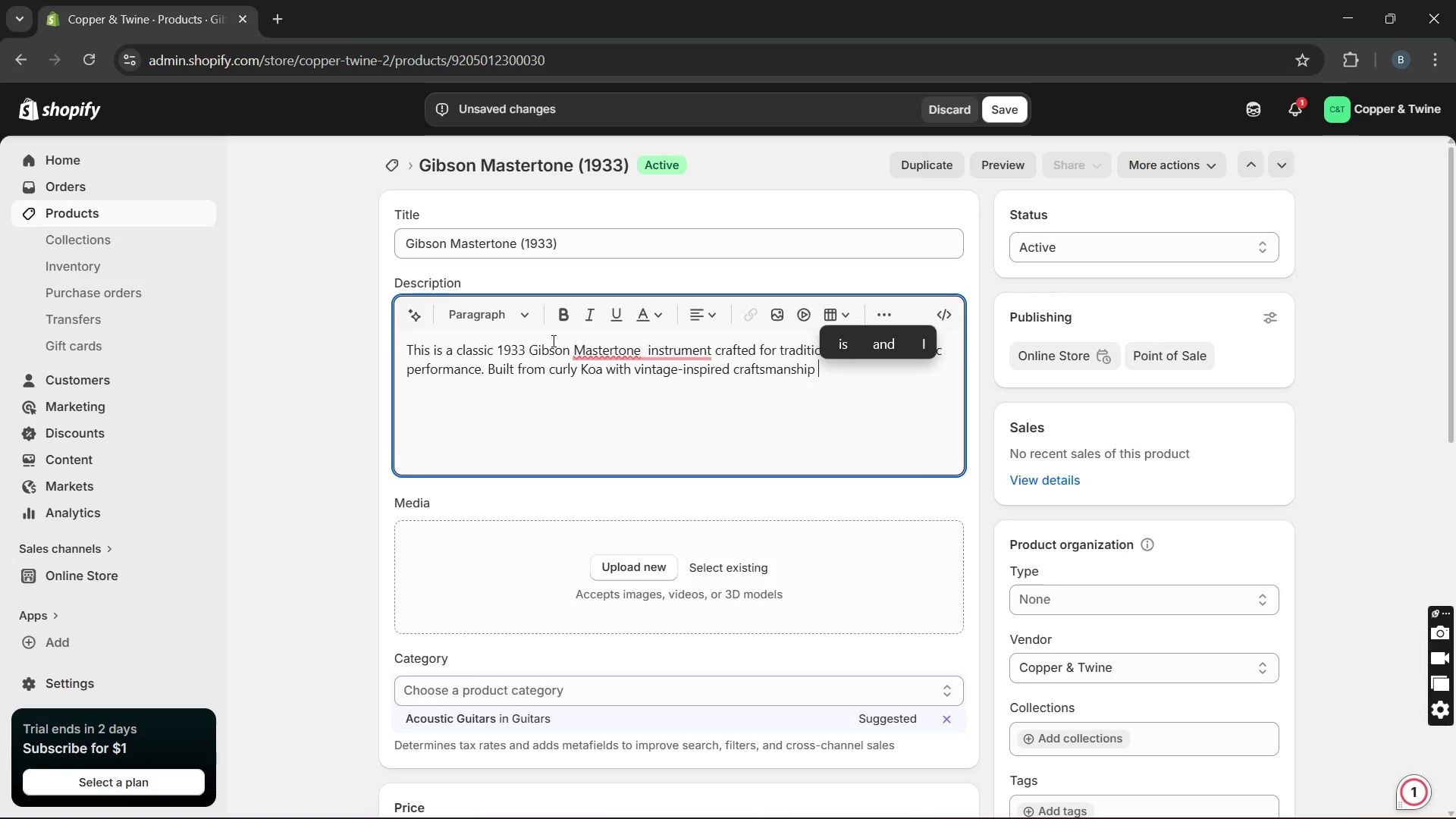 
key(Comma)
 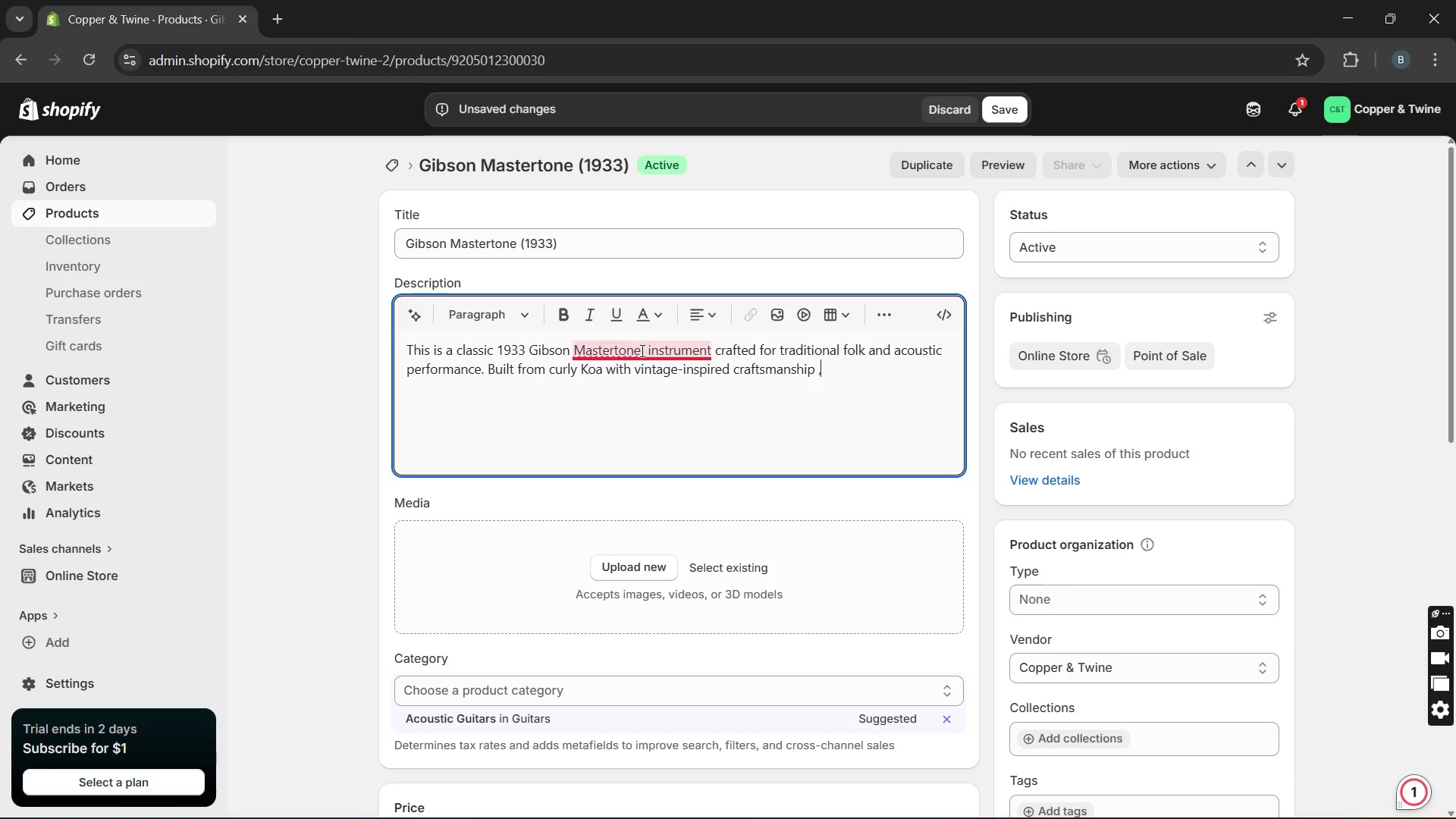 
left_click([649, 350])
 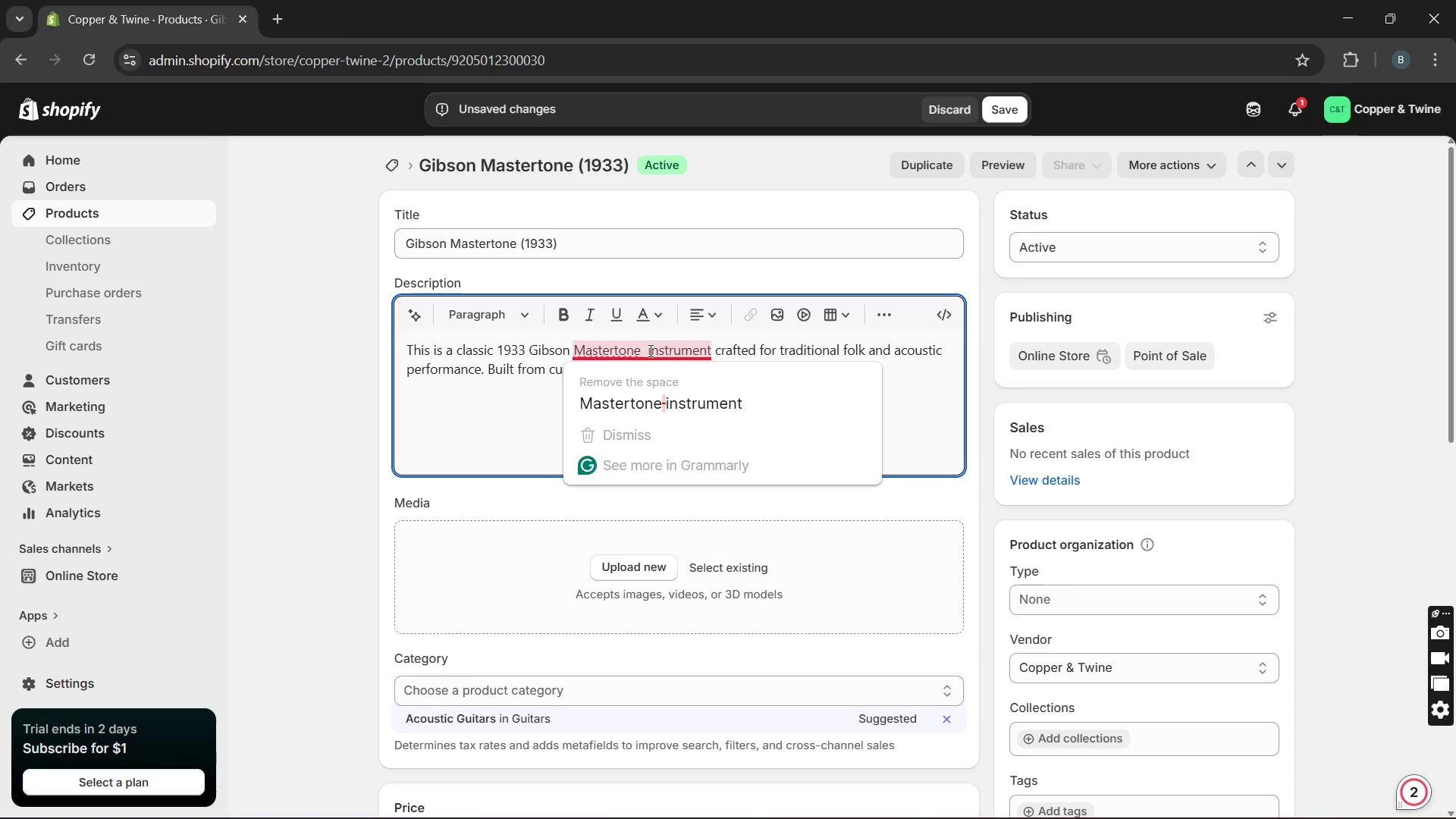 
key(Backspace)
 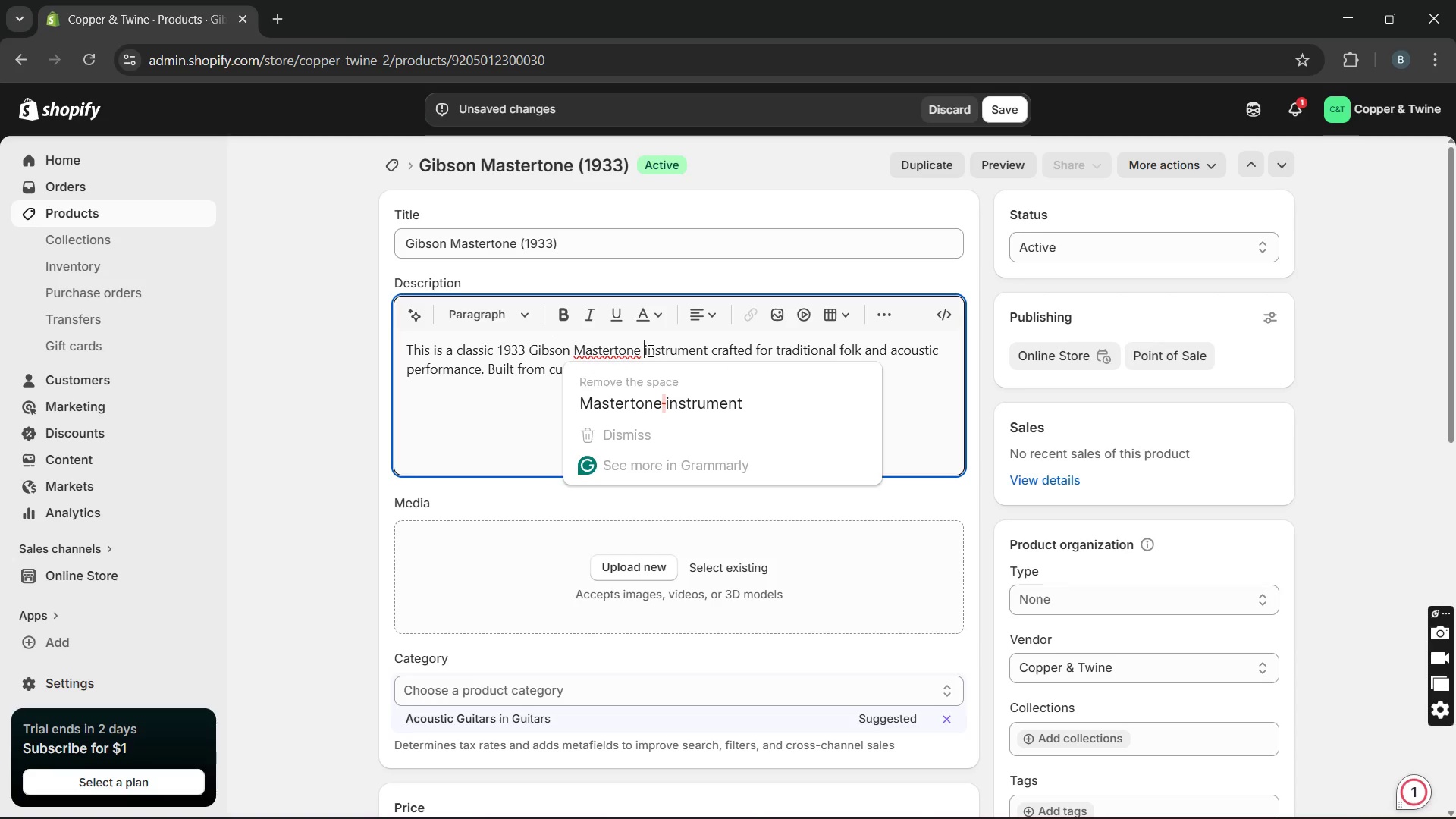 
wait(5.91)
 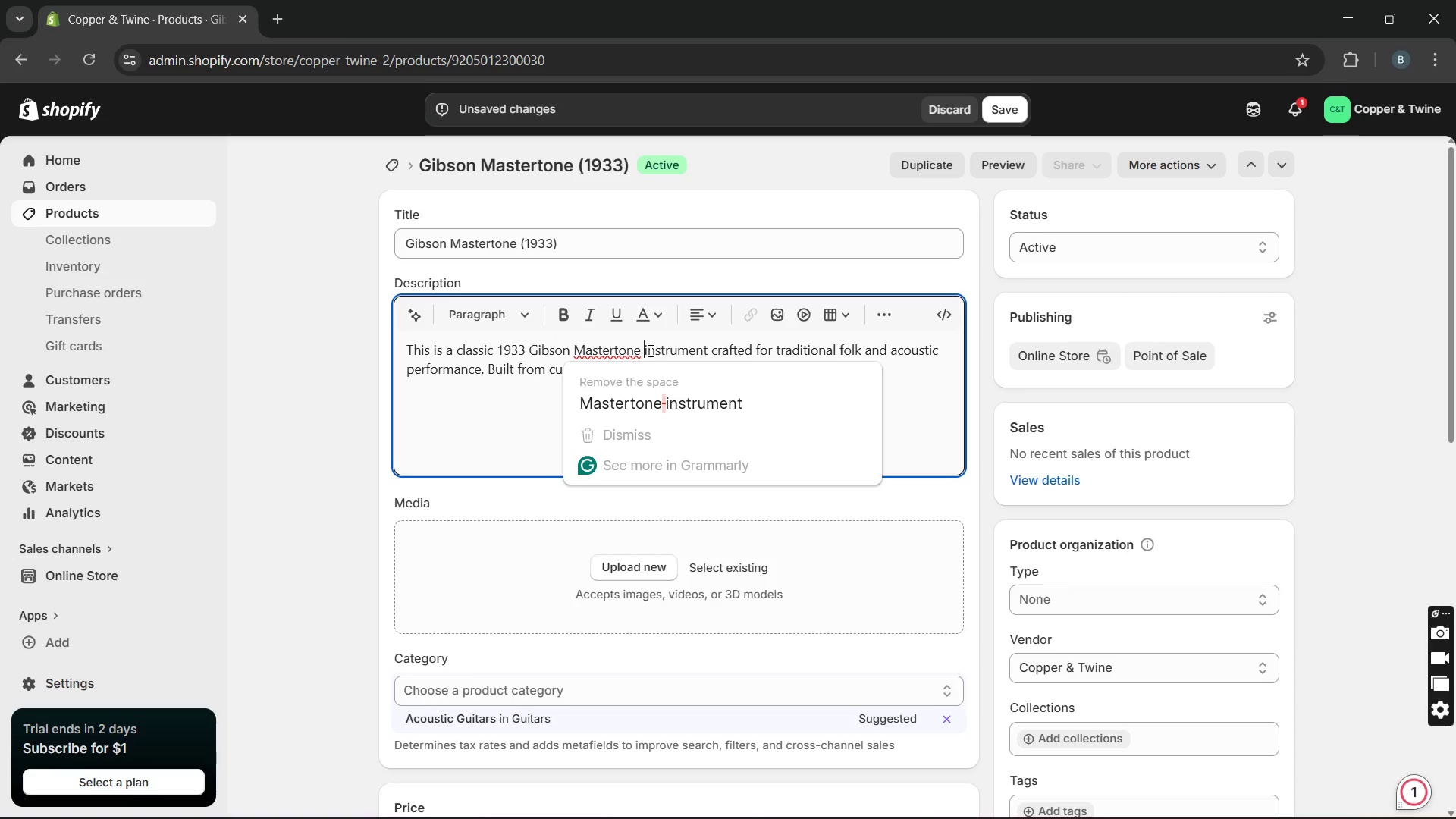 
left_click([760, 383])
 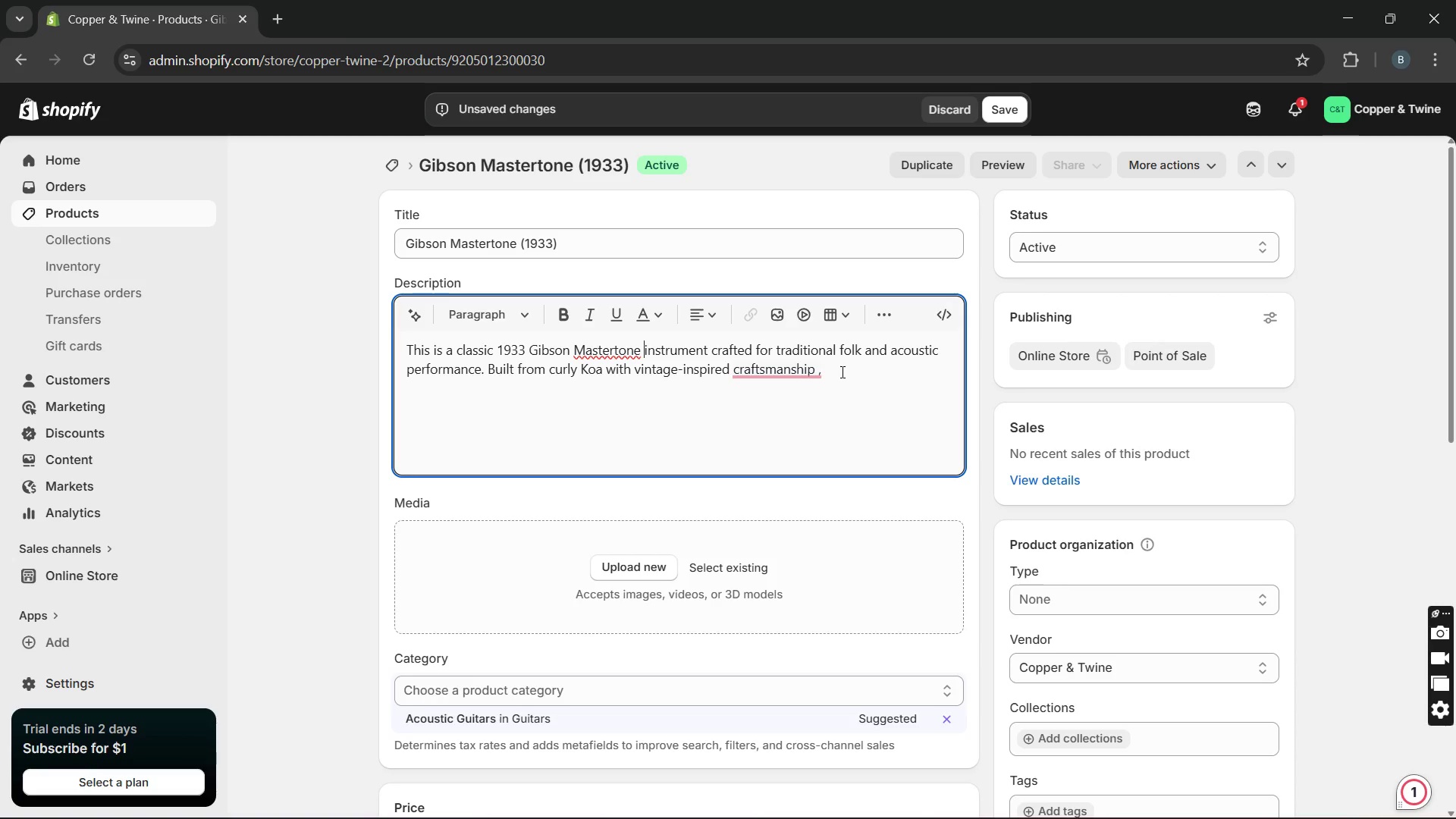 
left_click([813, 368])
 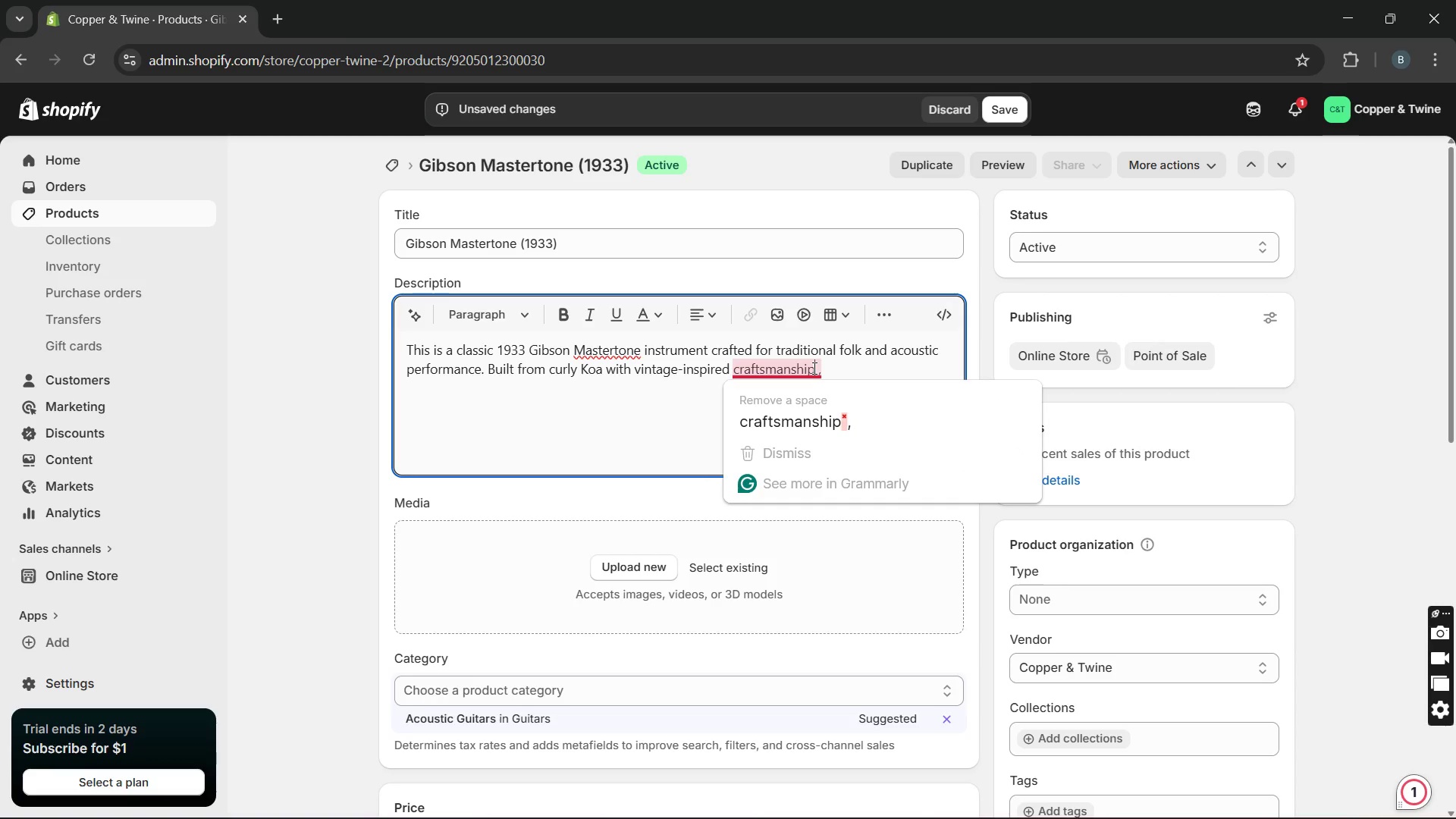 
key(ArrowRight)
 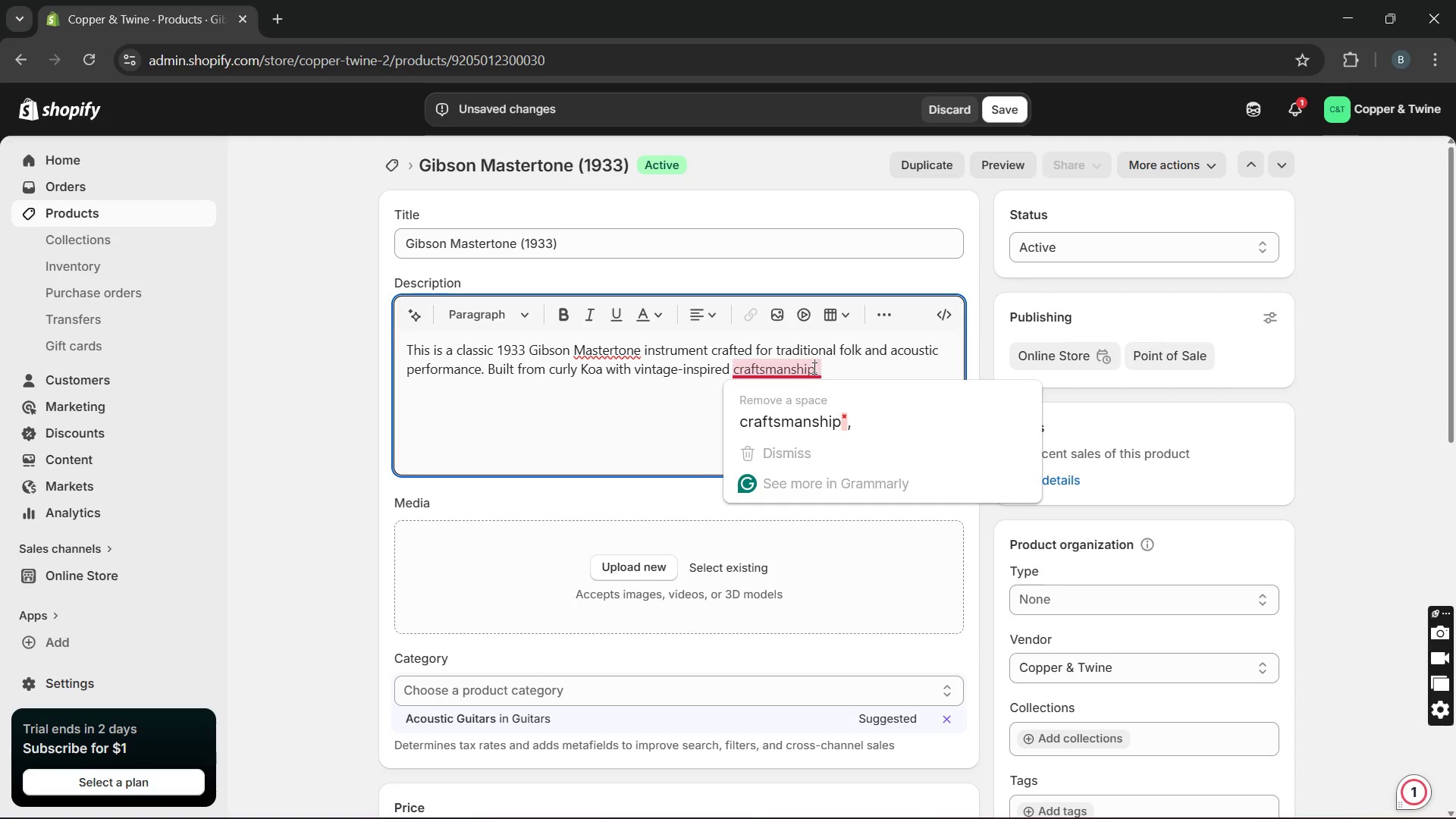 
key(Backspace)
 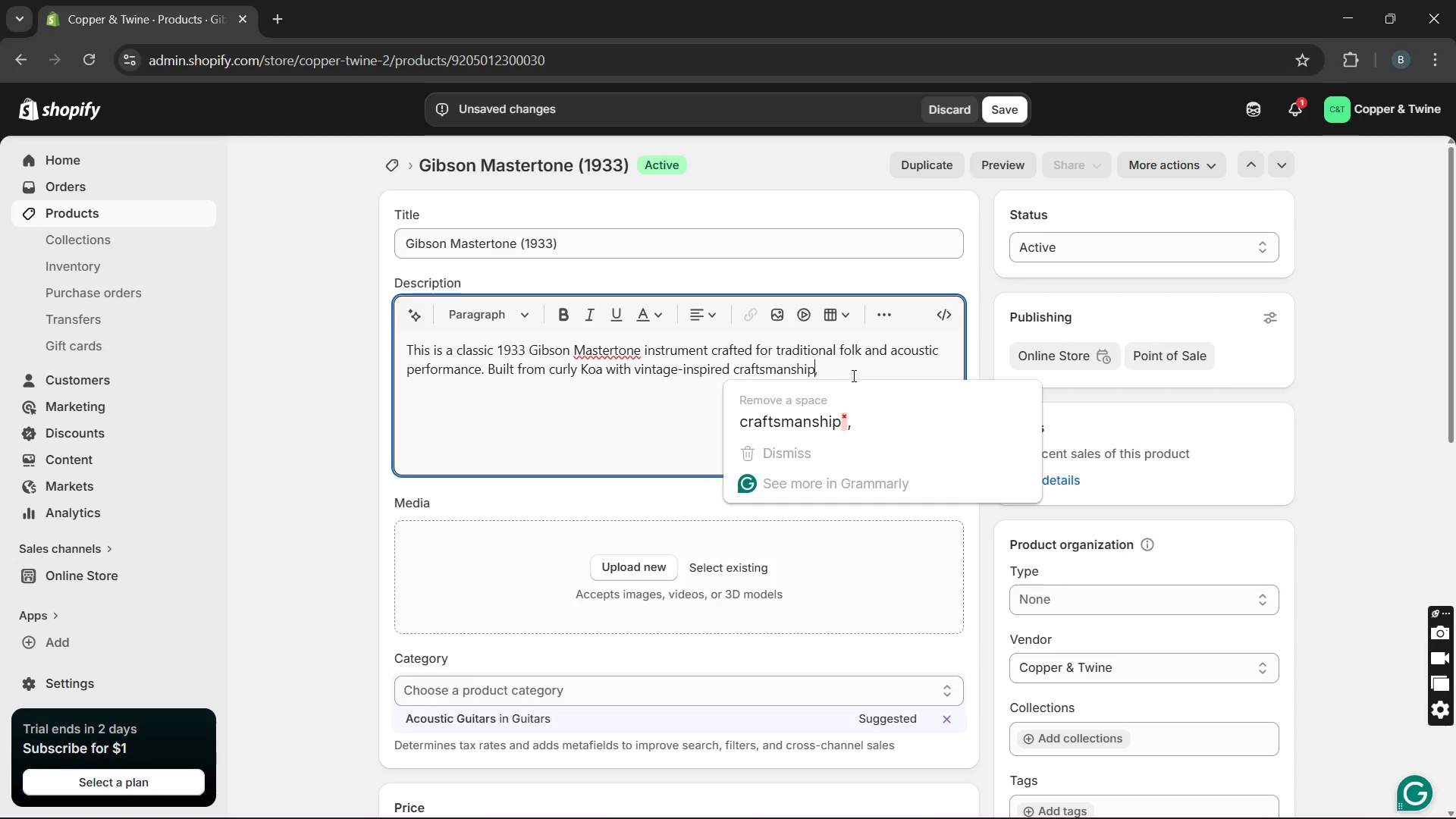 
left_click([852, 374])
 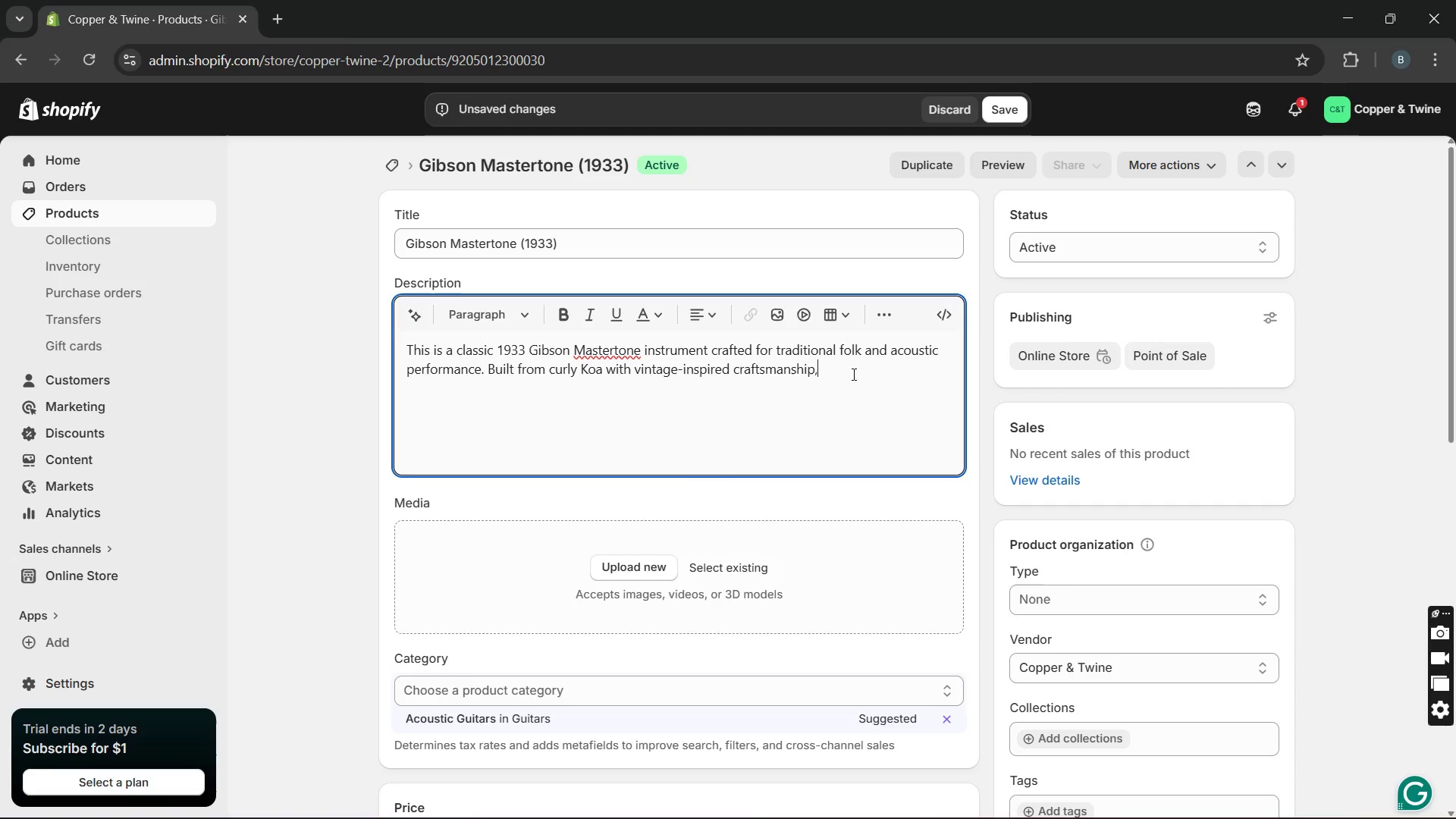 
type(the )
 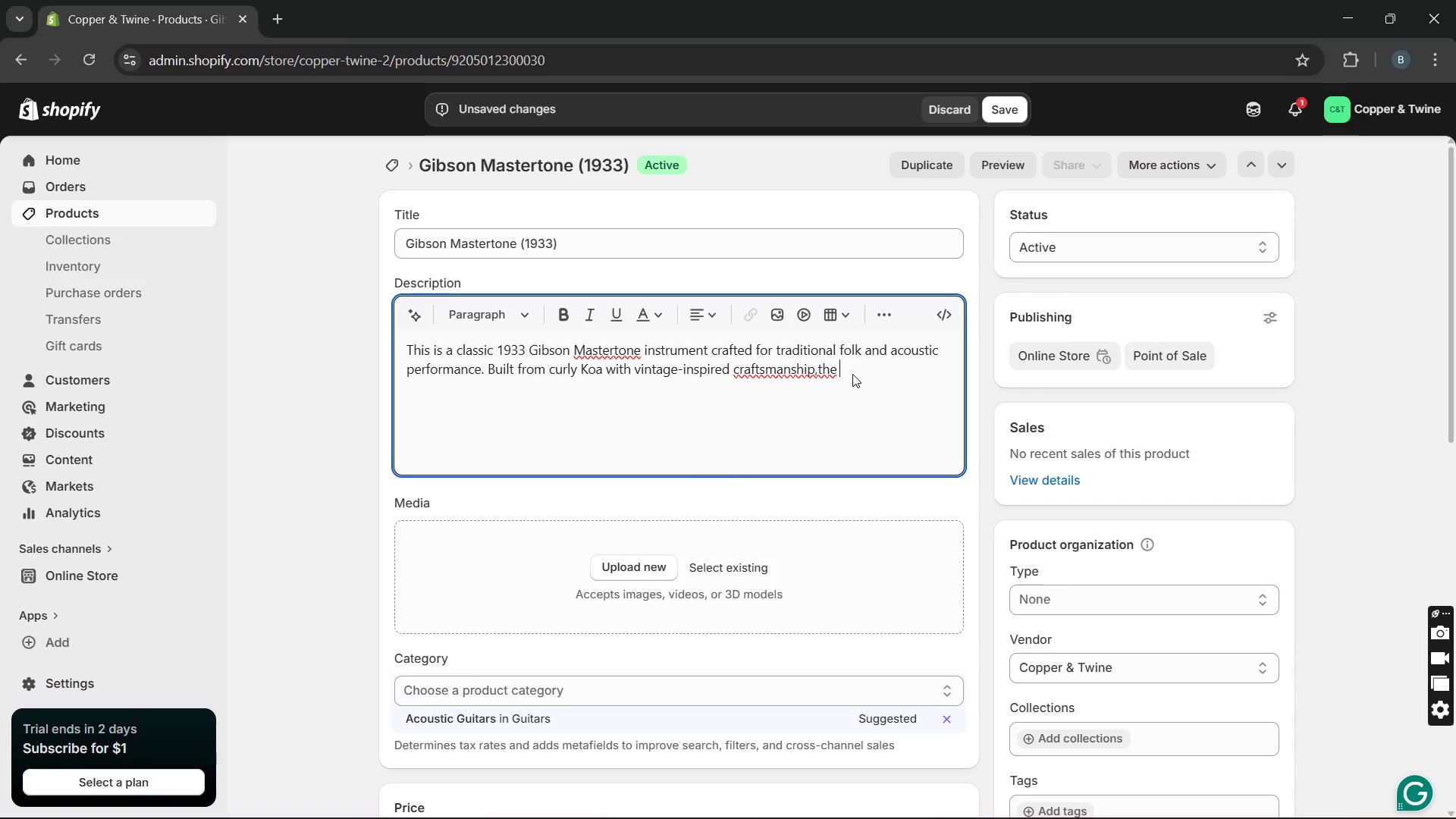 
key(ArrowLeft)
 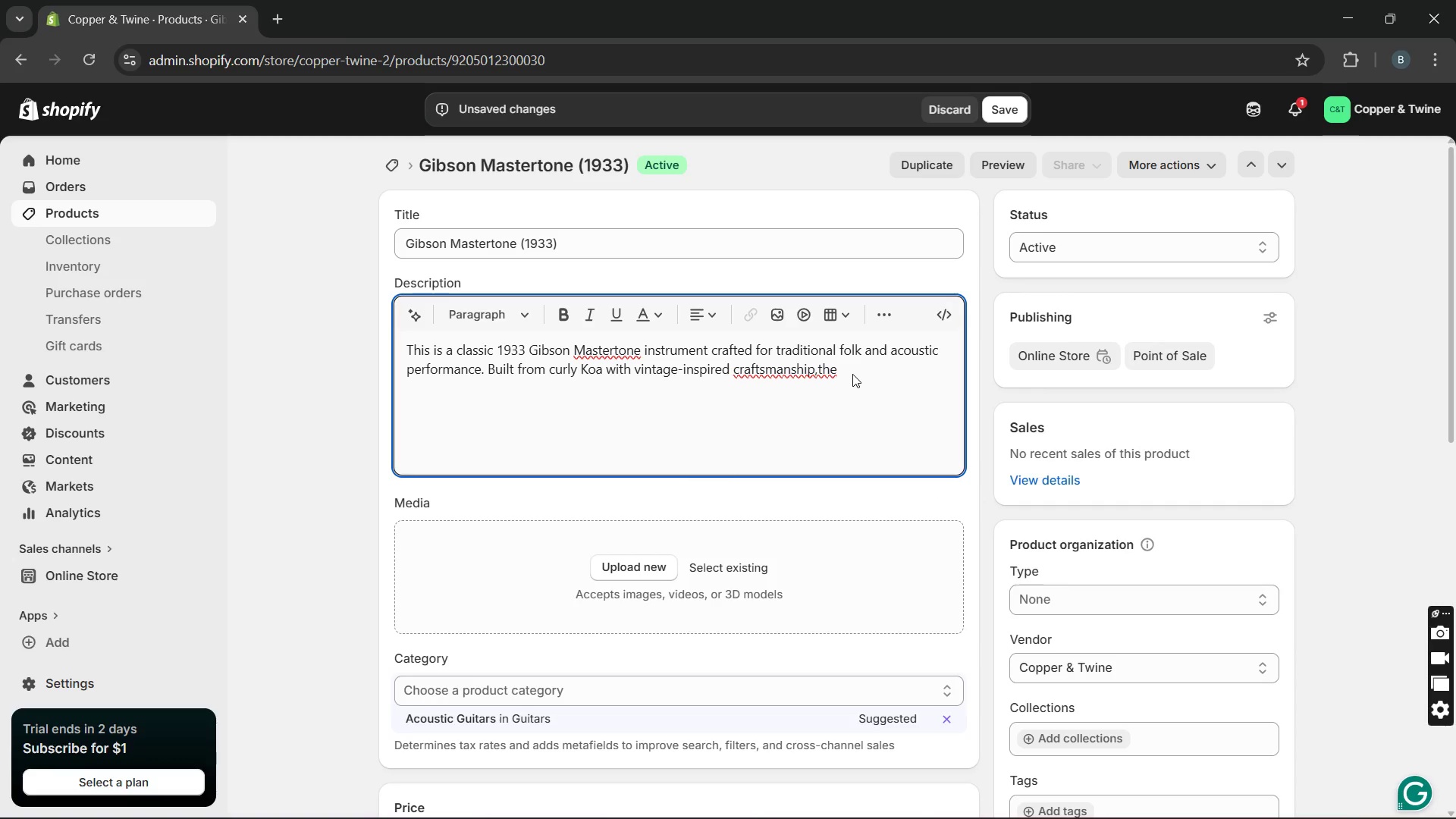 
key(ArrowLeft)
 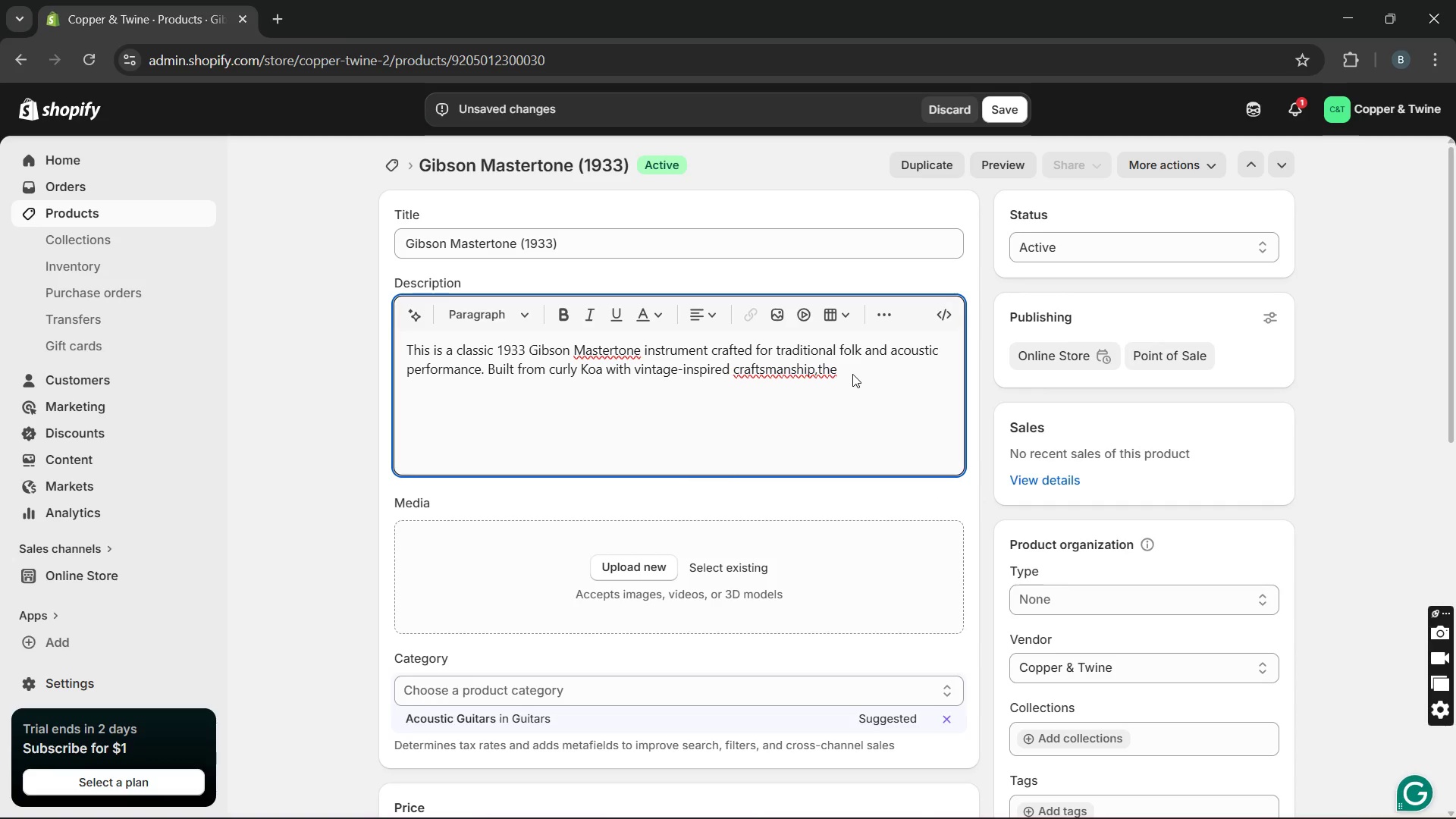 
key(ArrowLeft)
 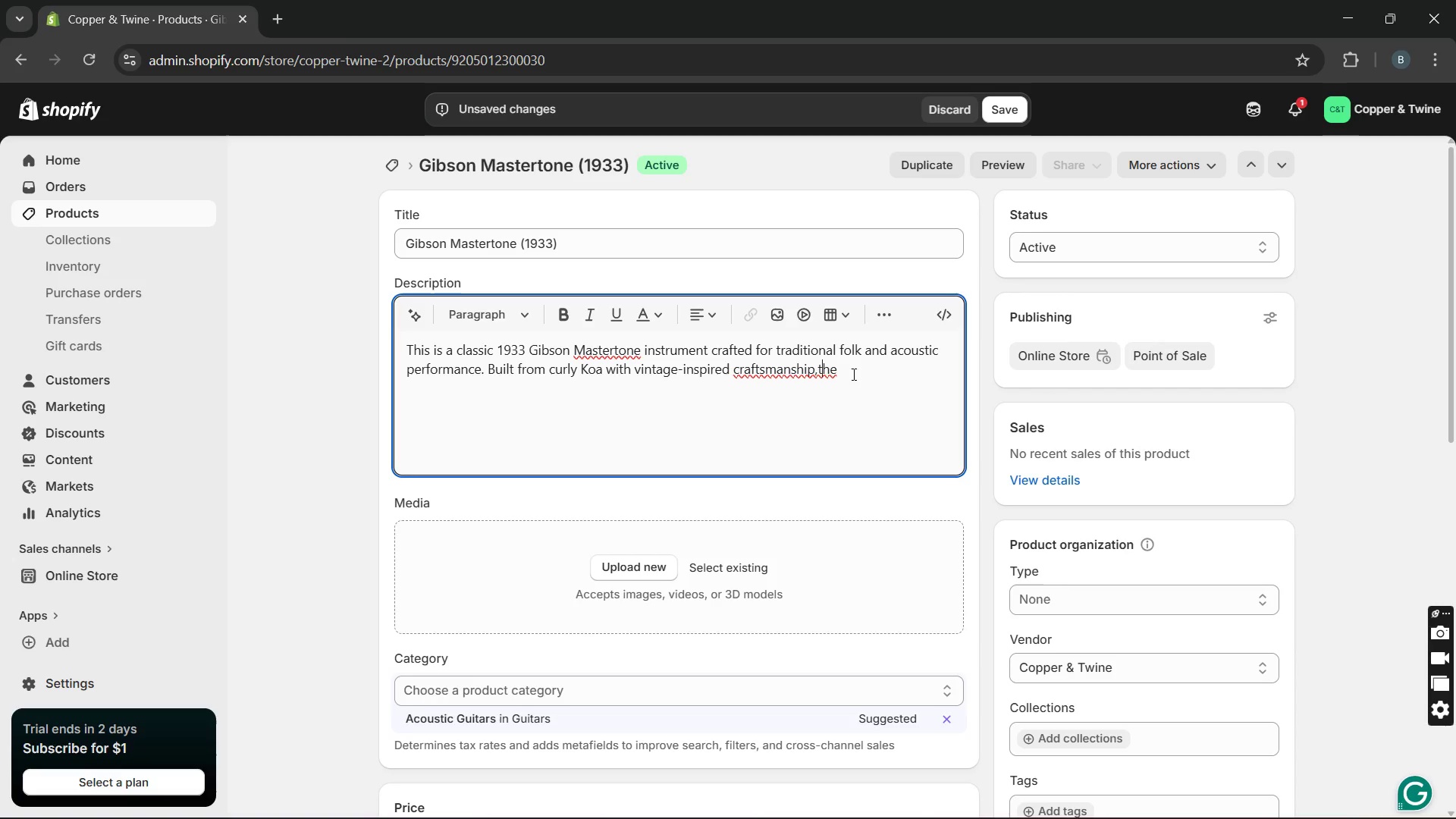 
key(ArrowLeft)
 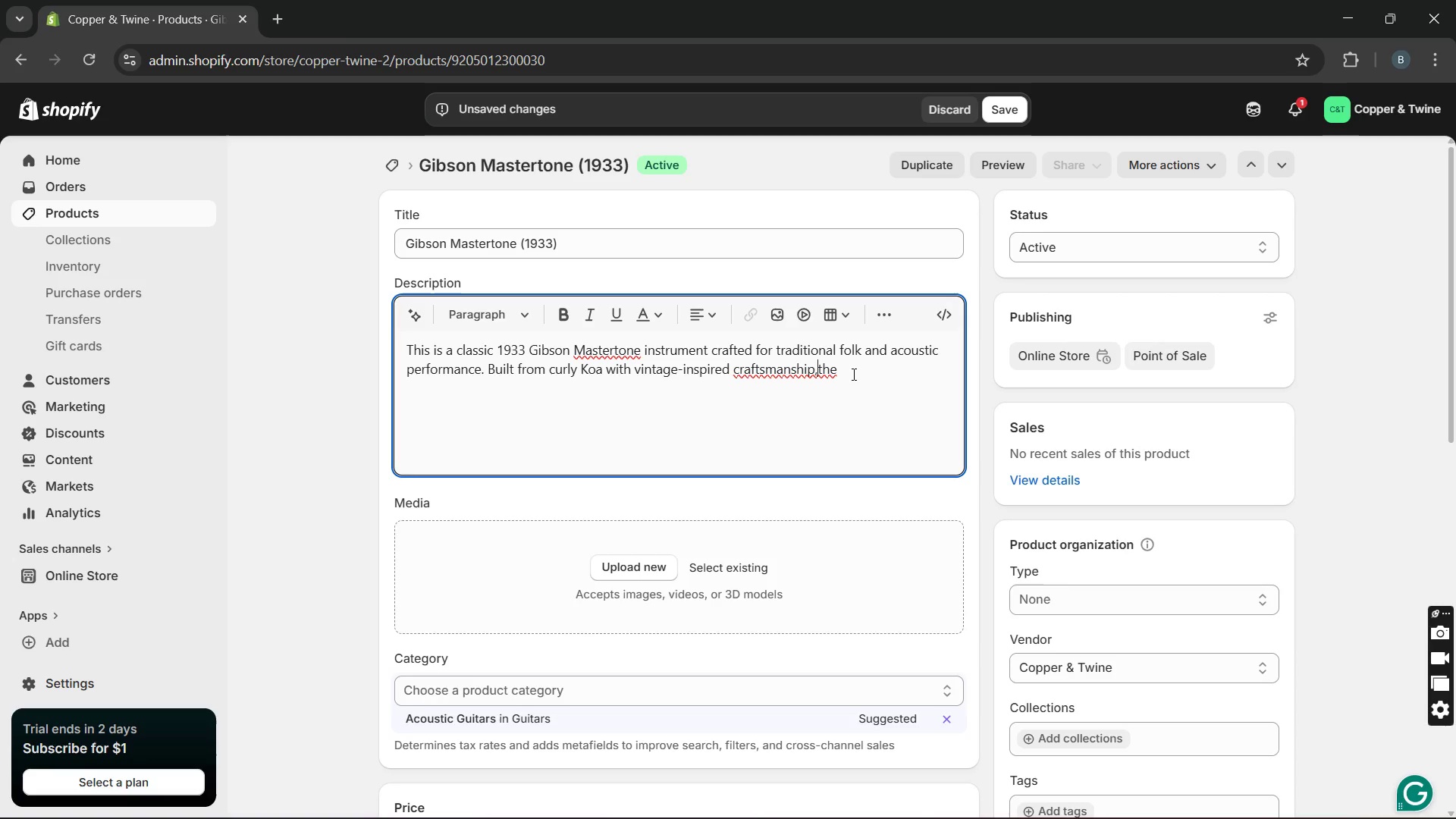 
key(Space)
 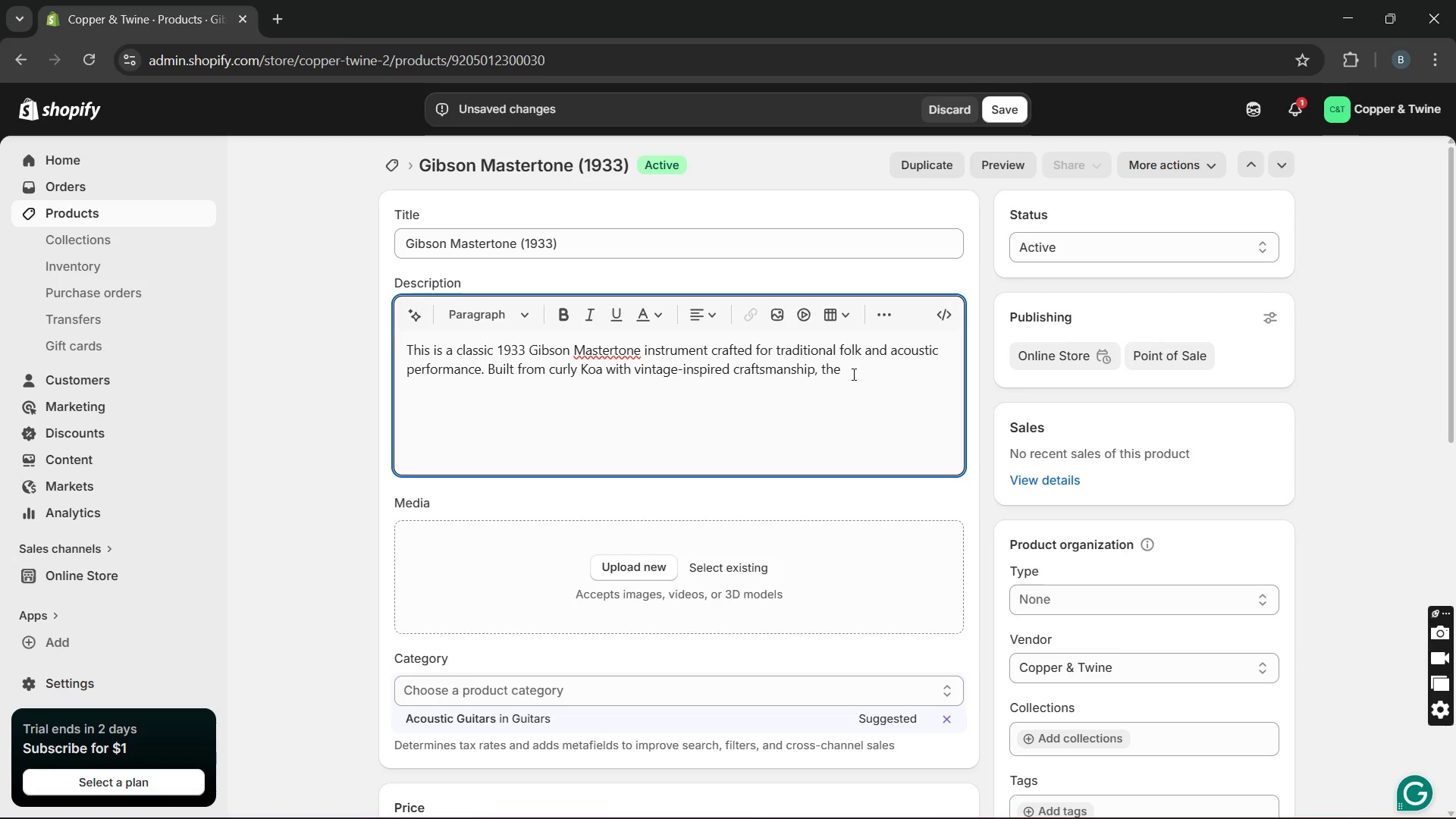 
hold_key(key=ArrowRight, duration=0.86)
 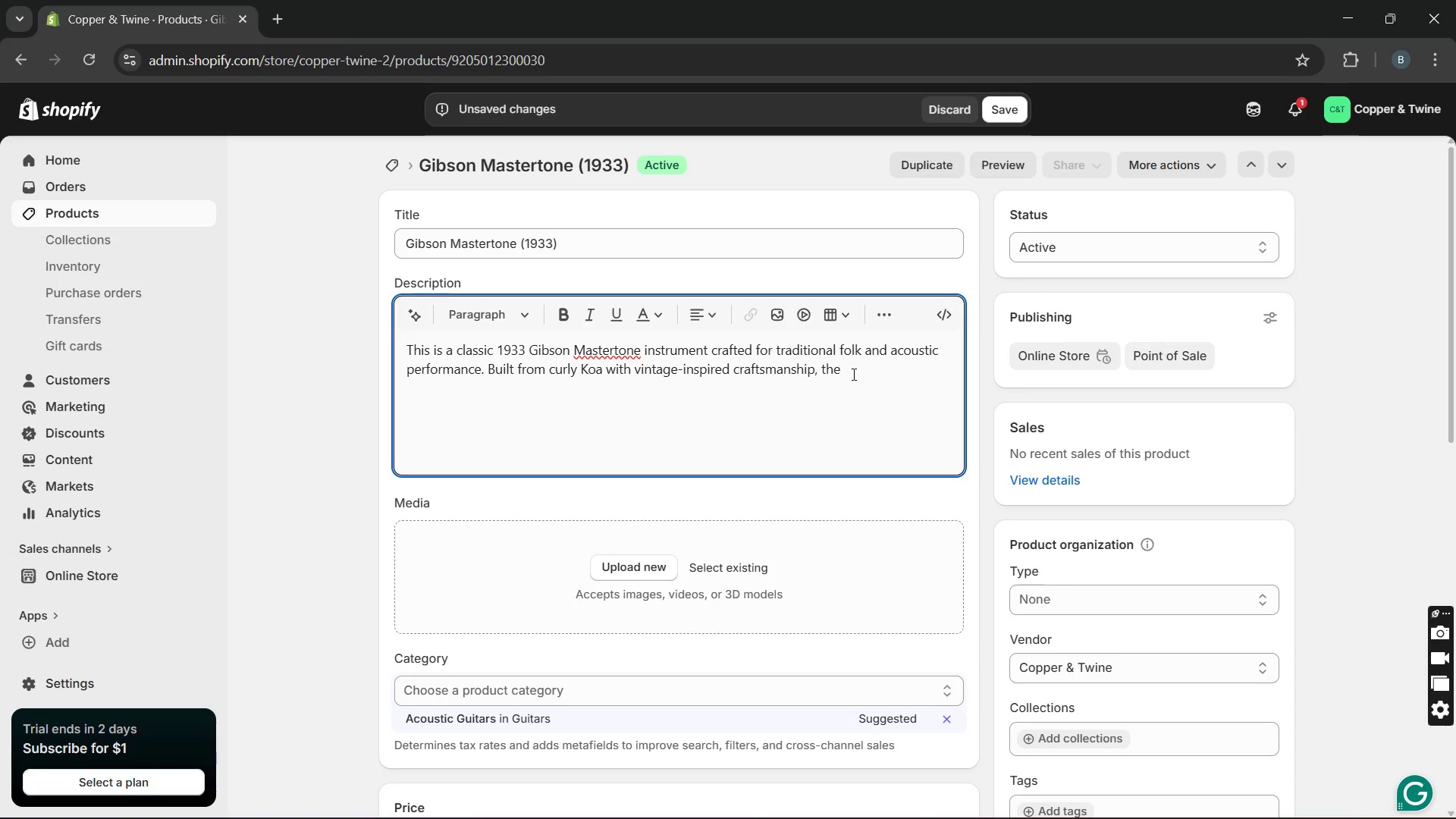 
type(instrument reflects timeless styling and balanced tonal warmth )
key(Backspace)
type(. The instrumeent ren)
key(Backspace)
type(mains in good condition with smooth resonance and crisp acoustic respond)
key(Backspace)
type(se. It is idea)
 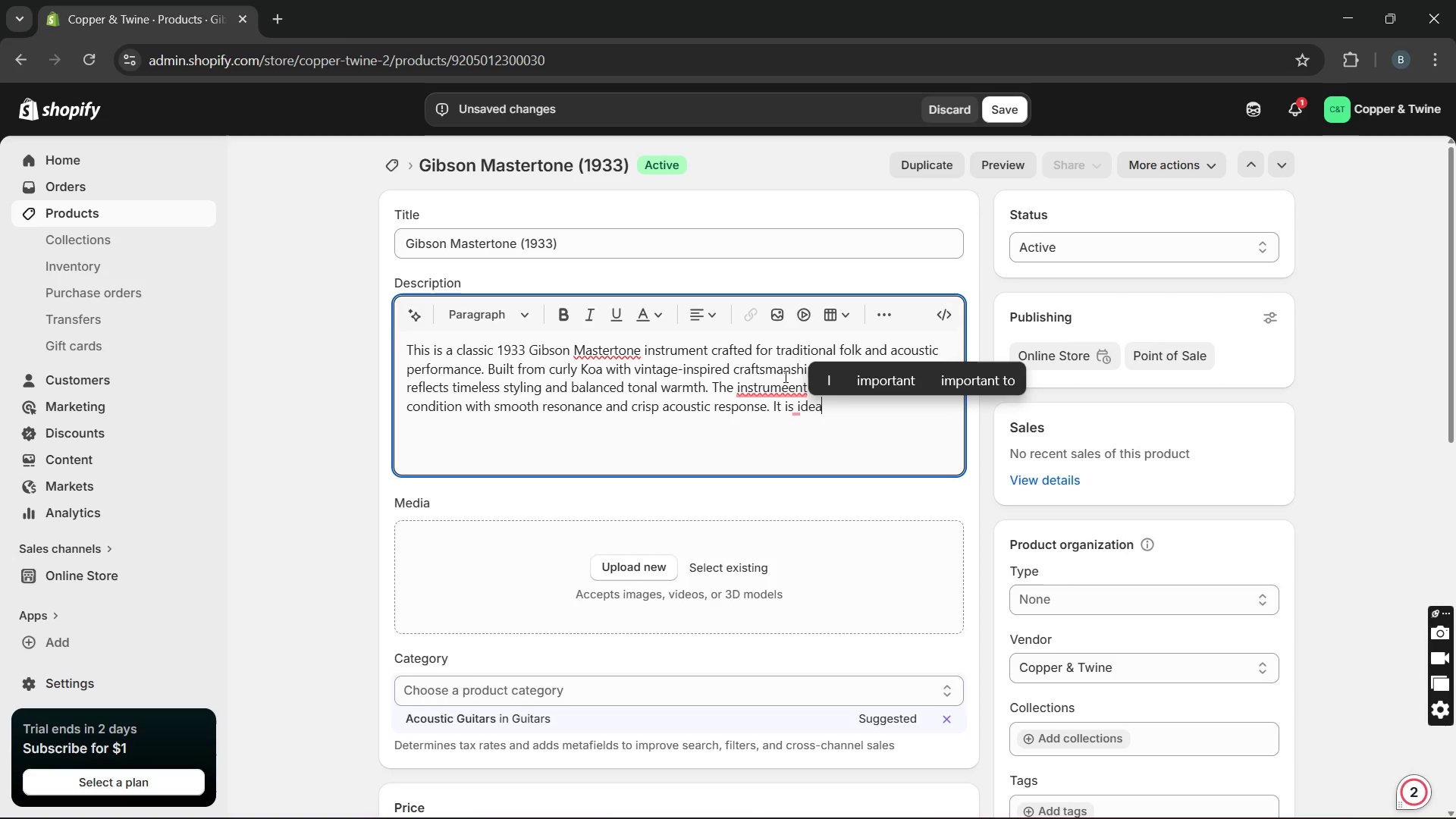 
key(L)
 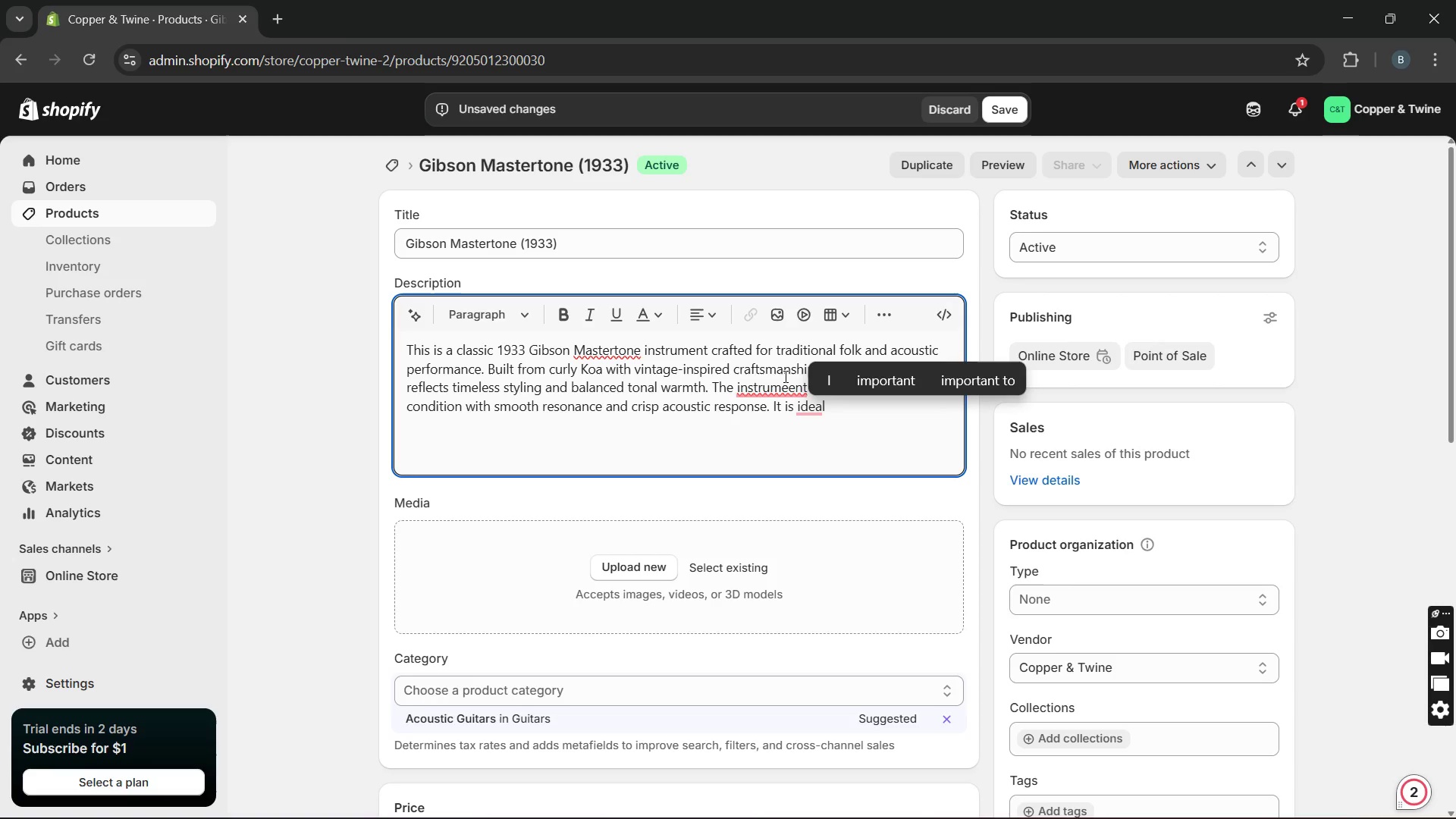 
key(Space)
 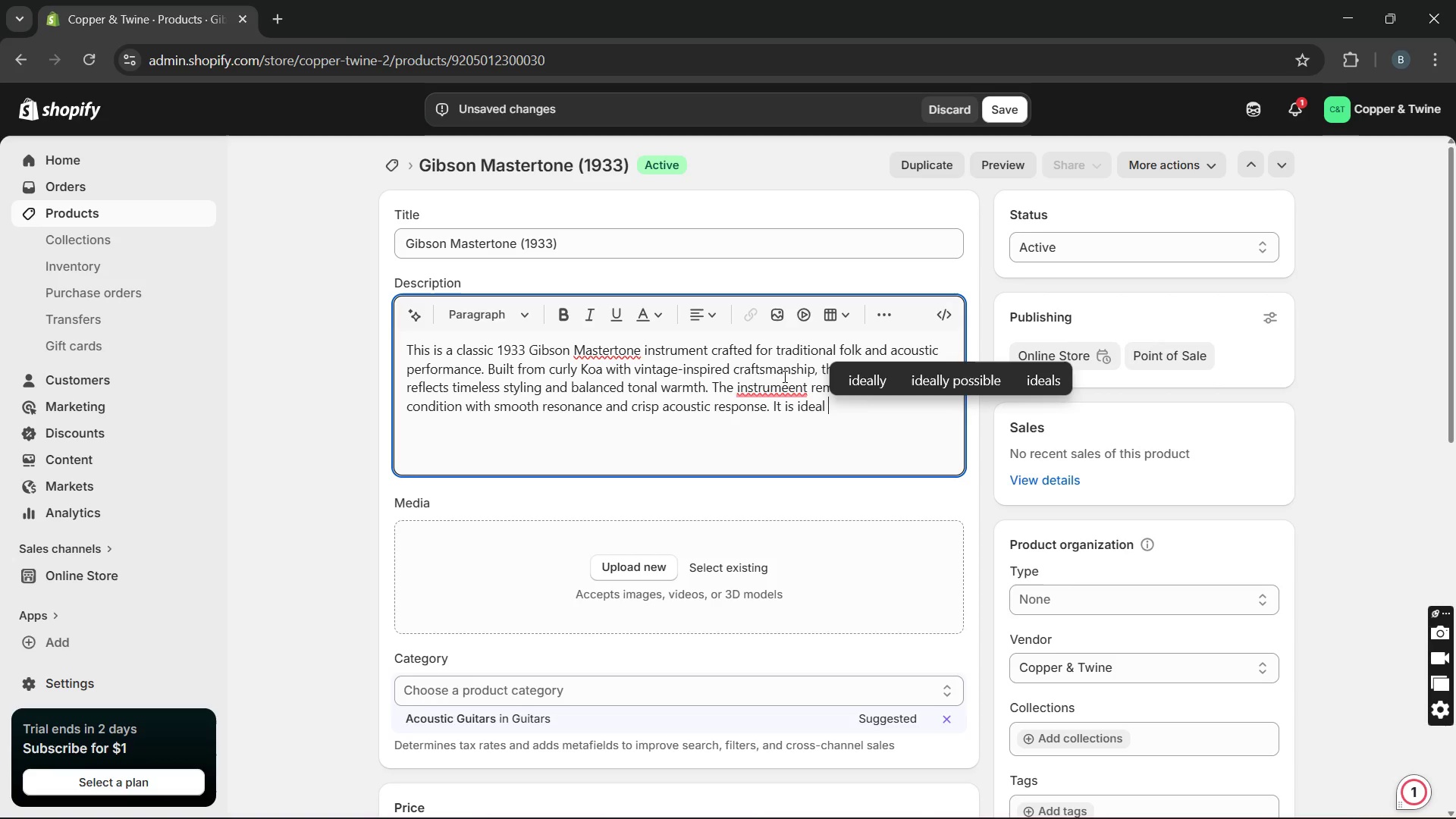 
type(for collectors, )
 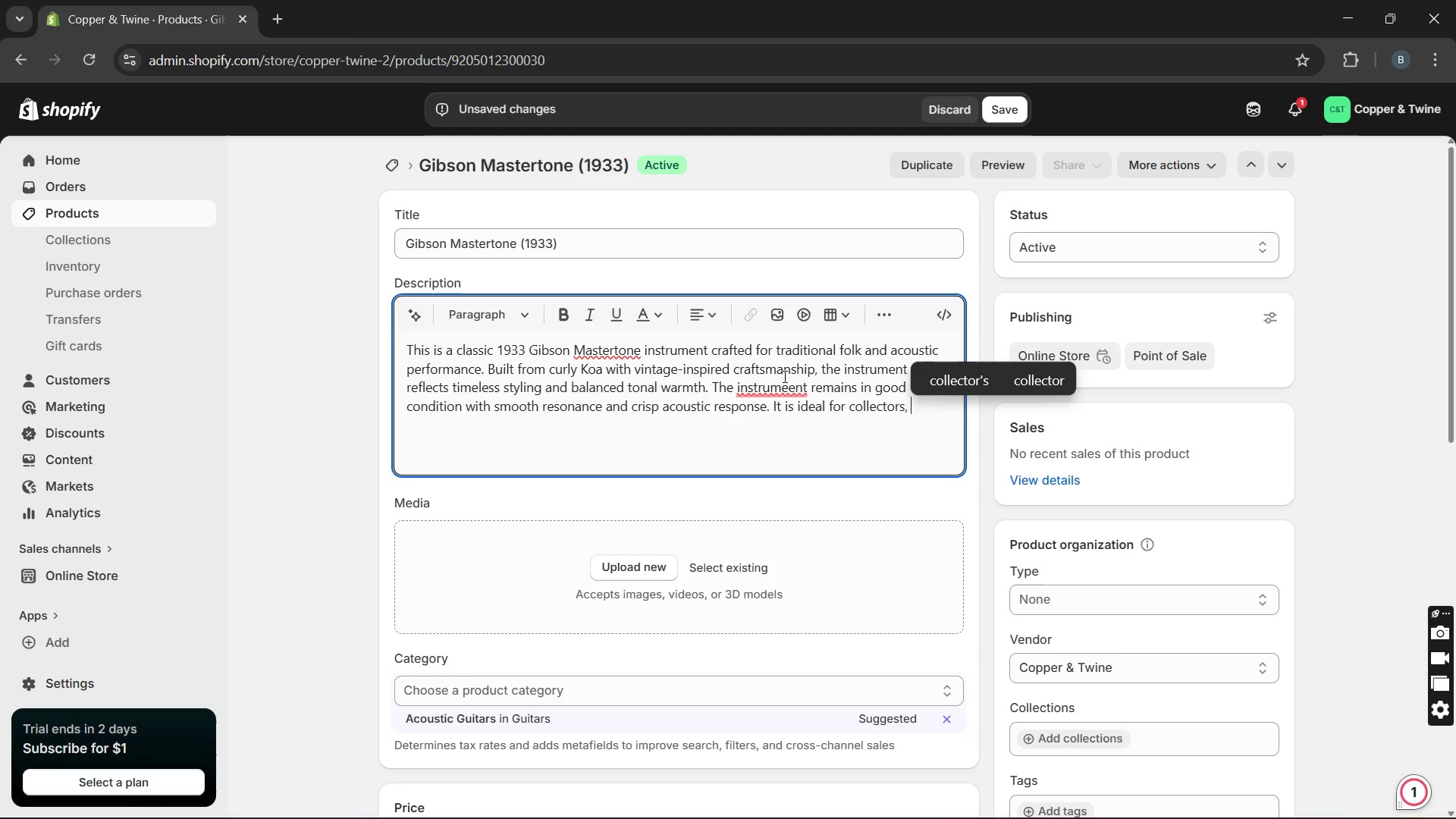 
type(folk musician)
 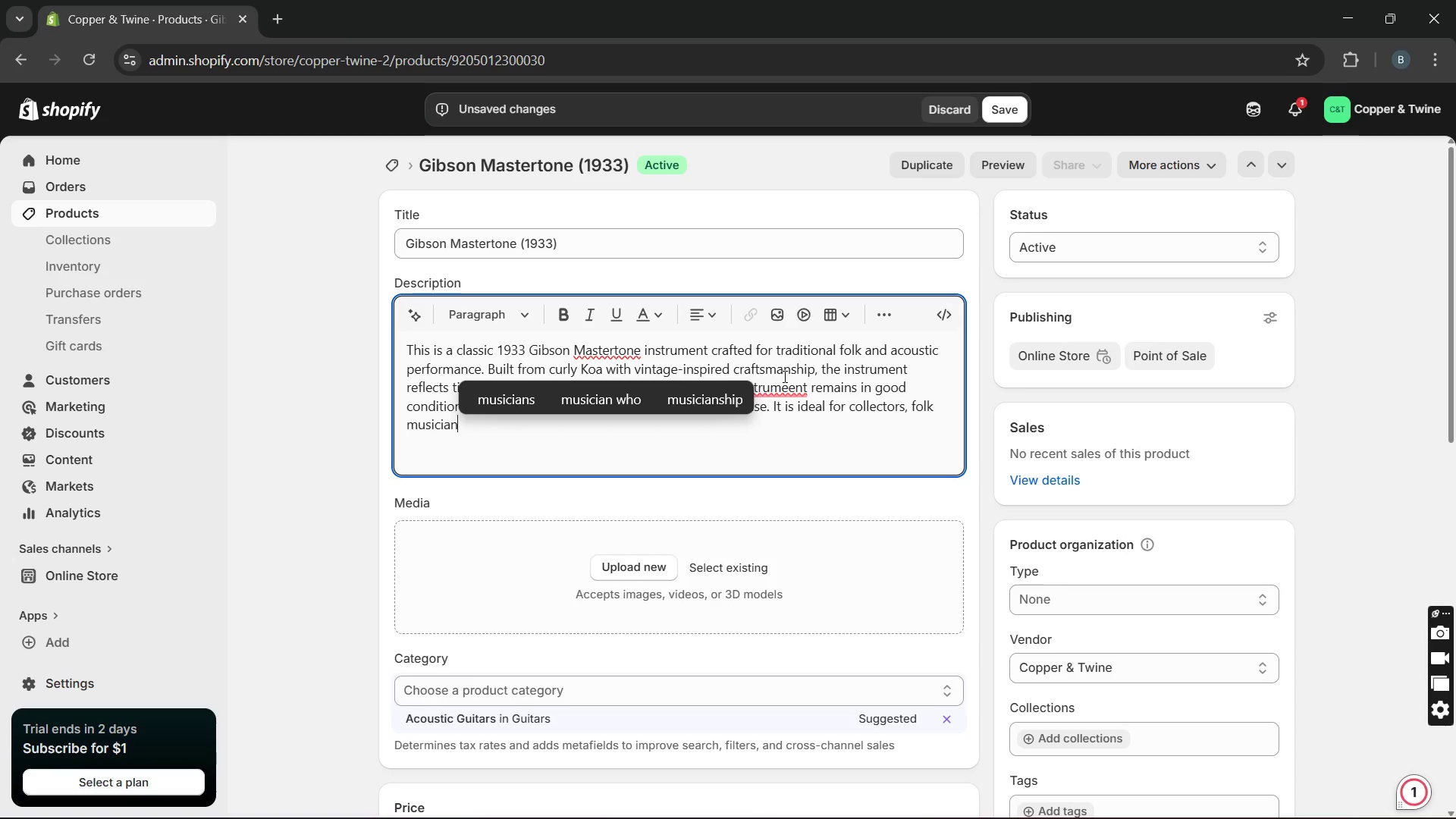 
wait(9.55)
 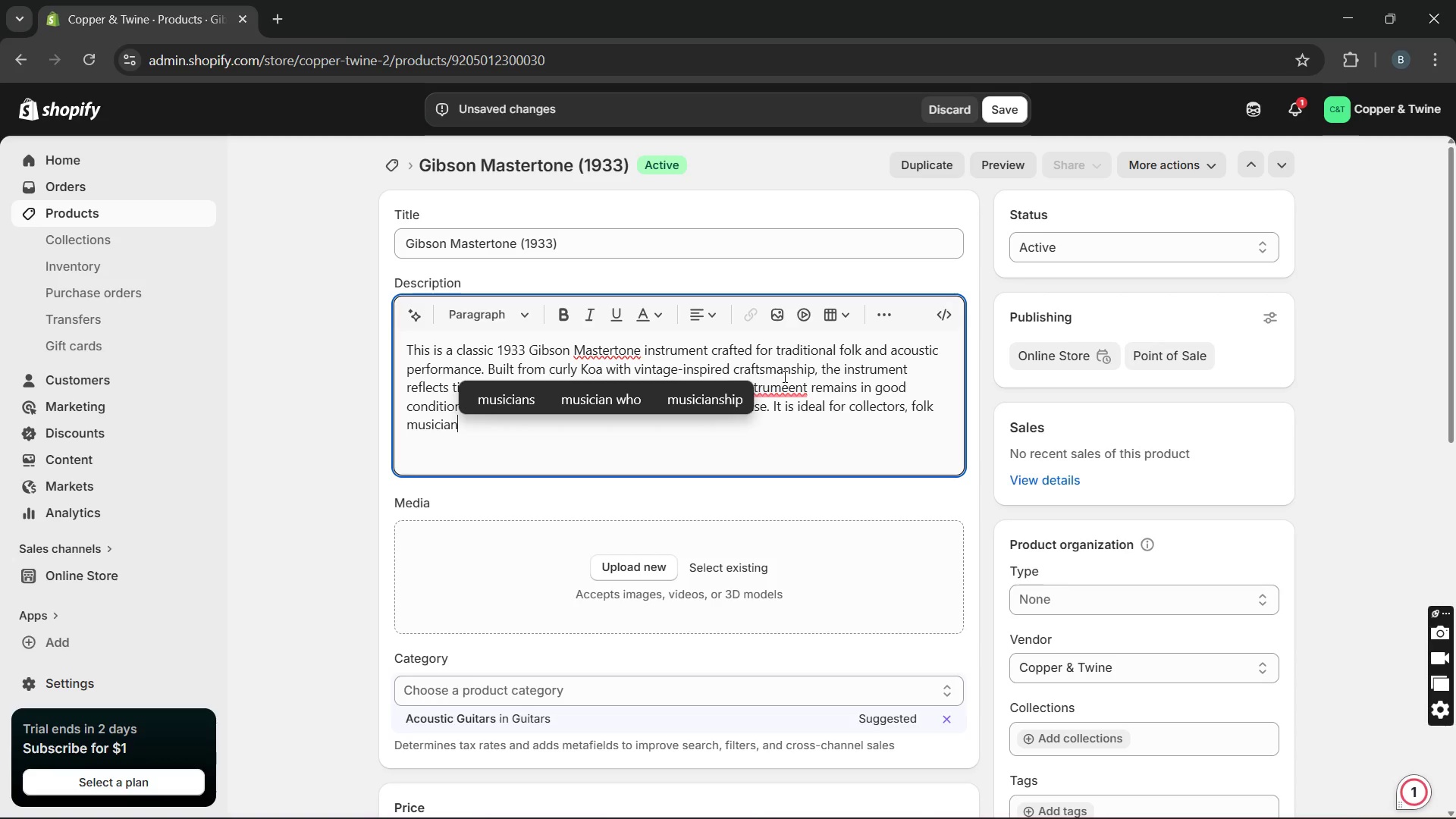 
type(s, and vintage instruments)
key(Backspace)
type( enthusiasts.)
 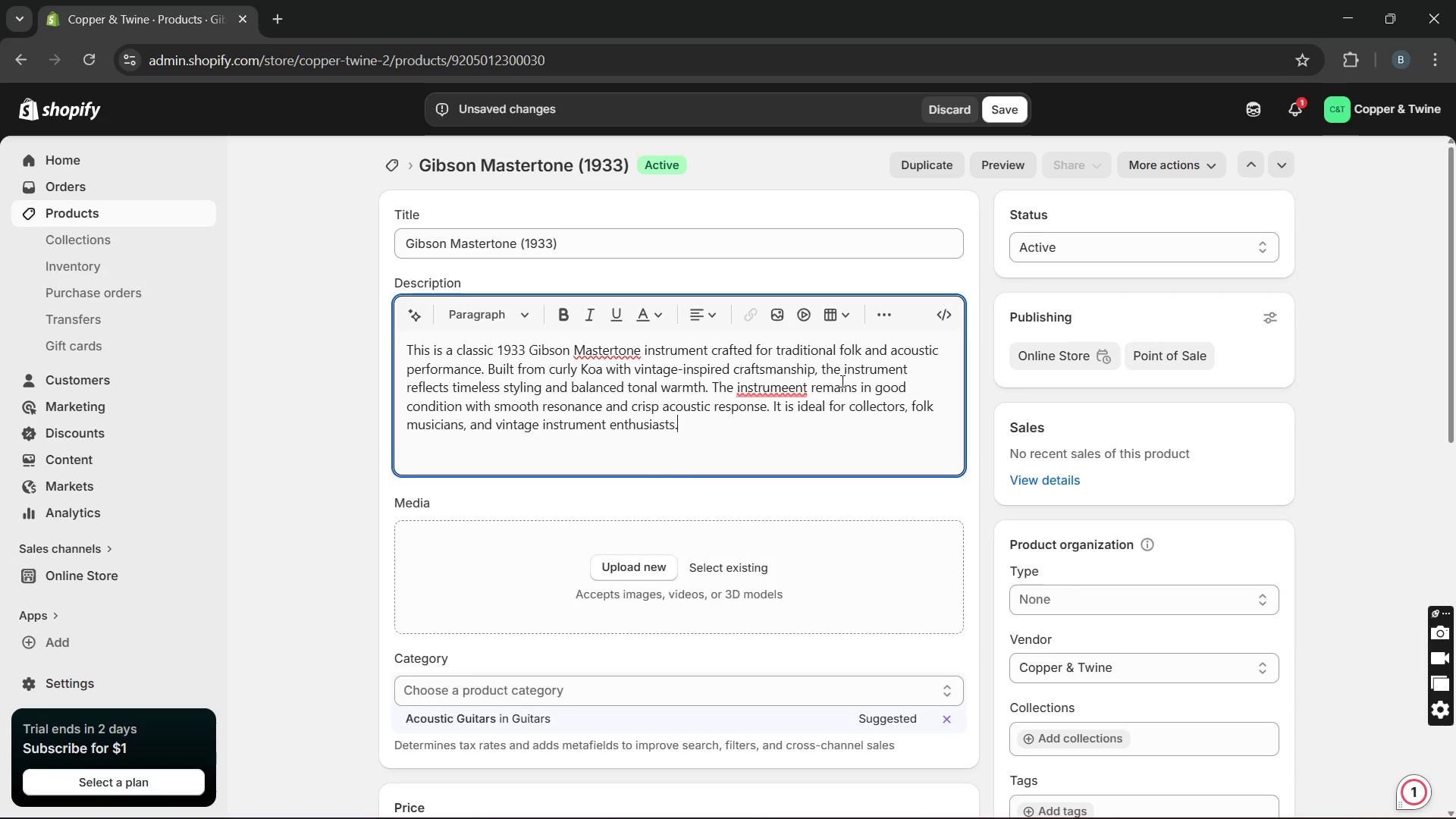 
wait(6.64)
 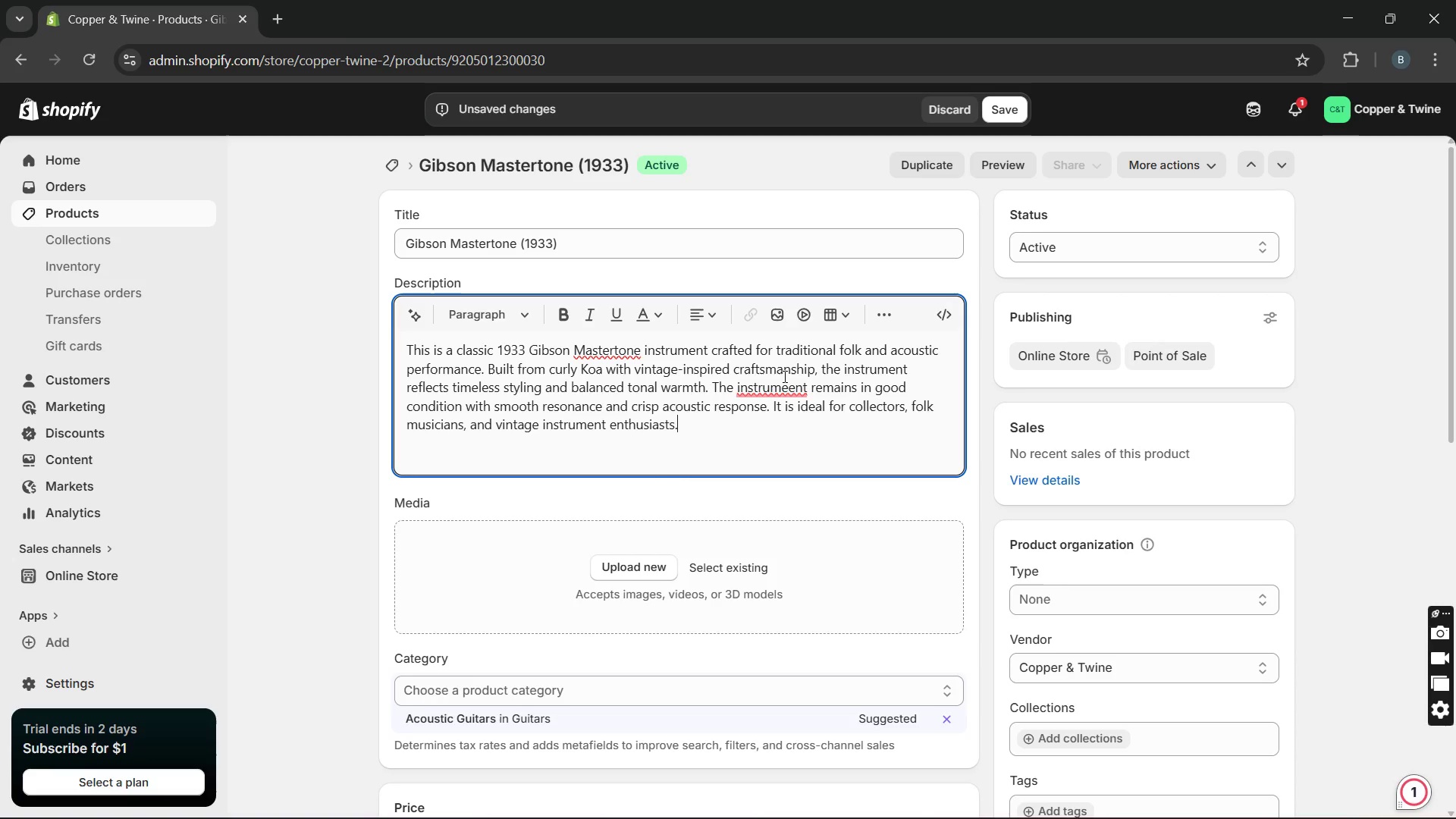 
key(Backspace)
 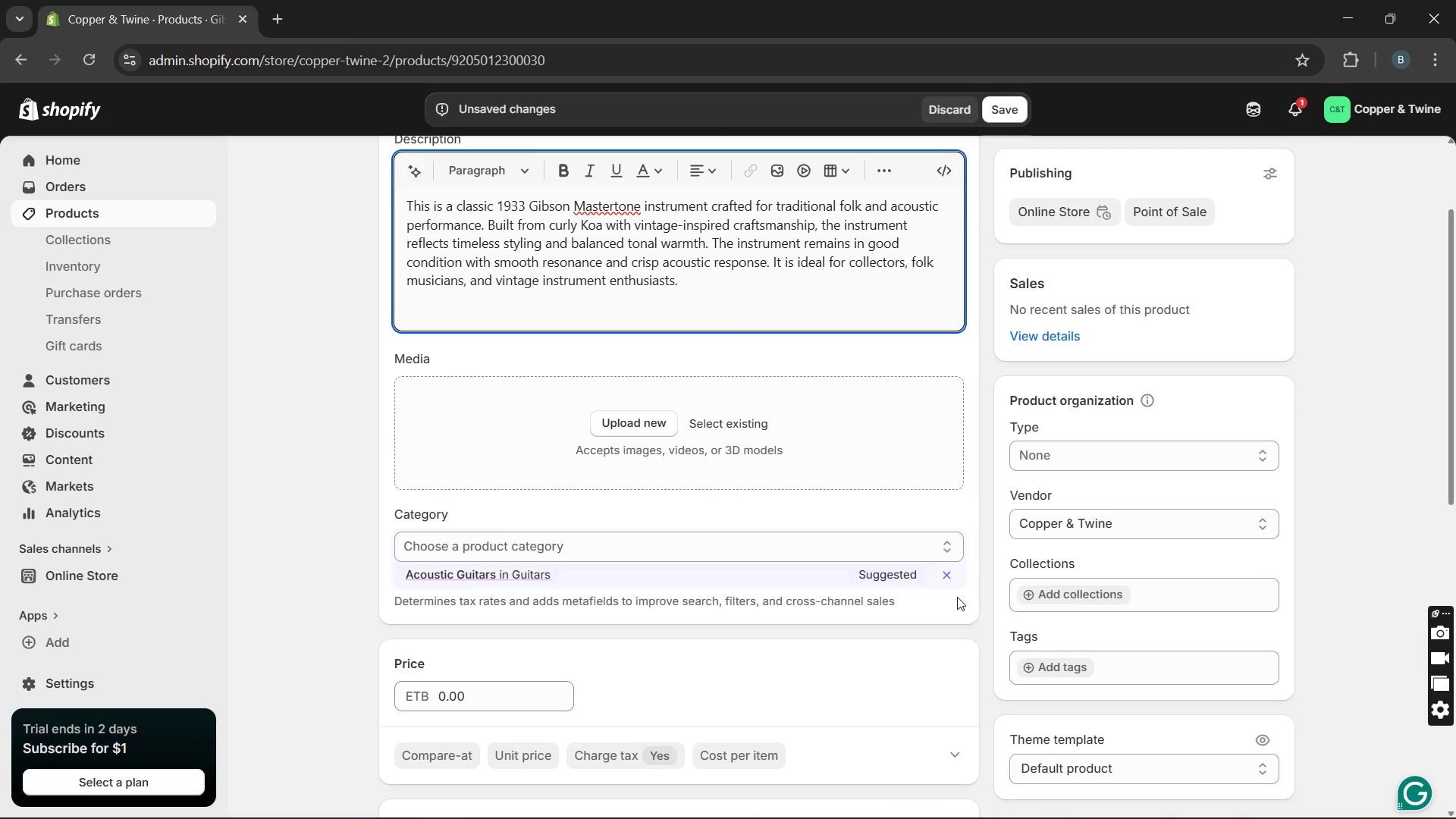 
wait(5.2)
 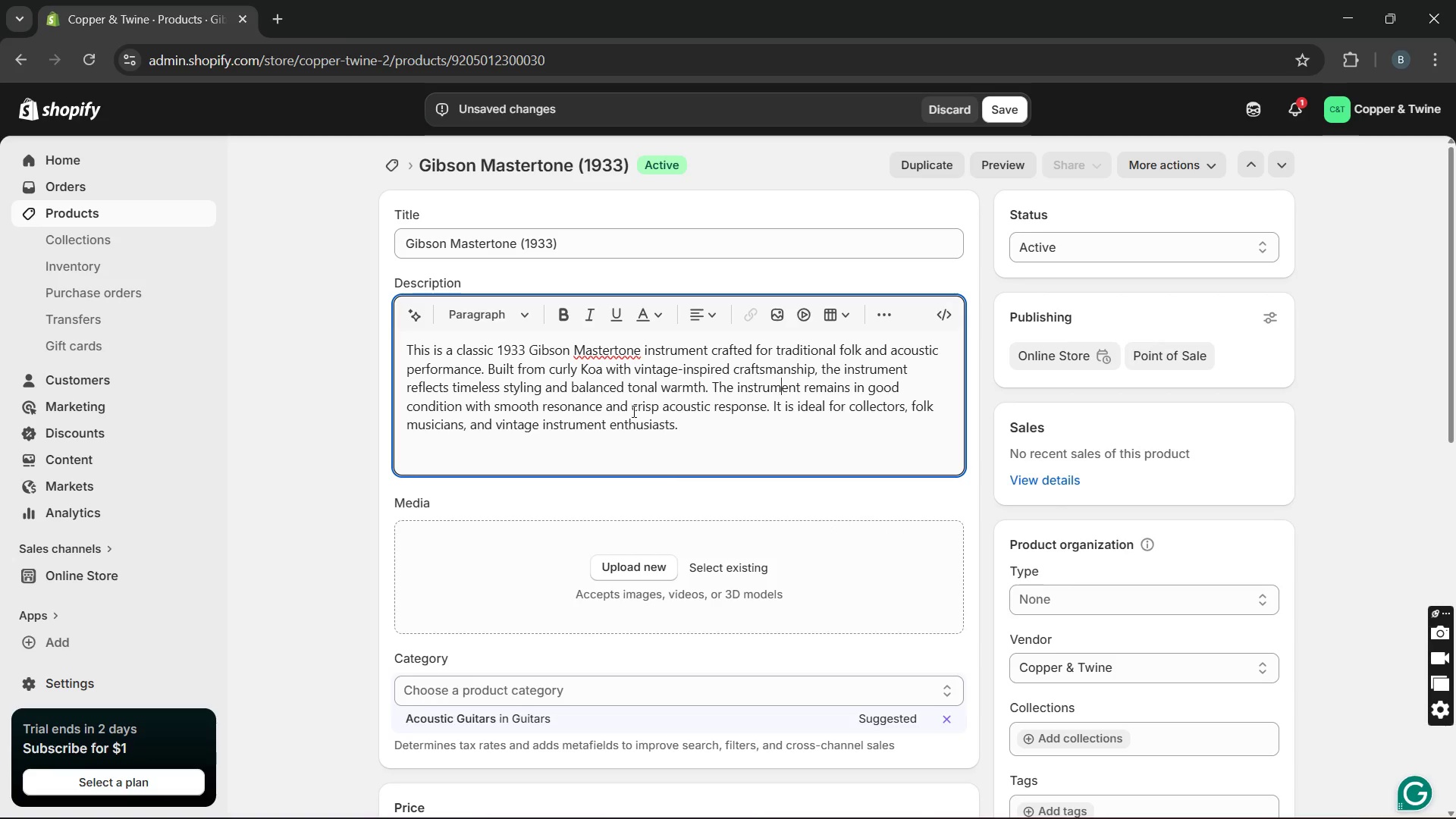 
left_click([1034, 670])
 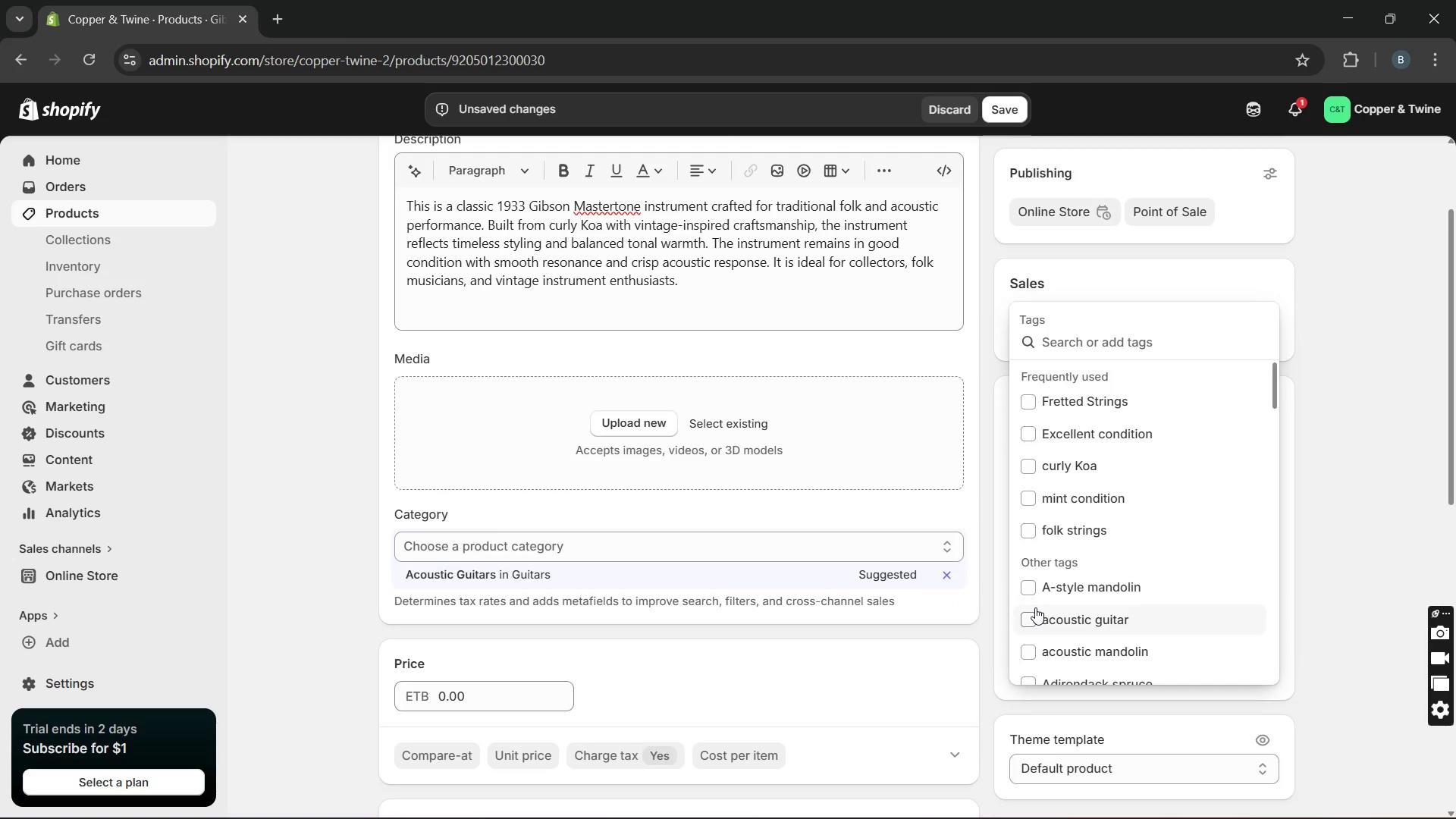 
wait(11.19)
 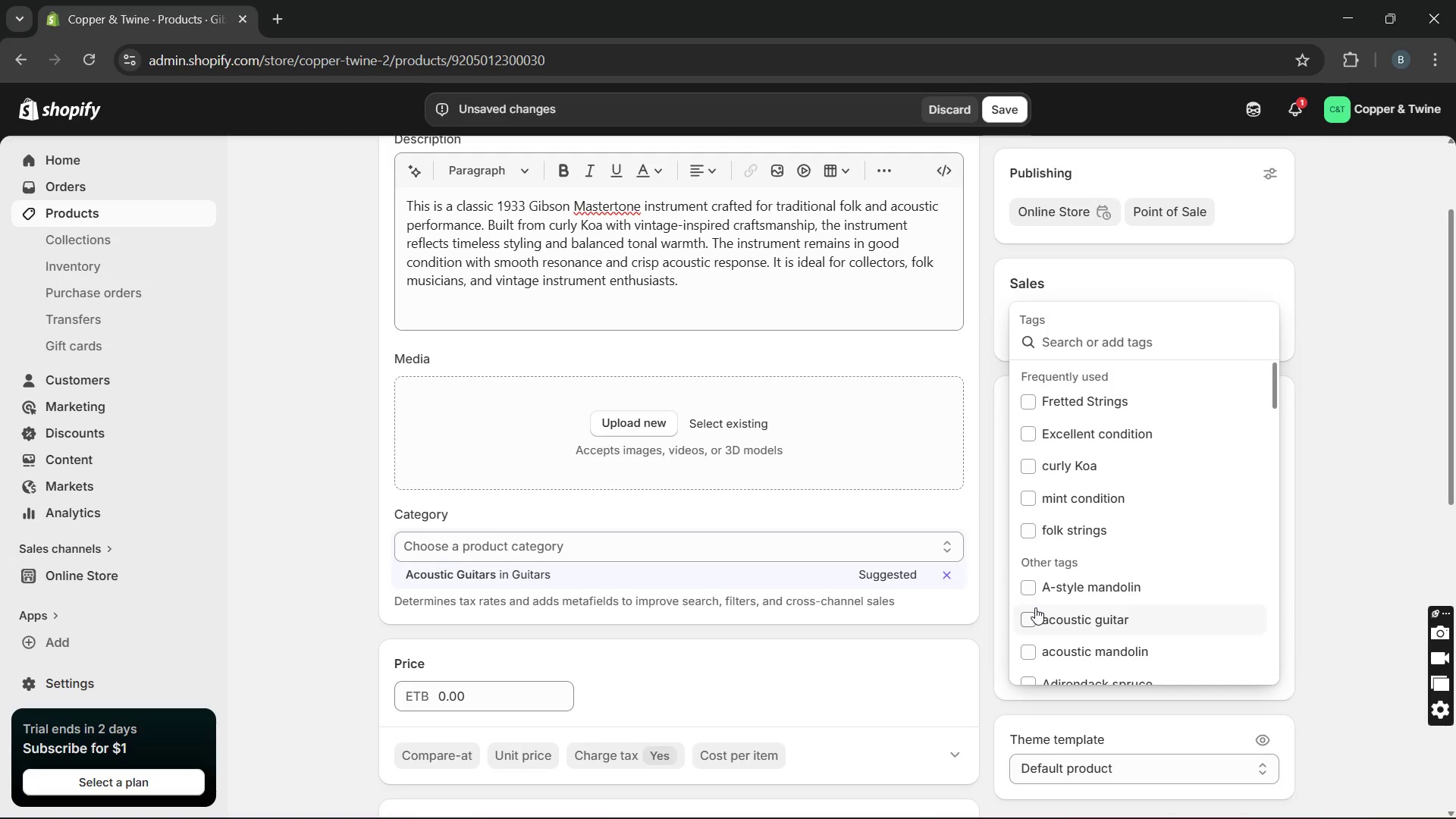 
left_click([1063, 551])
 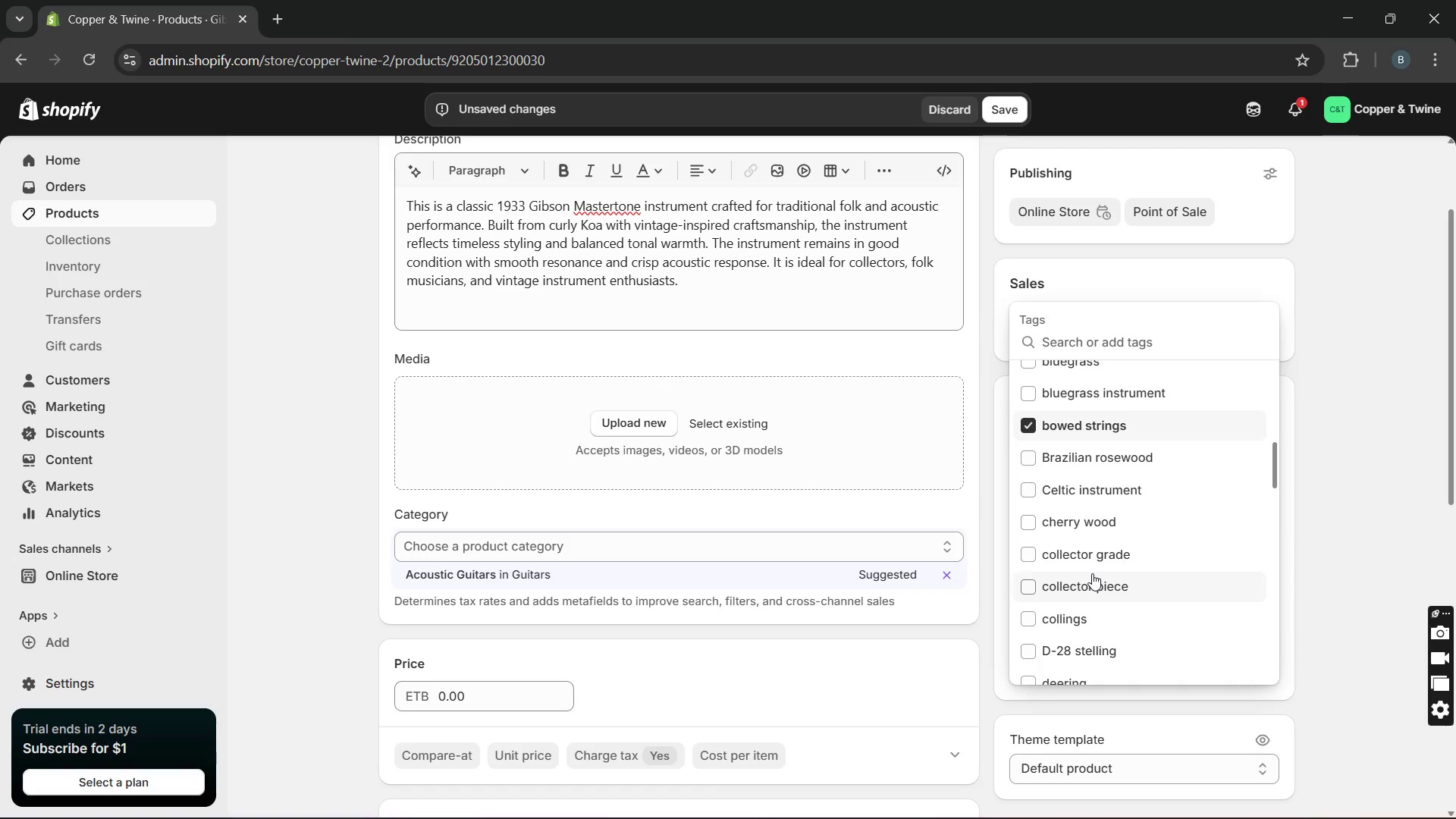 
wait(10.55)
 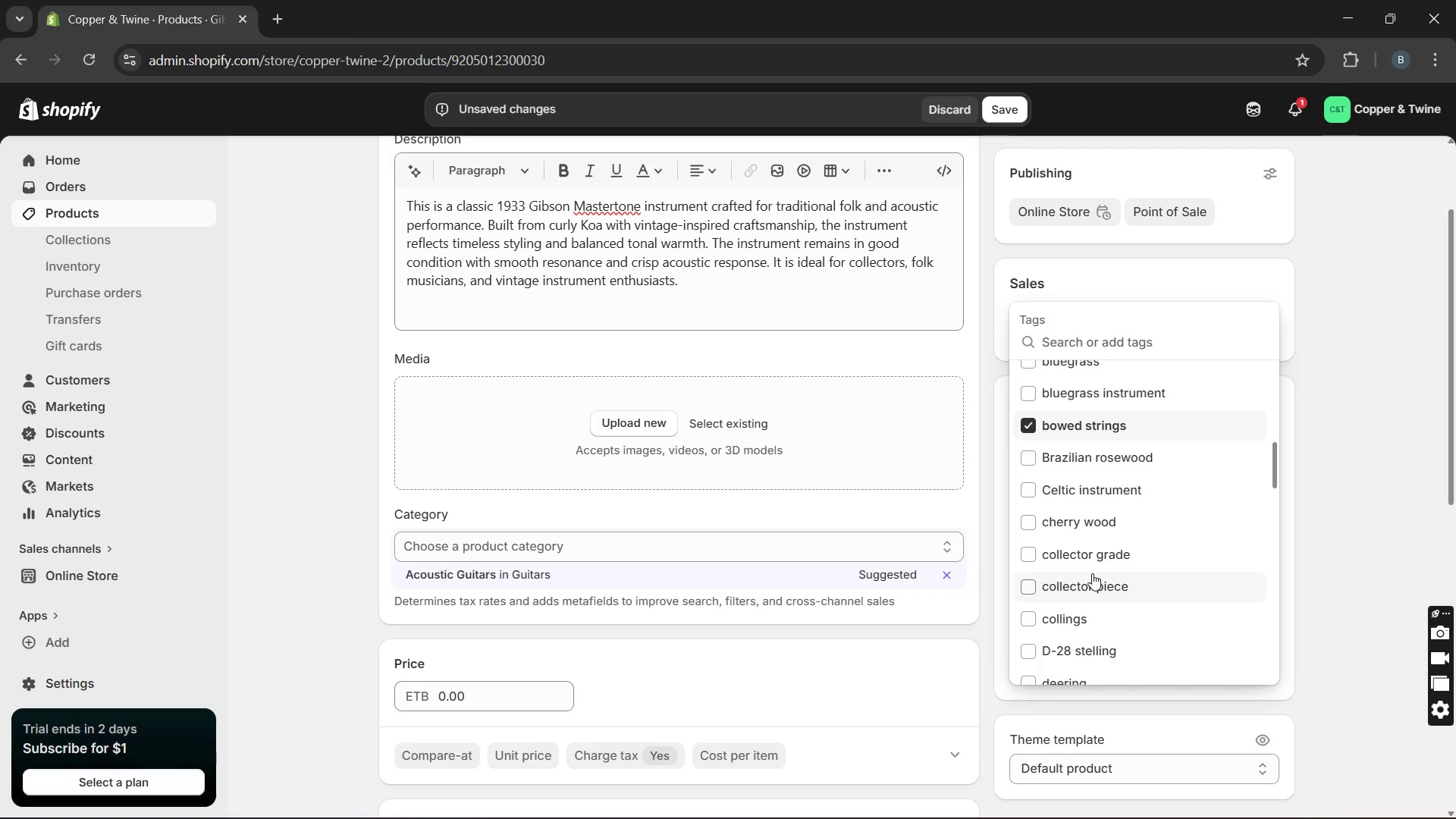 
left_click([1059, 470])
 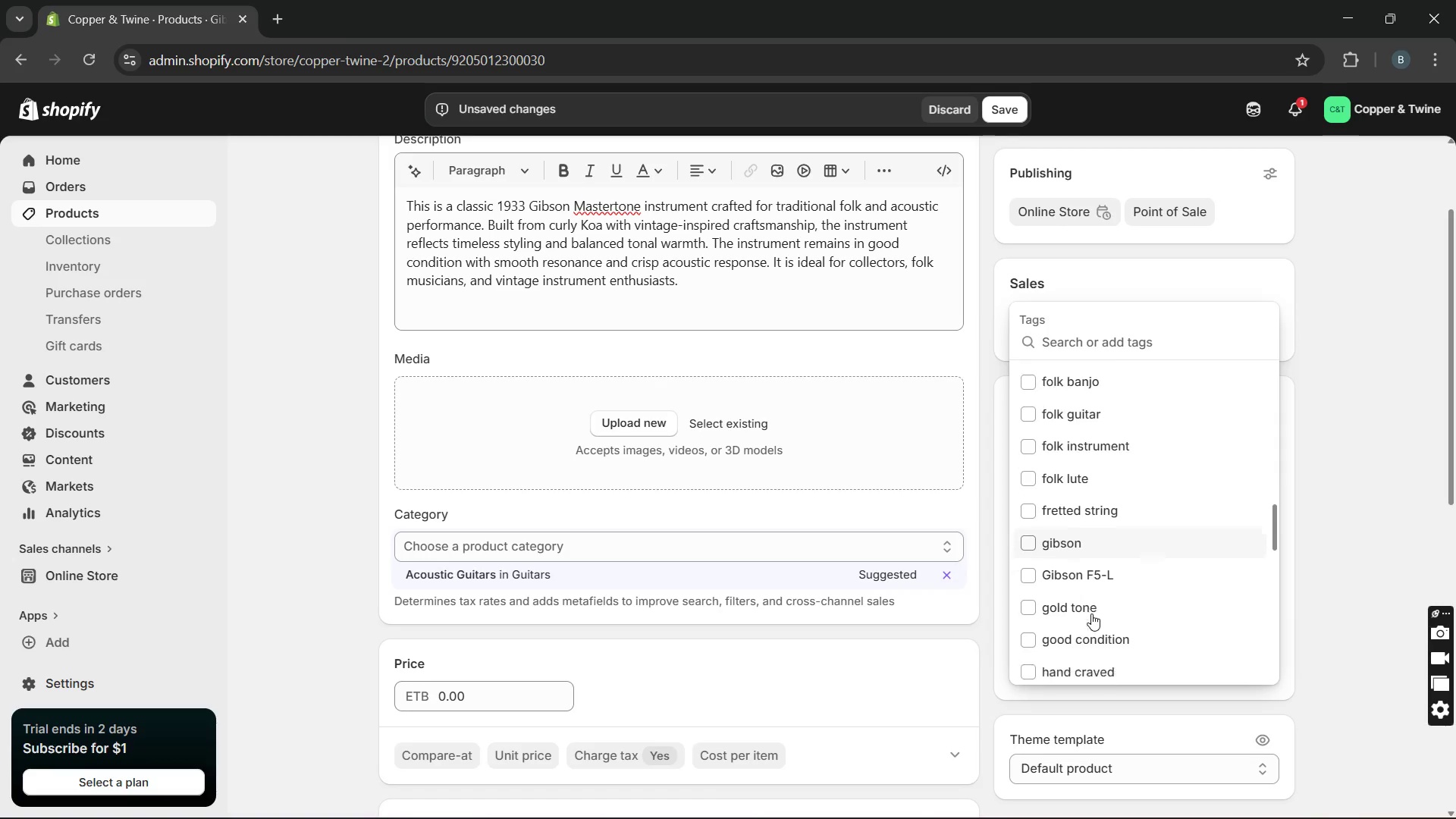 
wait(9.22)
 